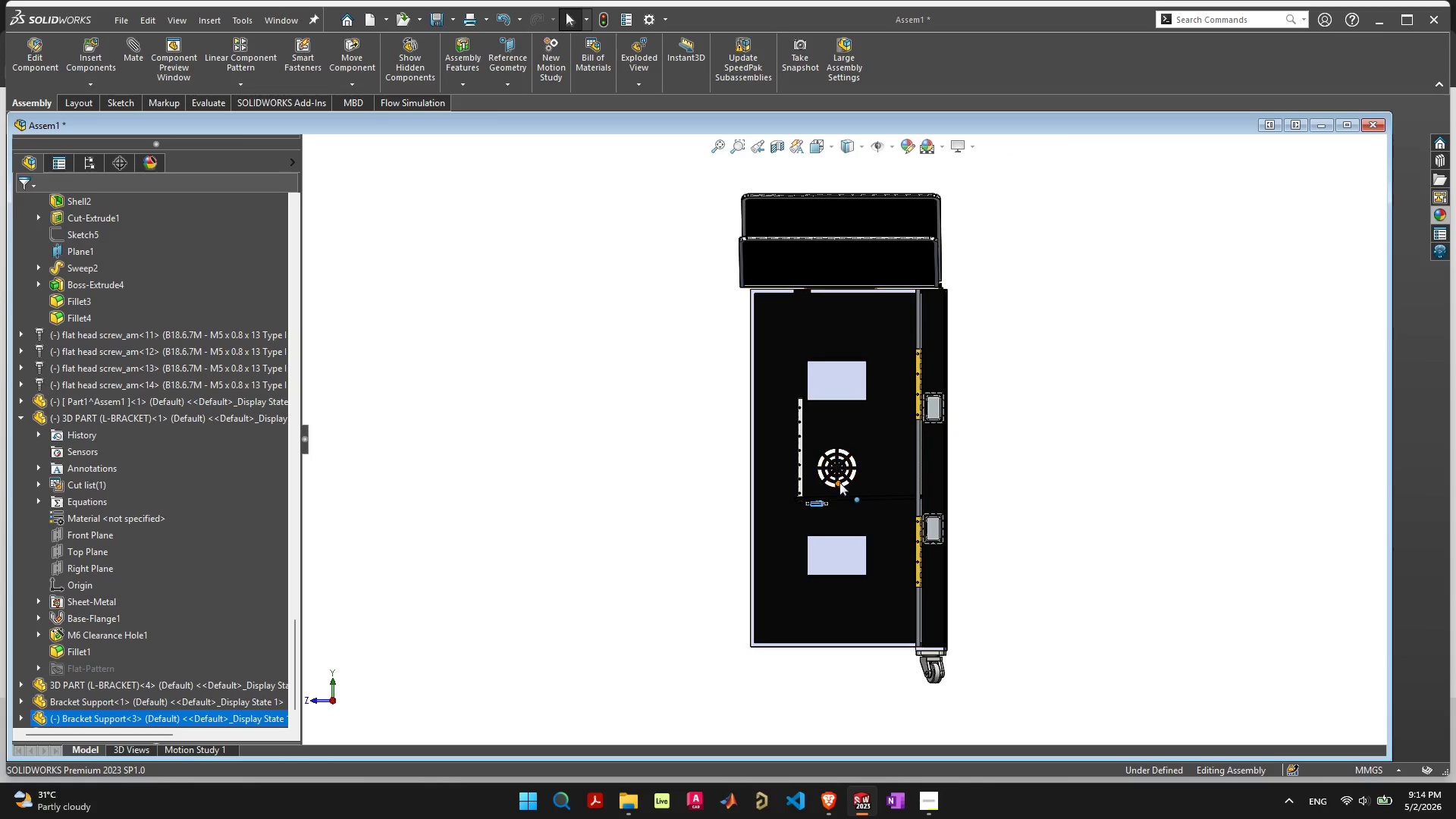 
scroll: coordinate [827, 542], scroll_direction: up, amount: 17.0
 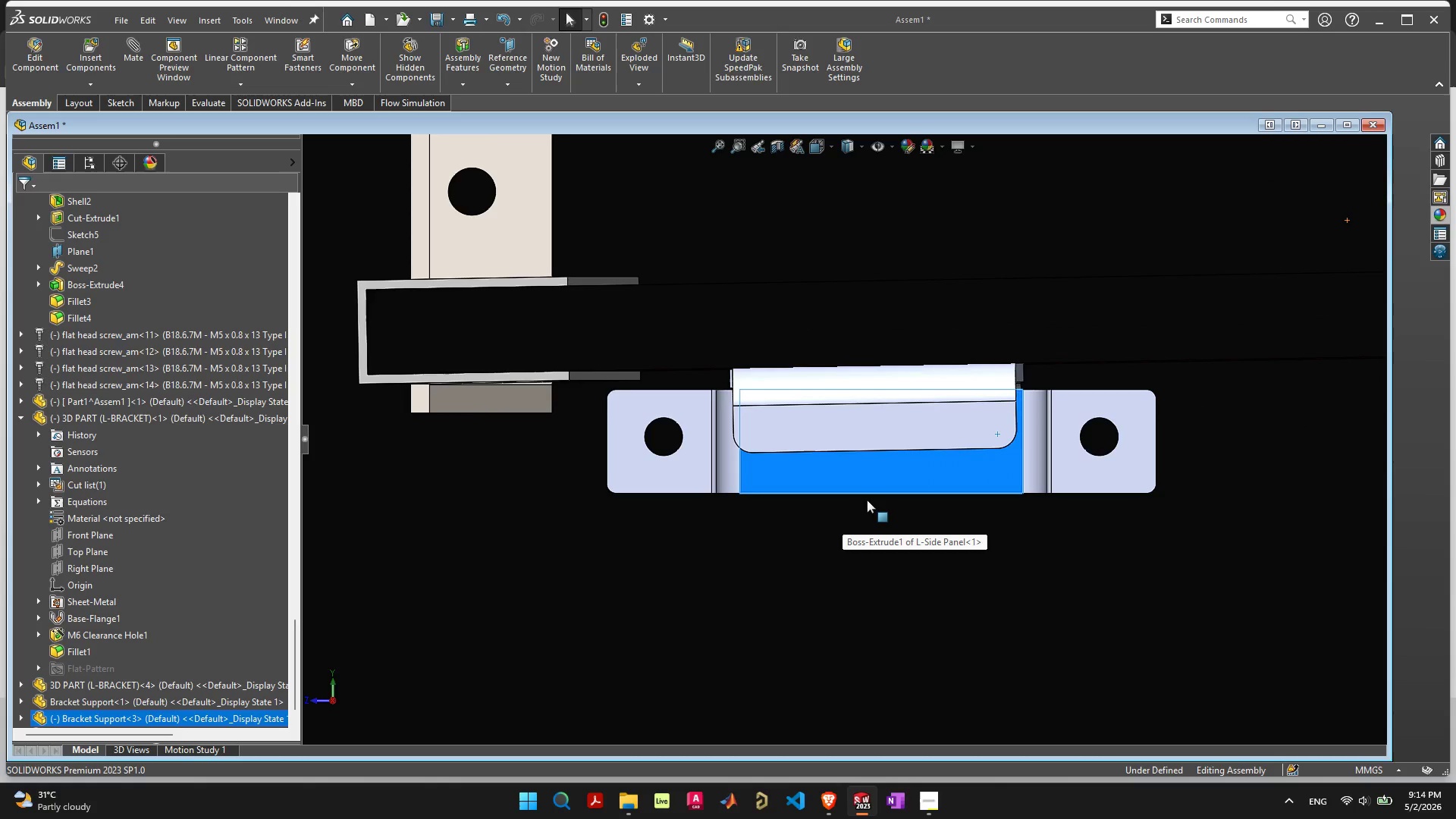 
left_click_drag(start_coordinate=[903, 465], to_coordinate=[894, 463])
 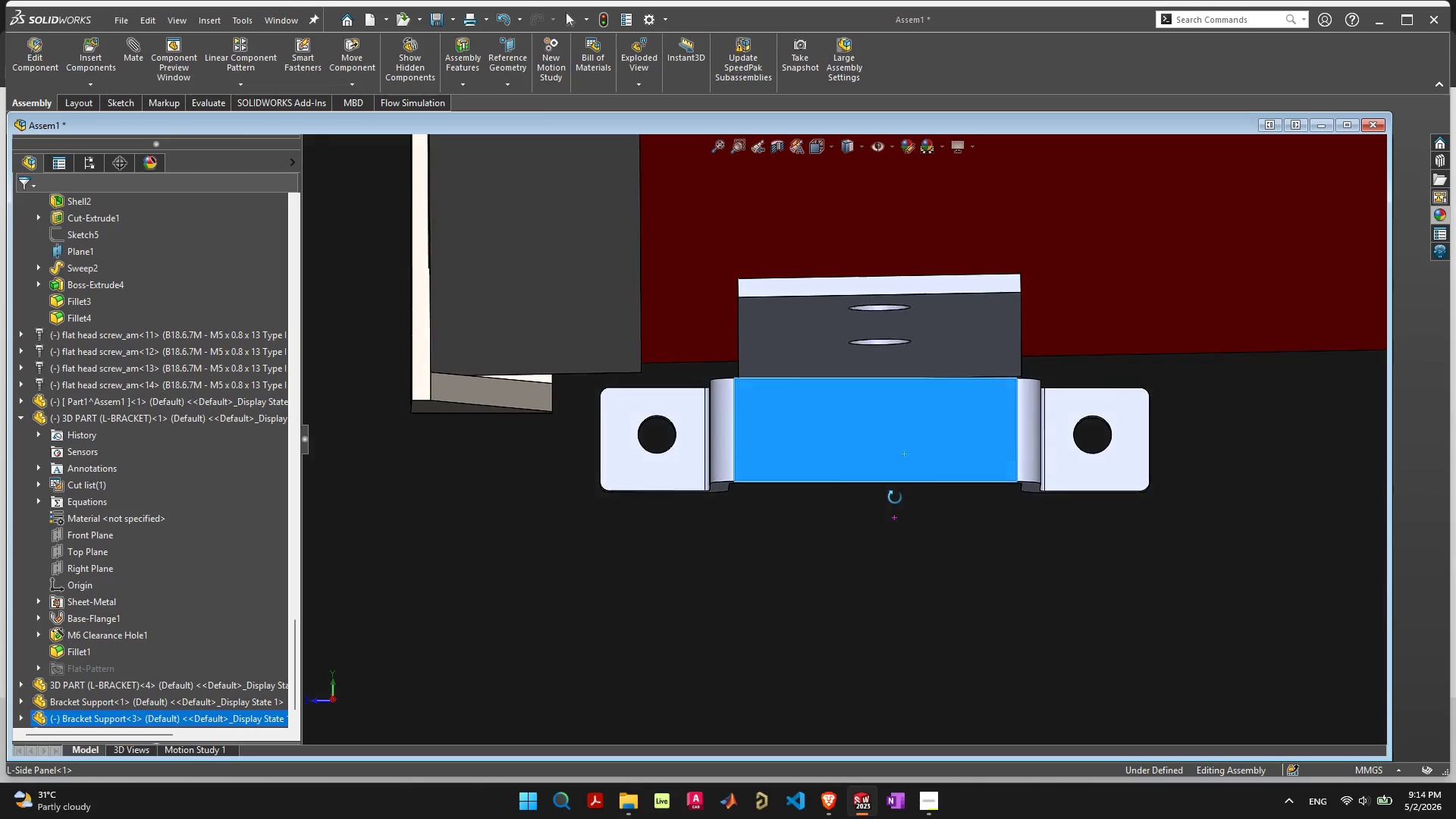 
wait(9.3)
 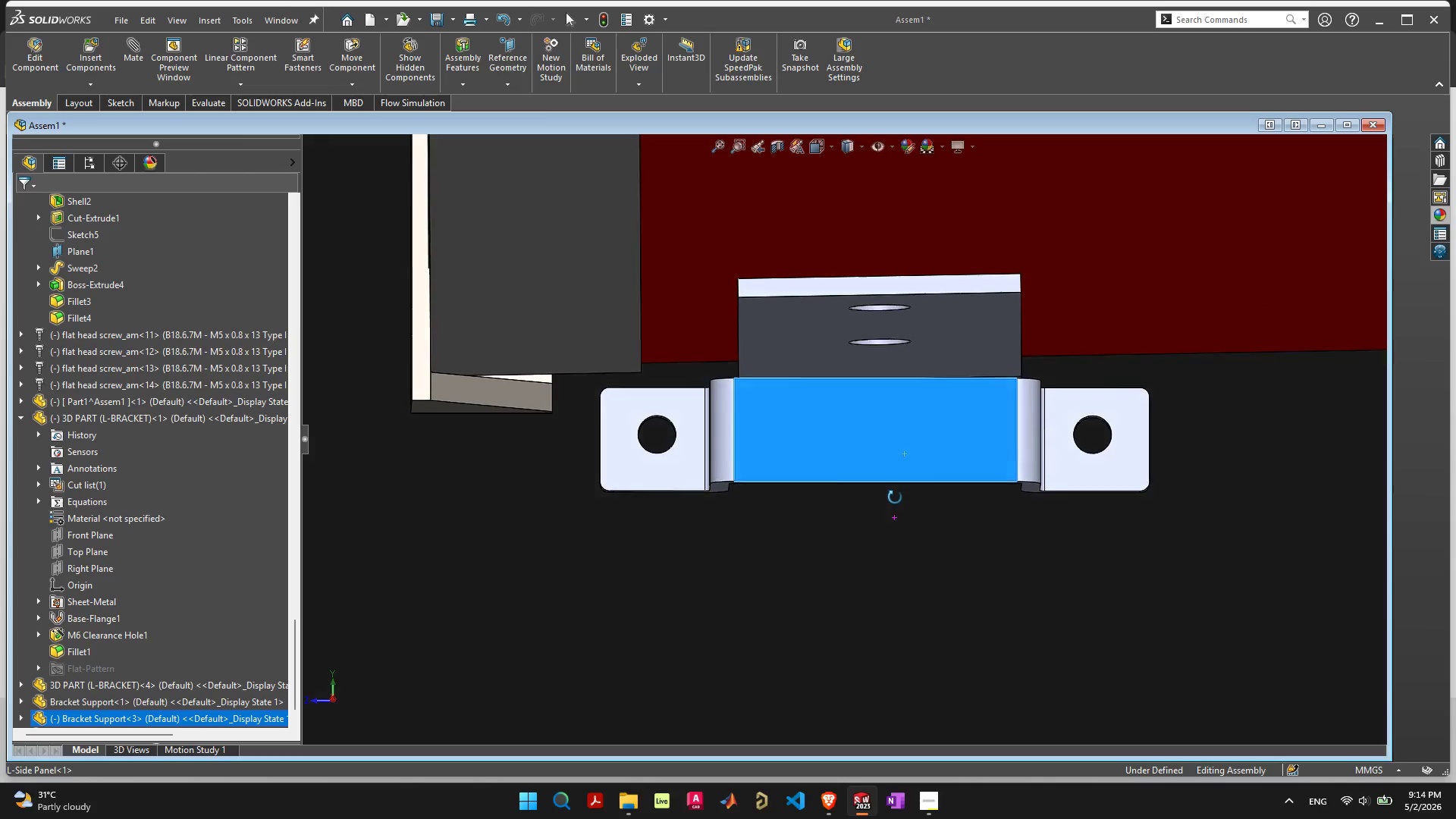 
left_click_drag(start_coordinate=[960, 425], to_coordinate=[965, 431])
 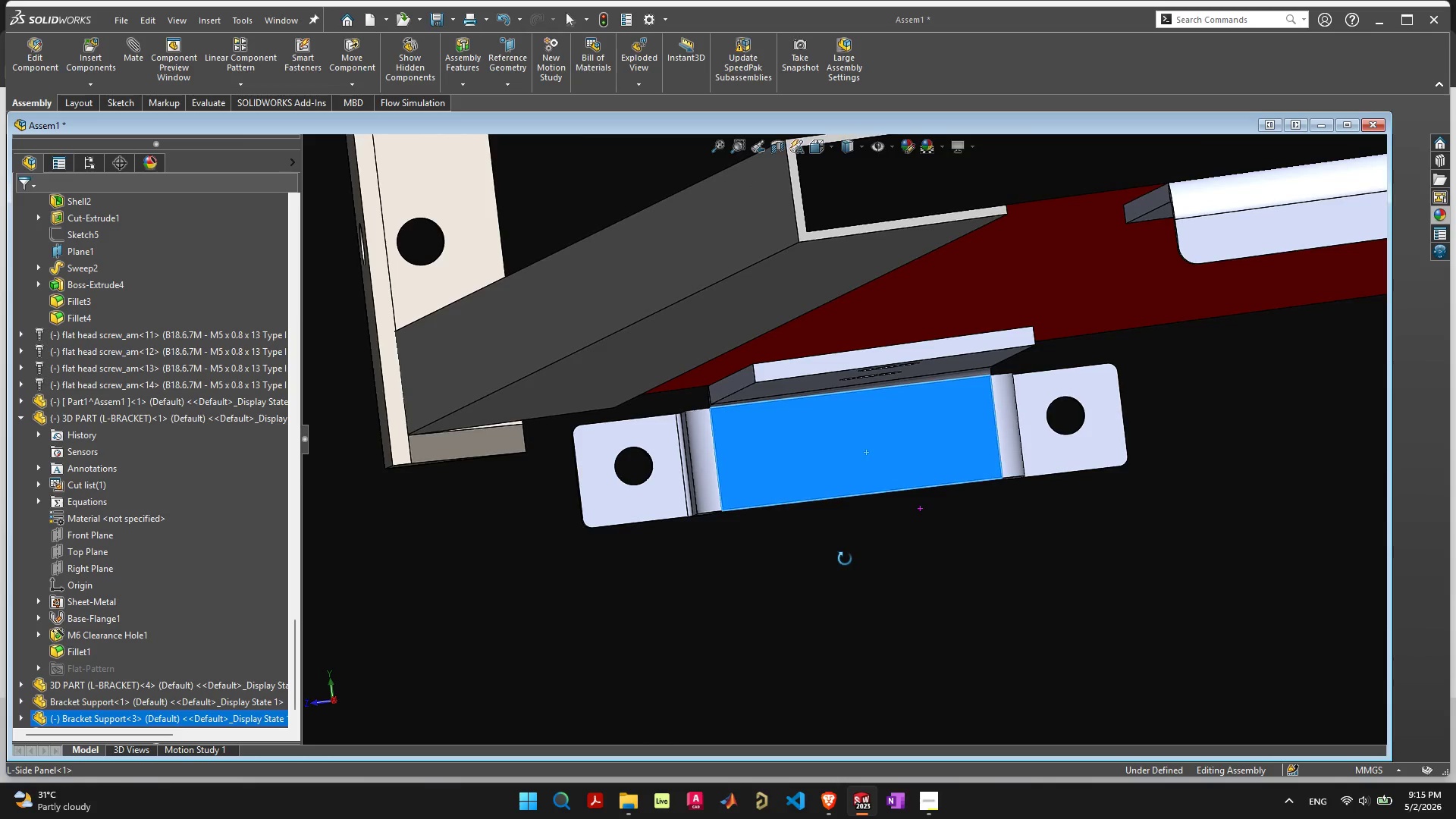 
wait(11.91)
 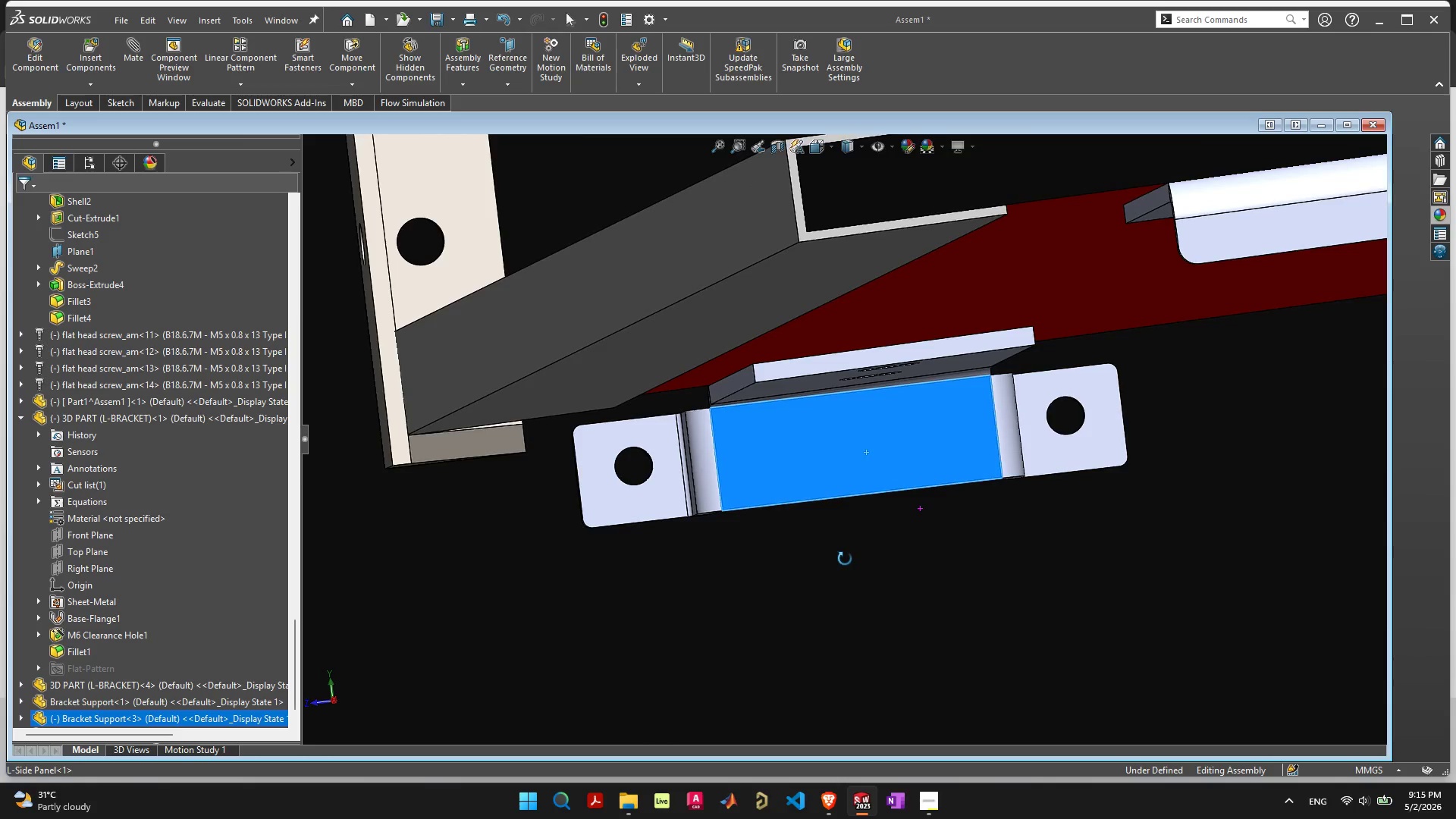 
scroll: coordinate [827, 422], scroll_direction: up, amount: 5.0
 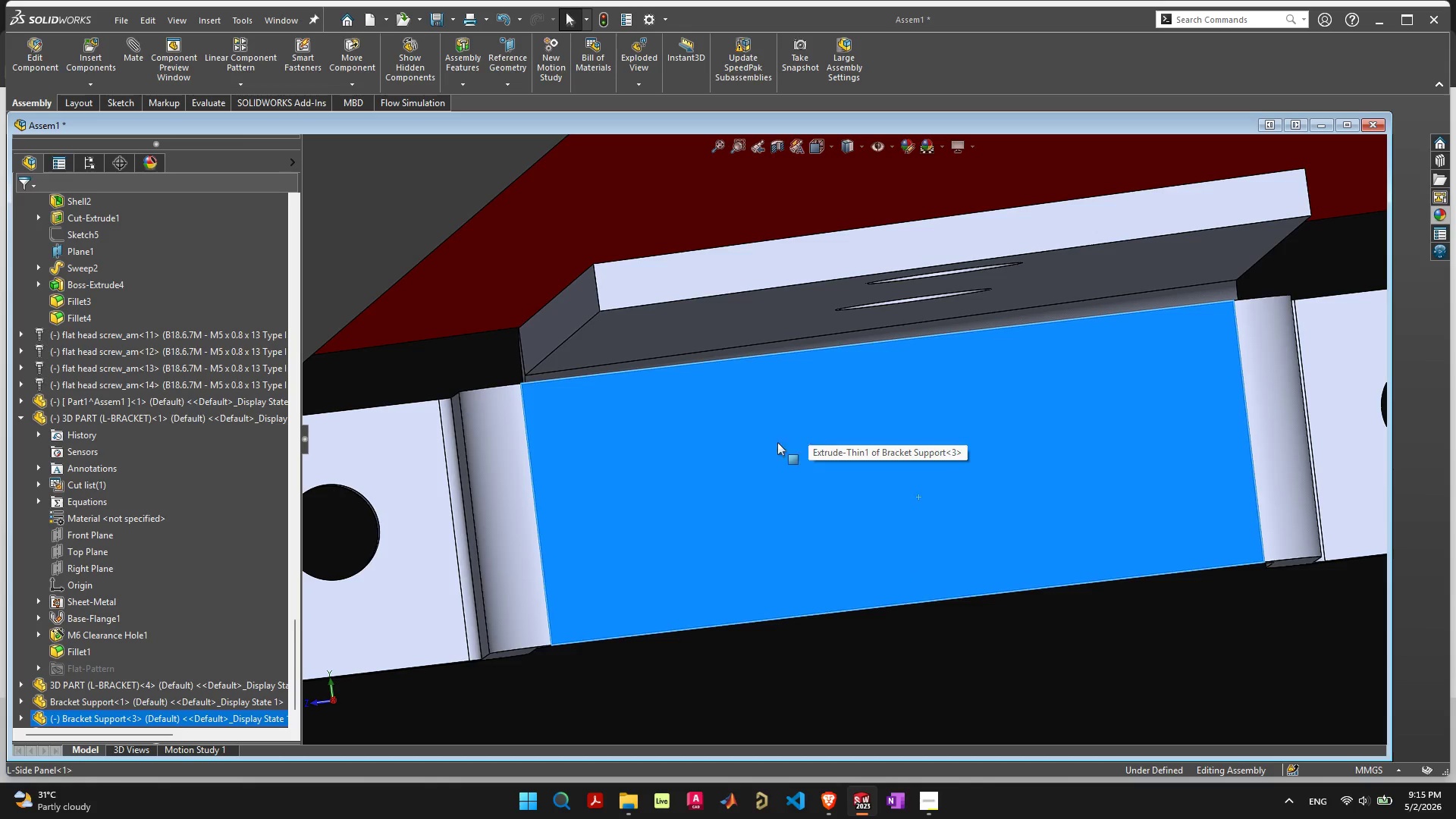 
mouse_move([770, 452])
 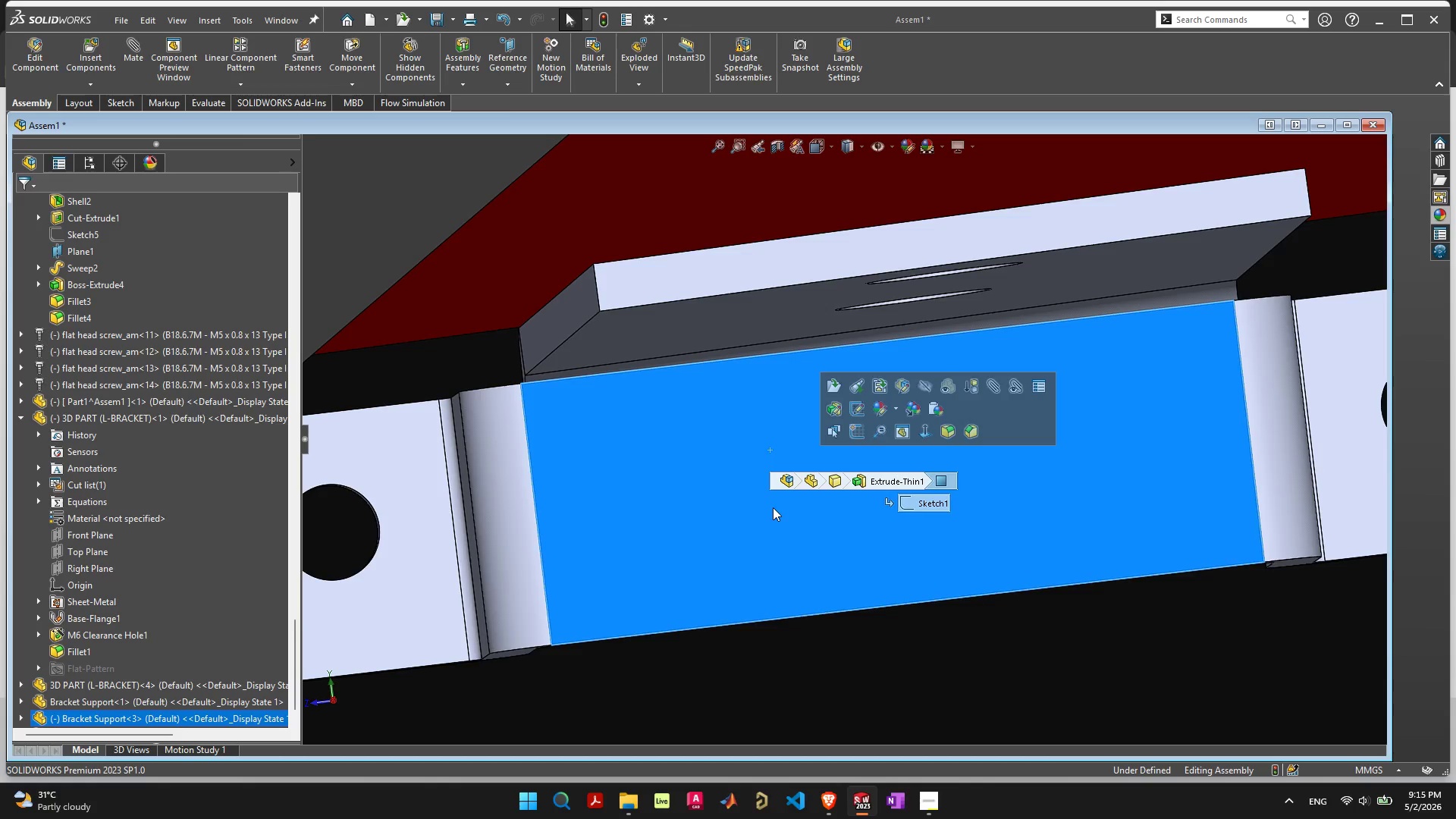 
scroll: coordinate [773, 507], scroll_direction: up, amount: 1.0
 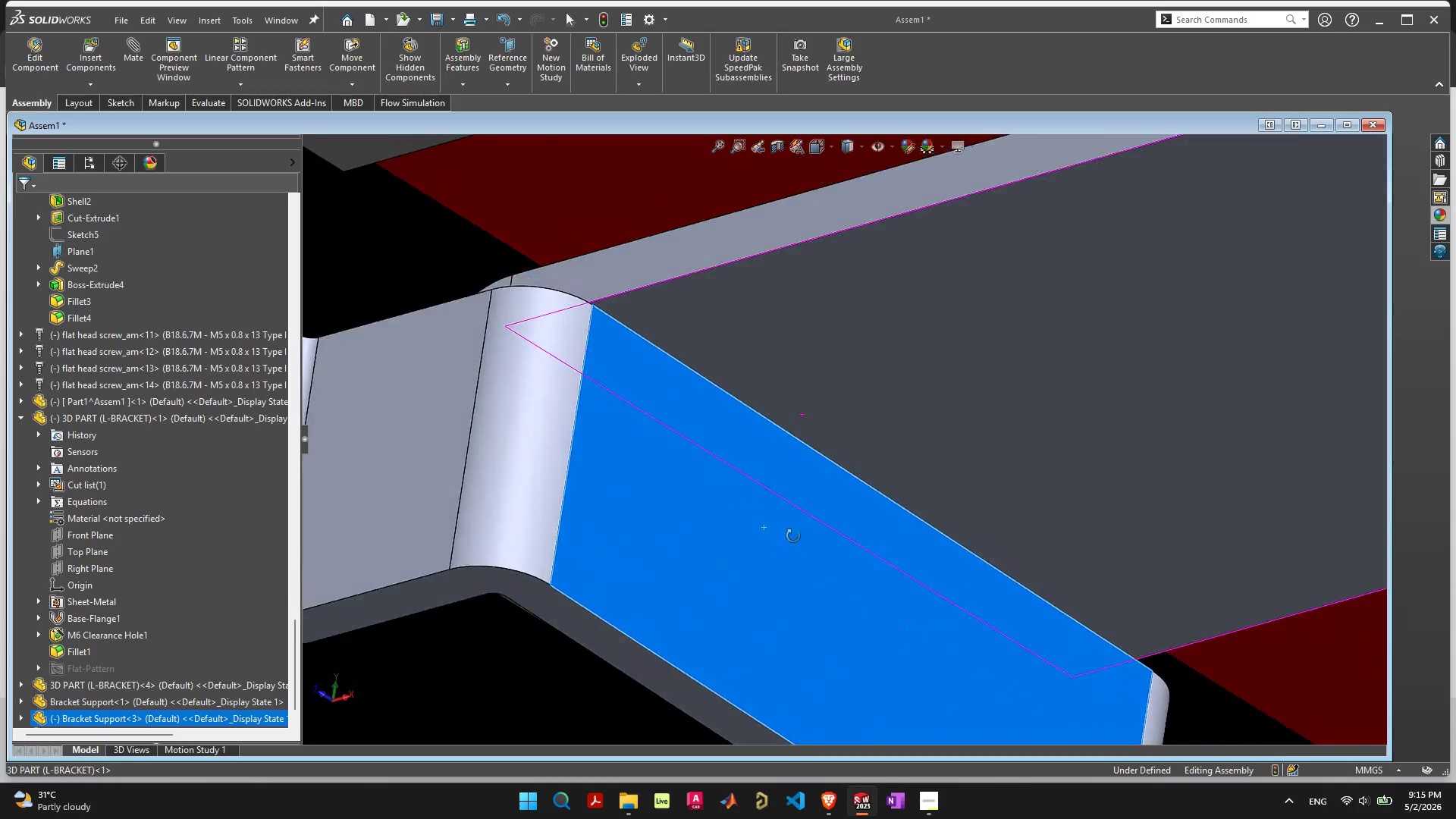 
wait(12.83)
 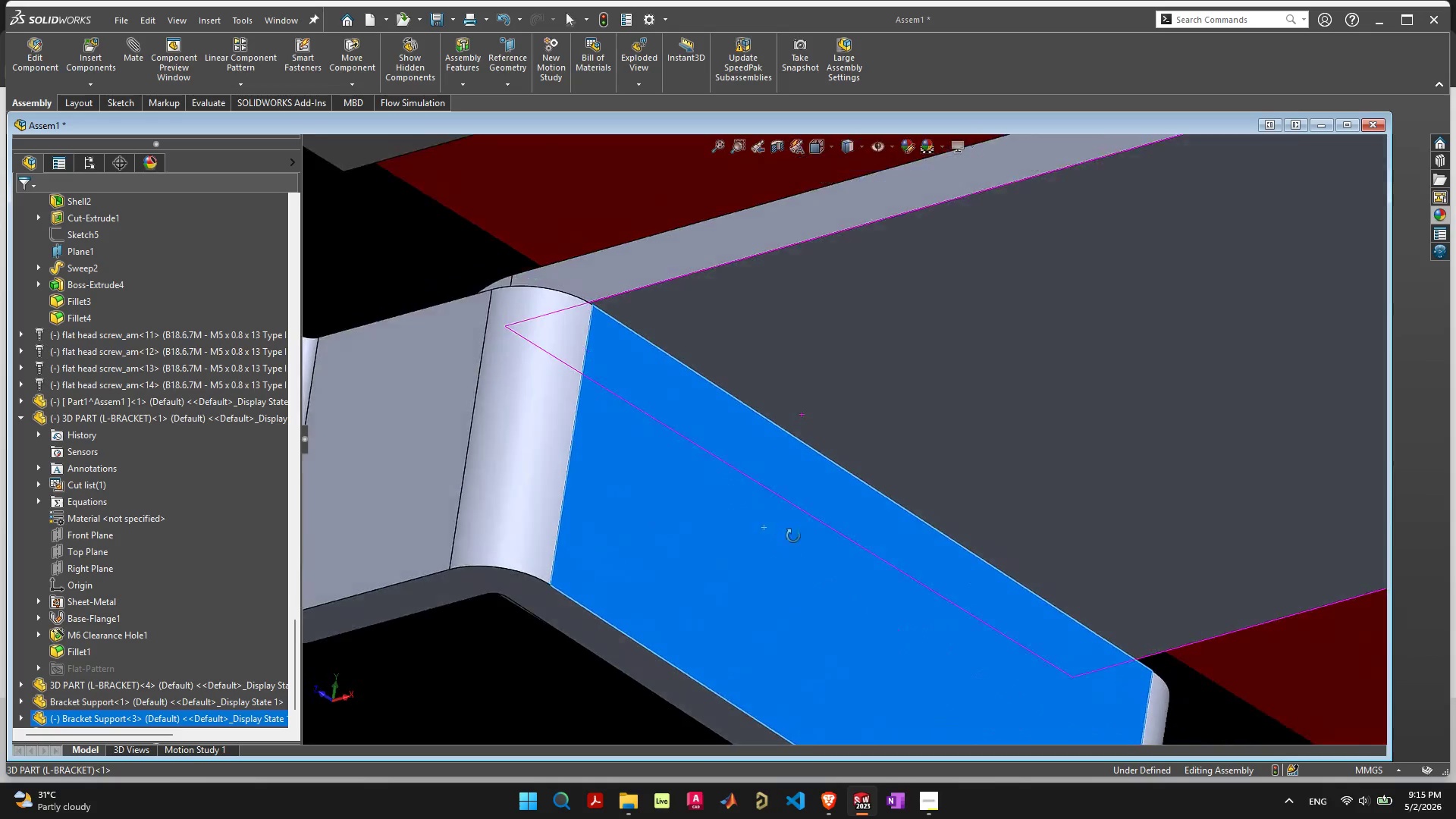 
scroll: coordinate [651, 526], scroll_direction: down, amount: 13.0
 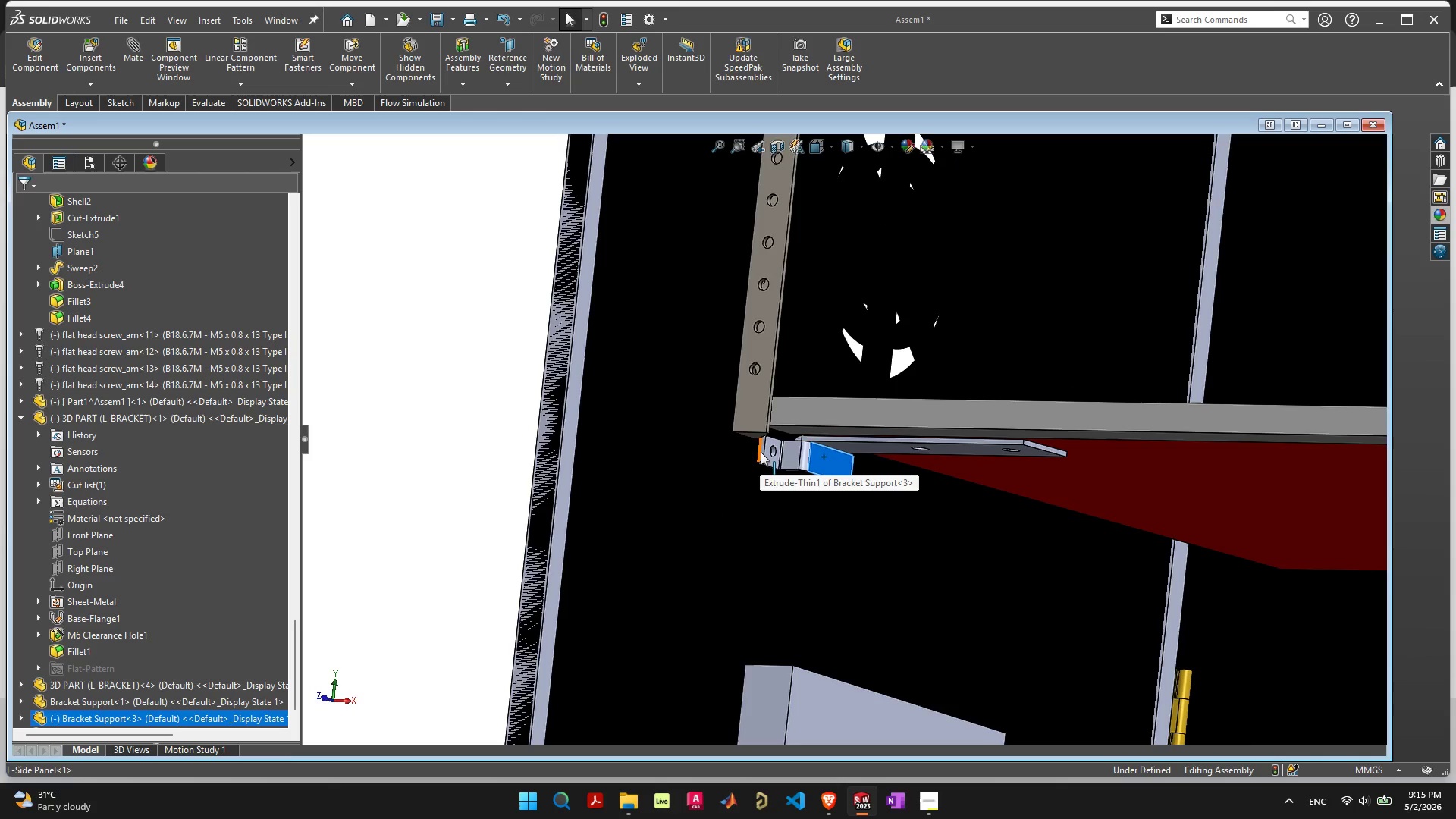 
scroll: coordinate [774, 457], scroll_direction: up, amount: 9.0
 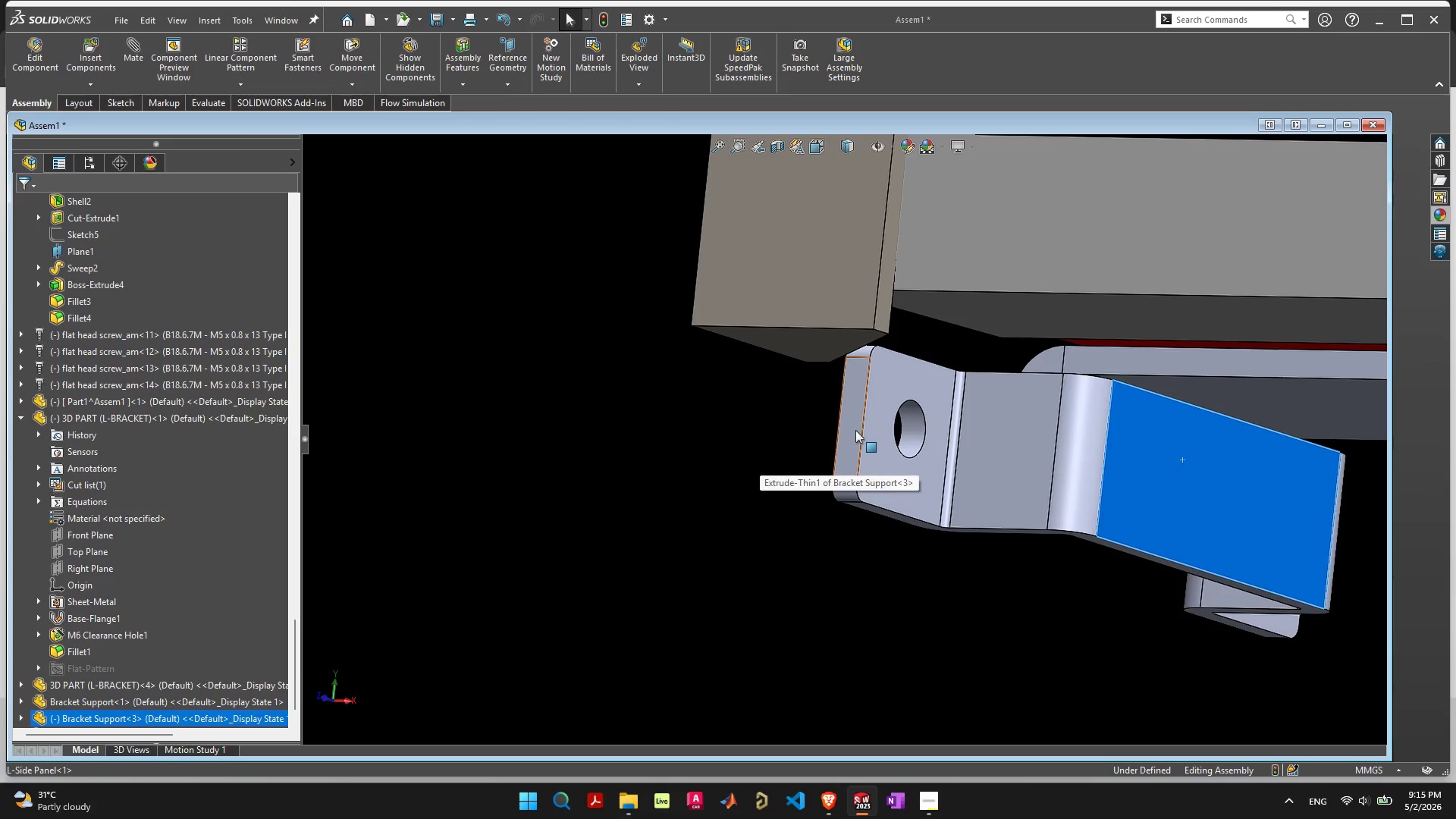 
left_click([854, 429])
 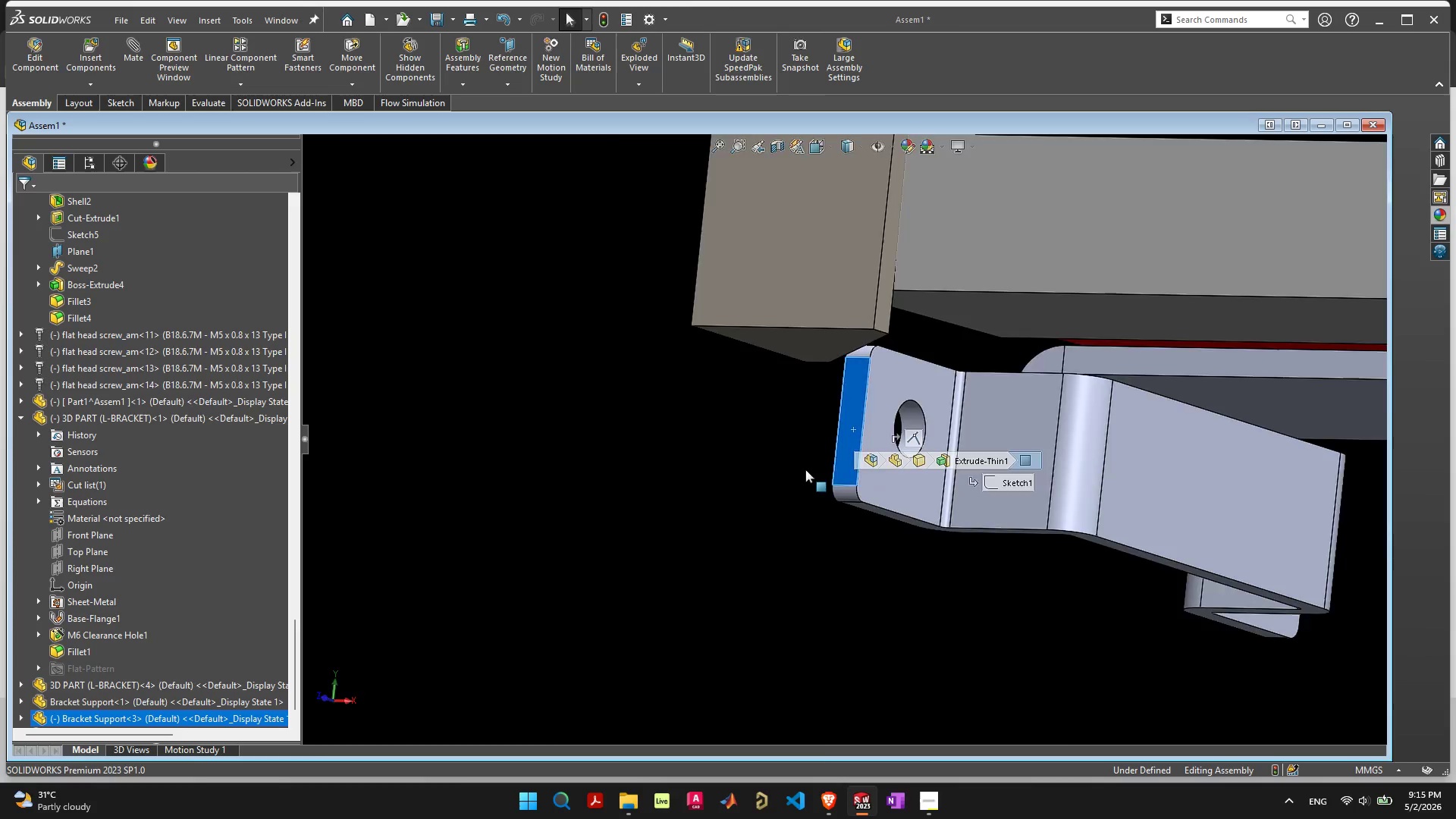 
hold_key(key=ShiftLeft, duration=0.36)
 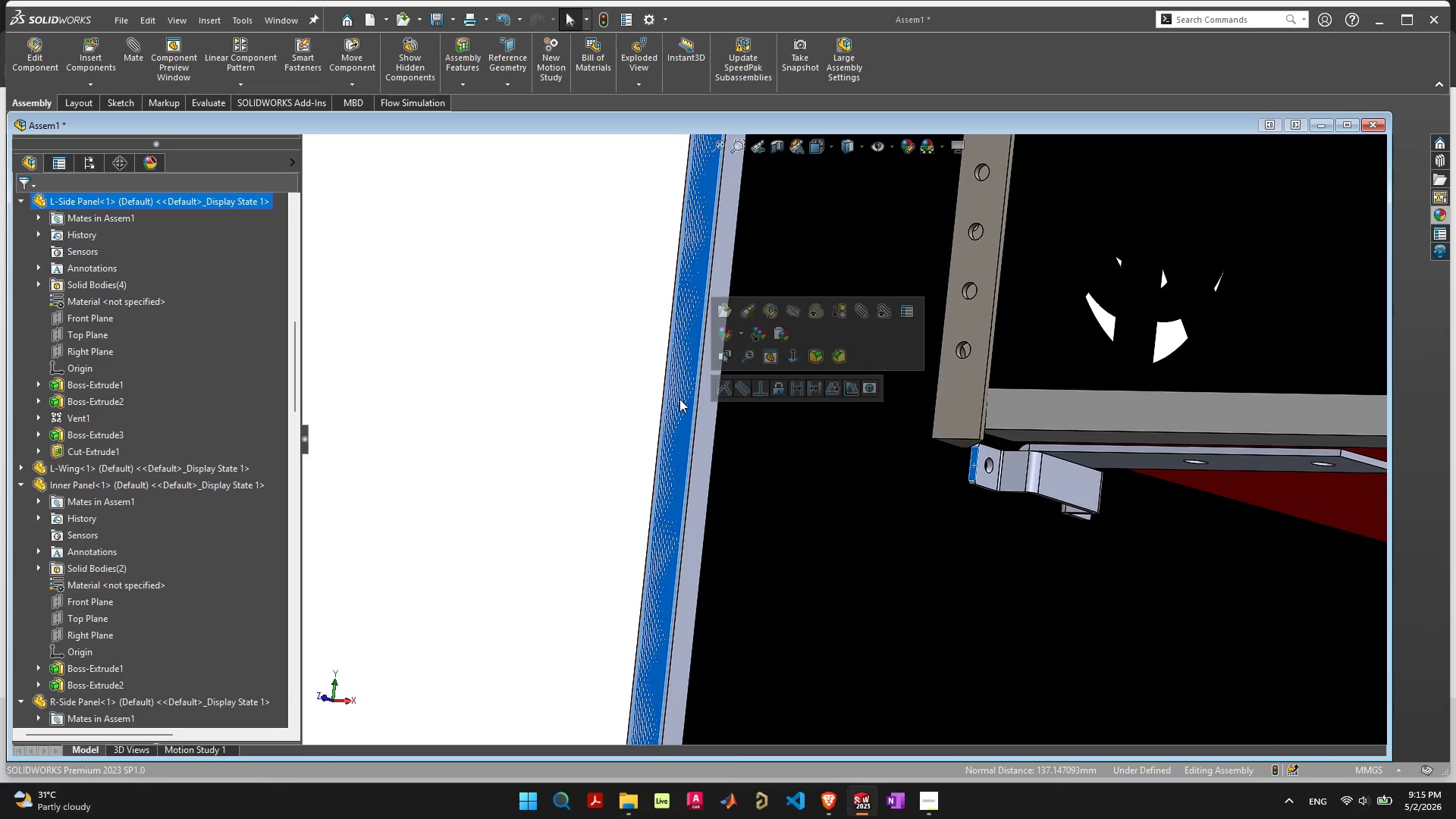 
scroll: coordinate [767, 422], scroll_direction: down, amount: 7.0
 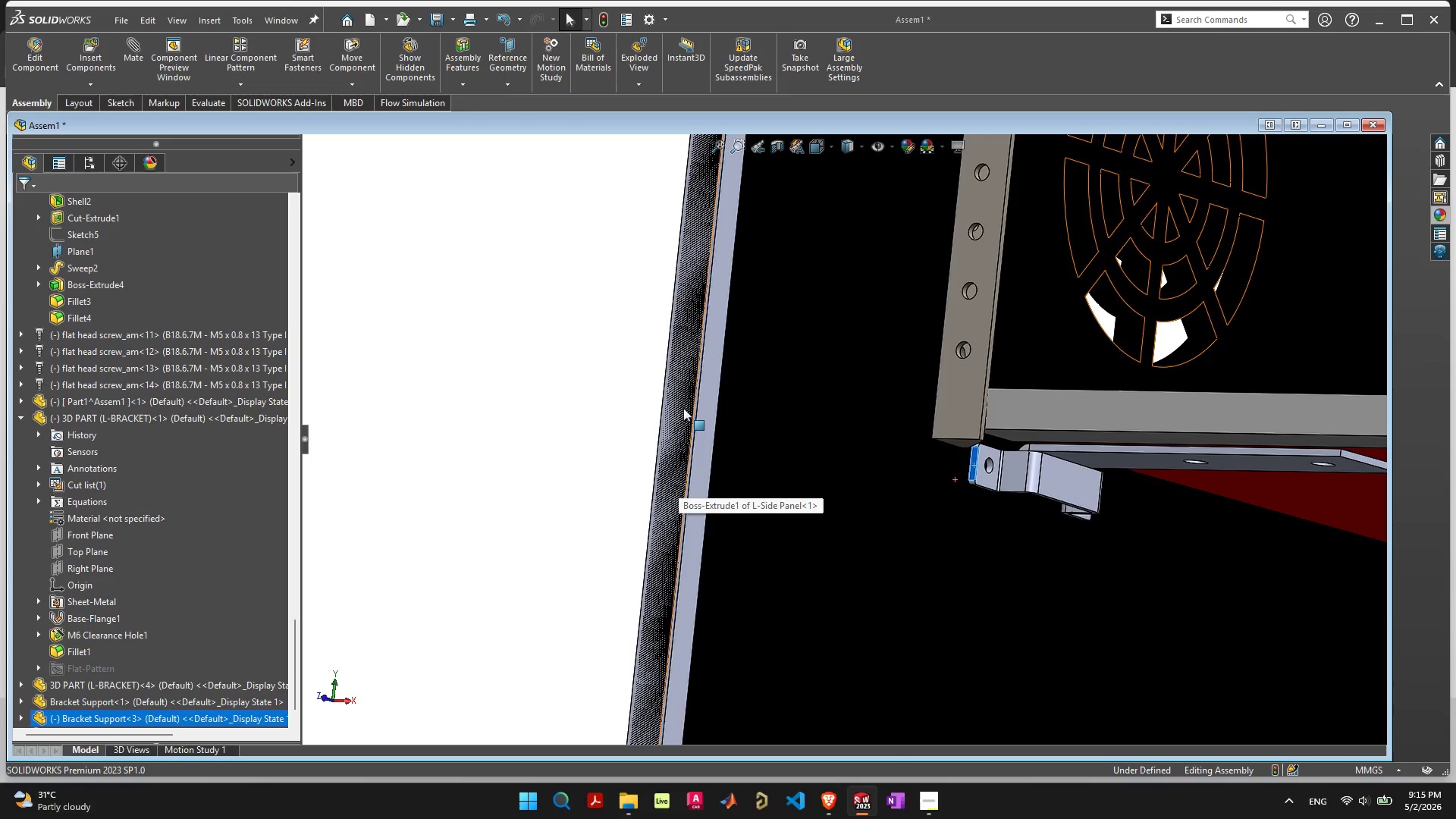 
left_click([680, 401])
 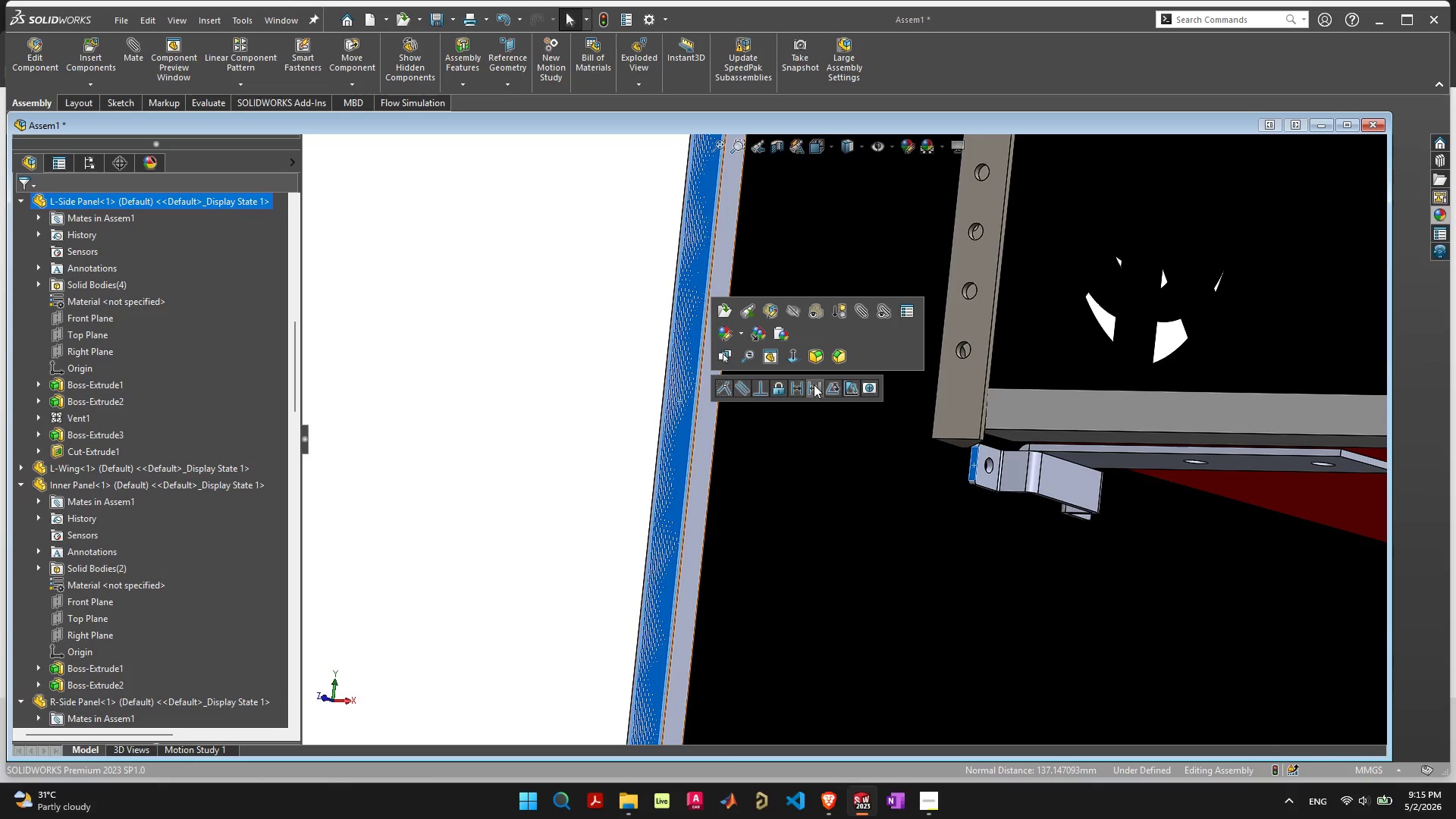 
left_click([799, 388])
 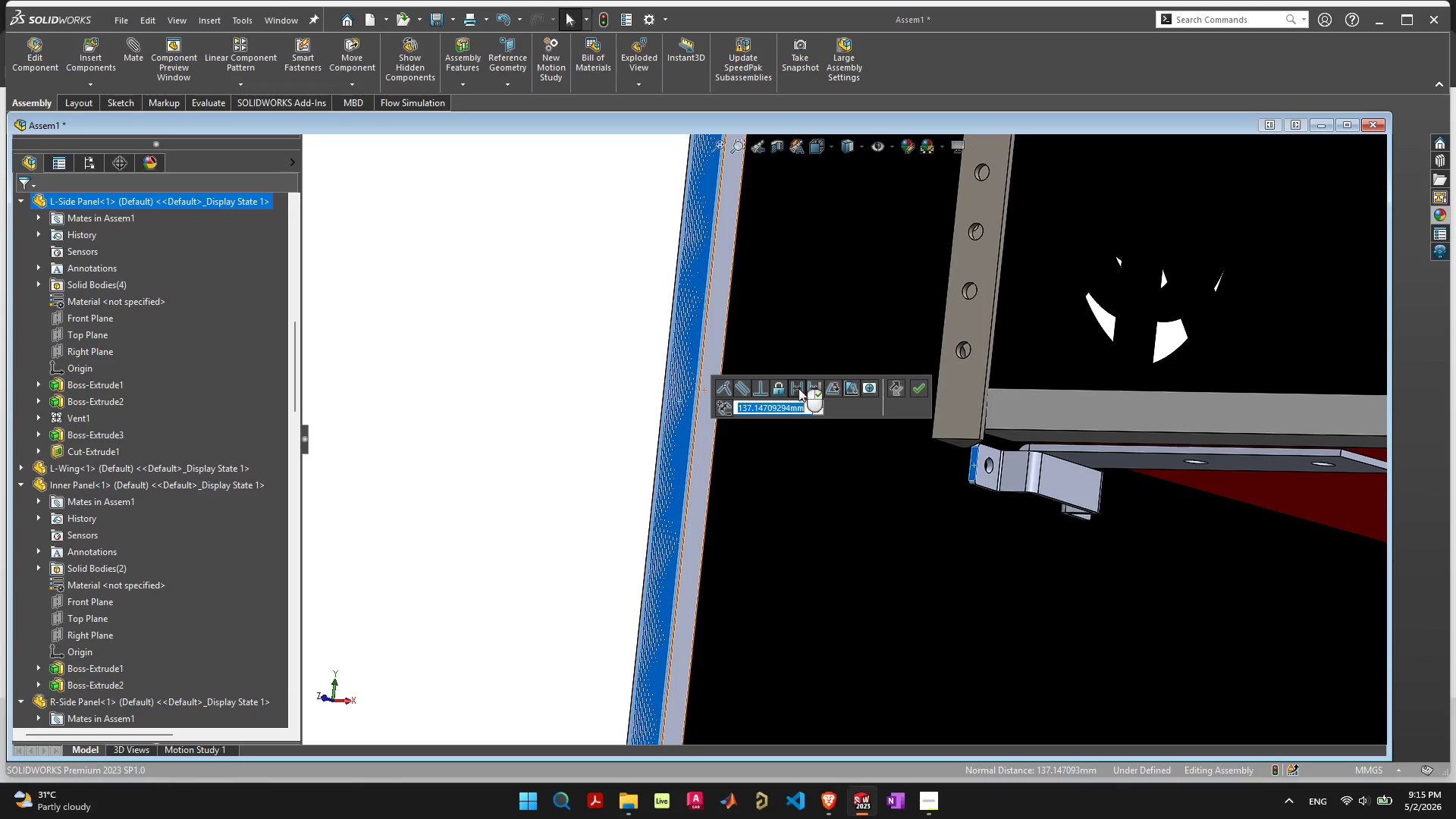 
key(Enter)
 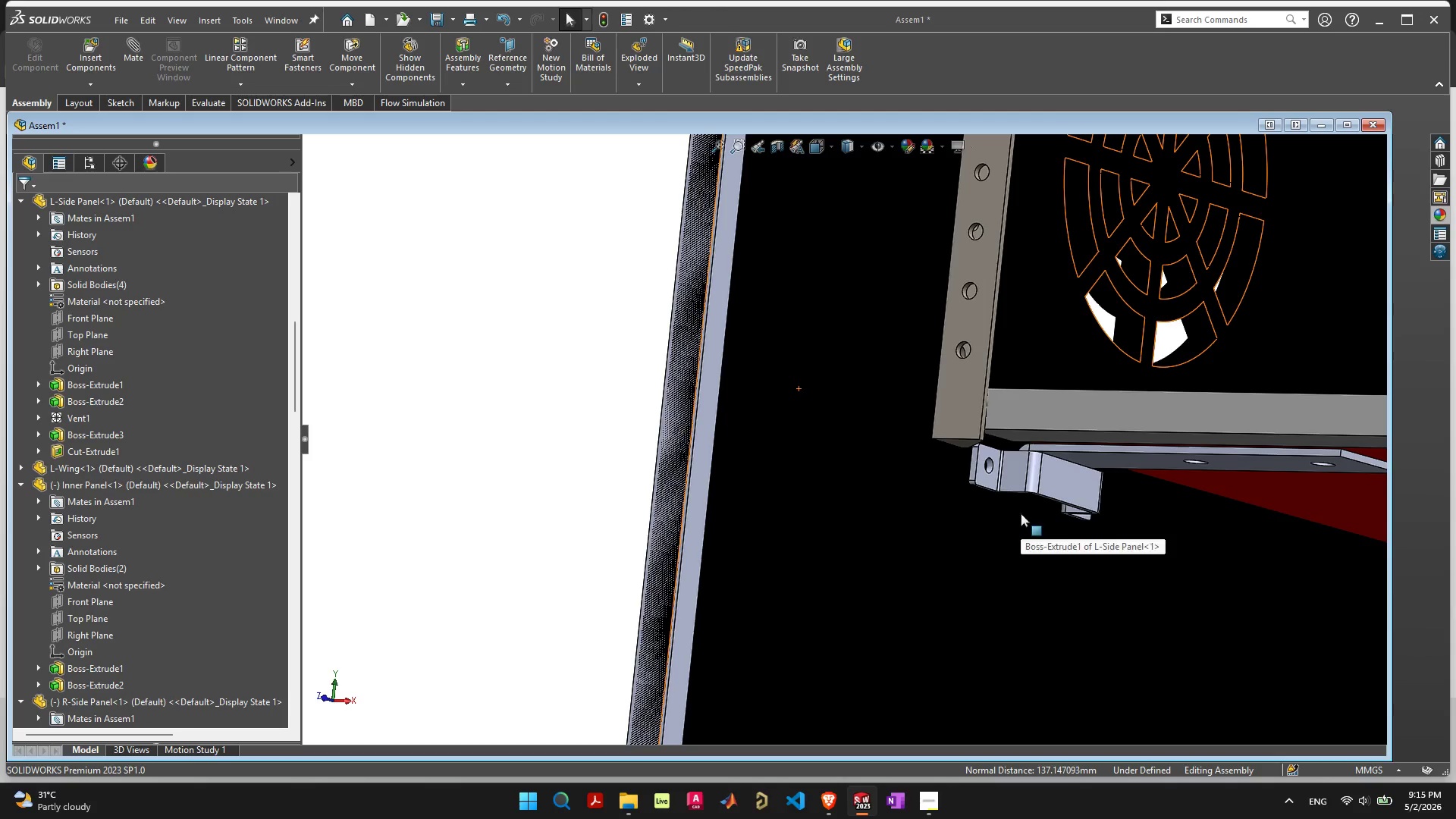 
scroll: coordinate [1008, 485], scroll_direction: up, amount: 5.0
 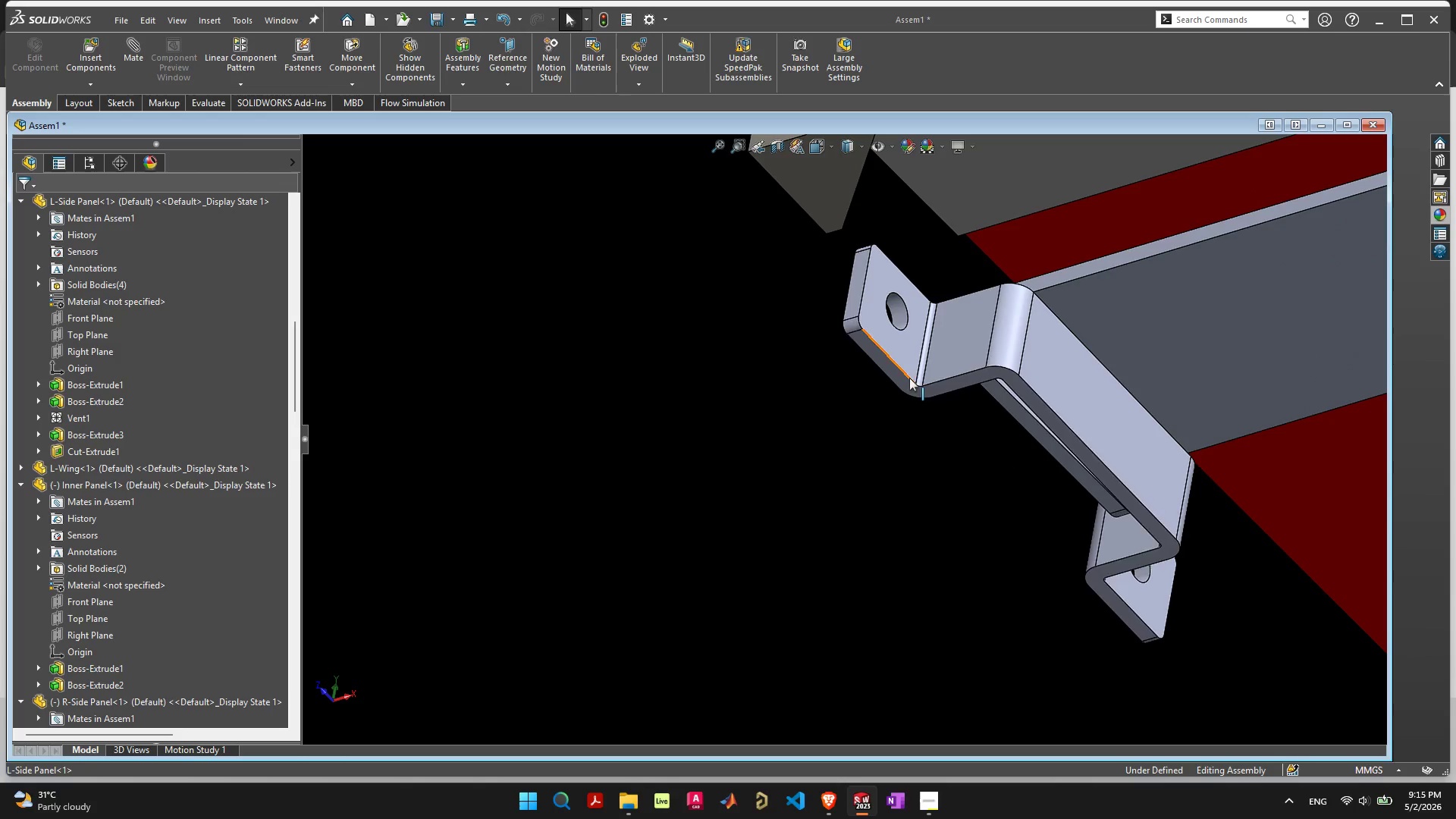 
left_click([902, 382])
 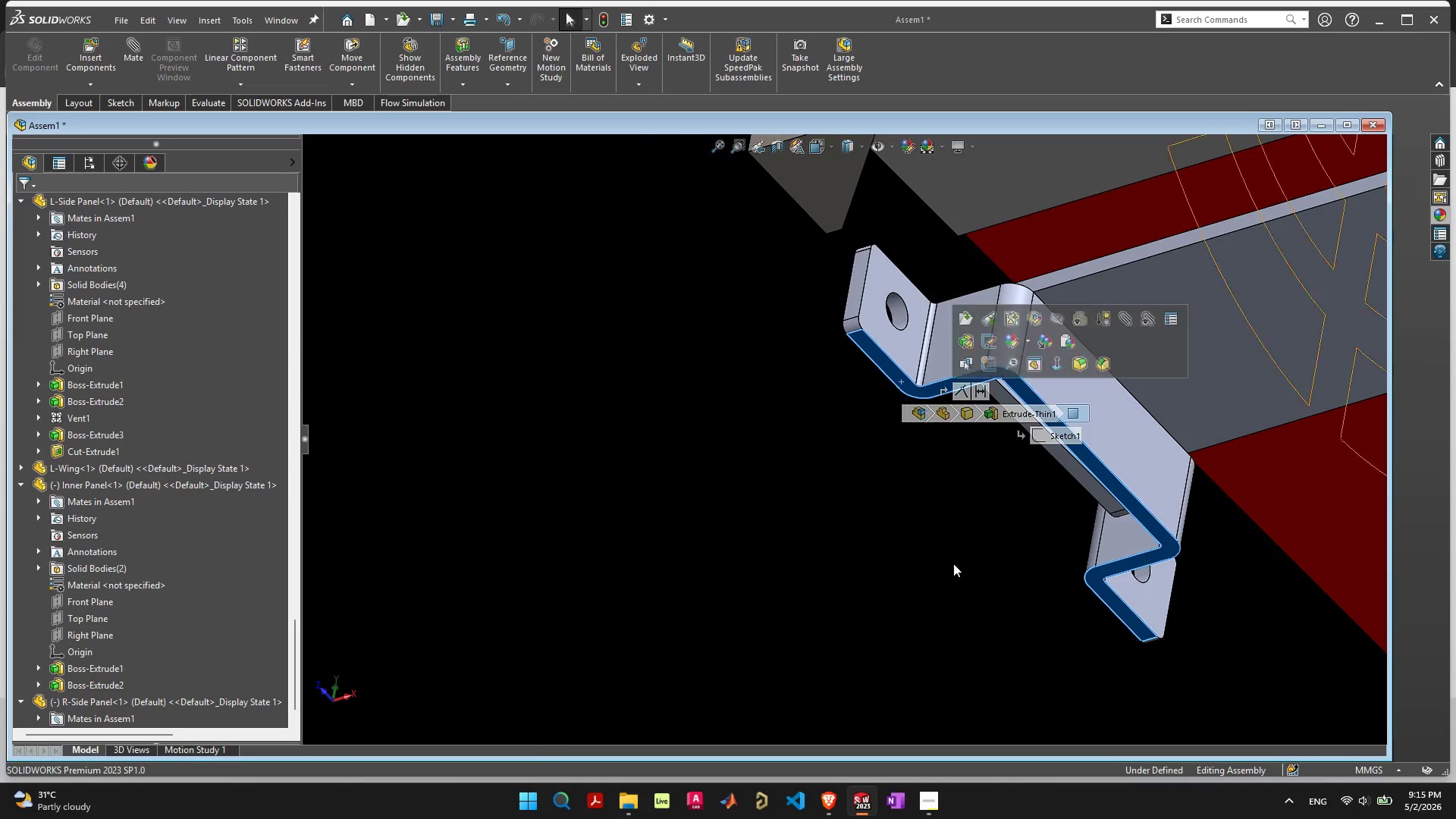 
scroll: coordinate [958, 624], scroll_direction: down, amount: 15.0
 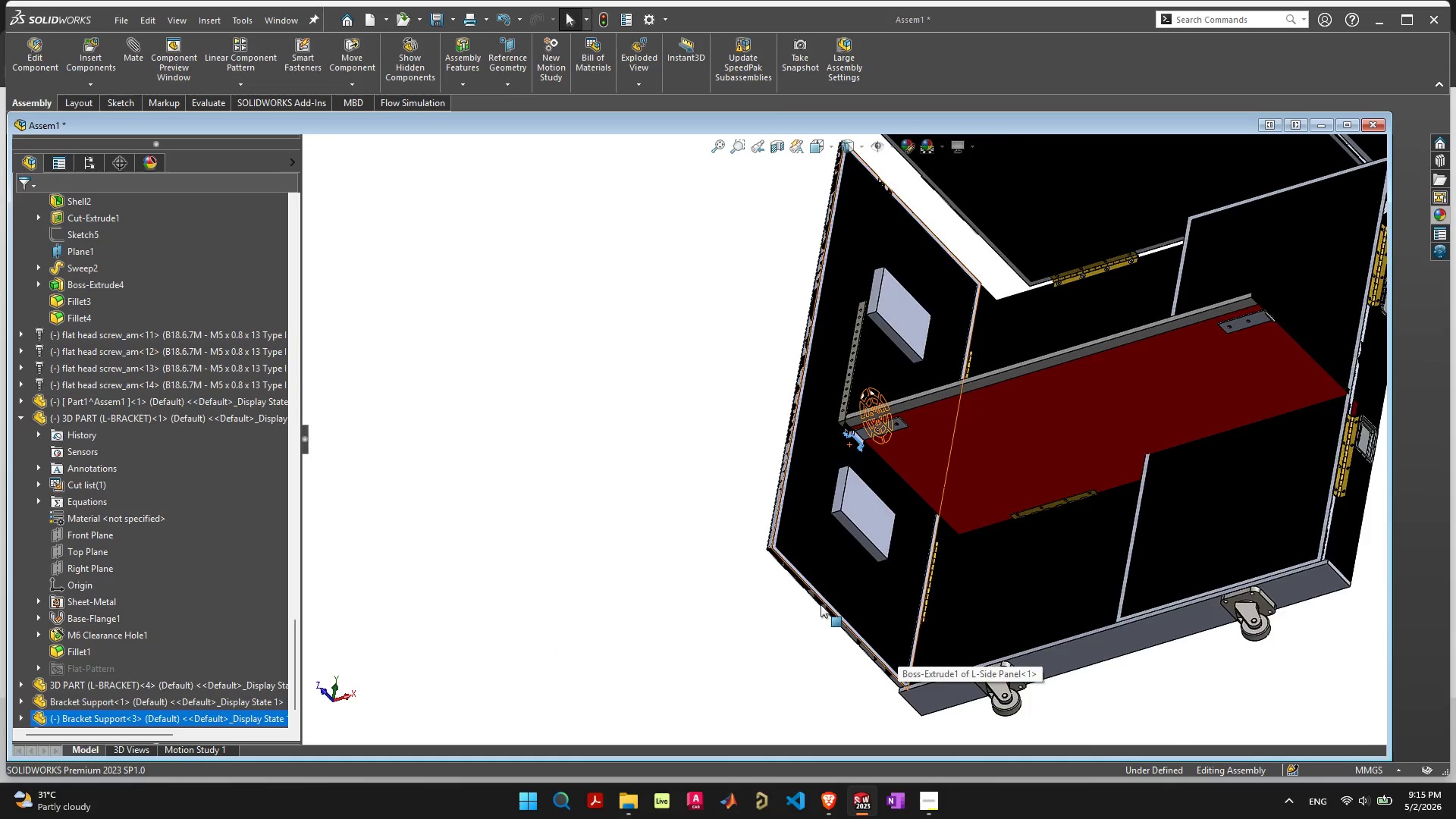 
hold_key(key=ShiftLeft, duration=0.59)
 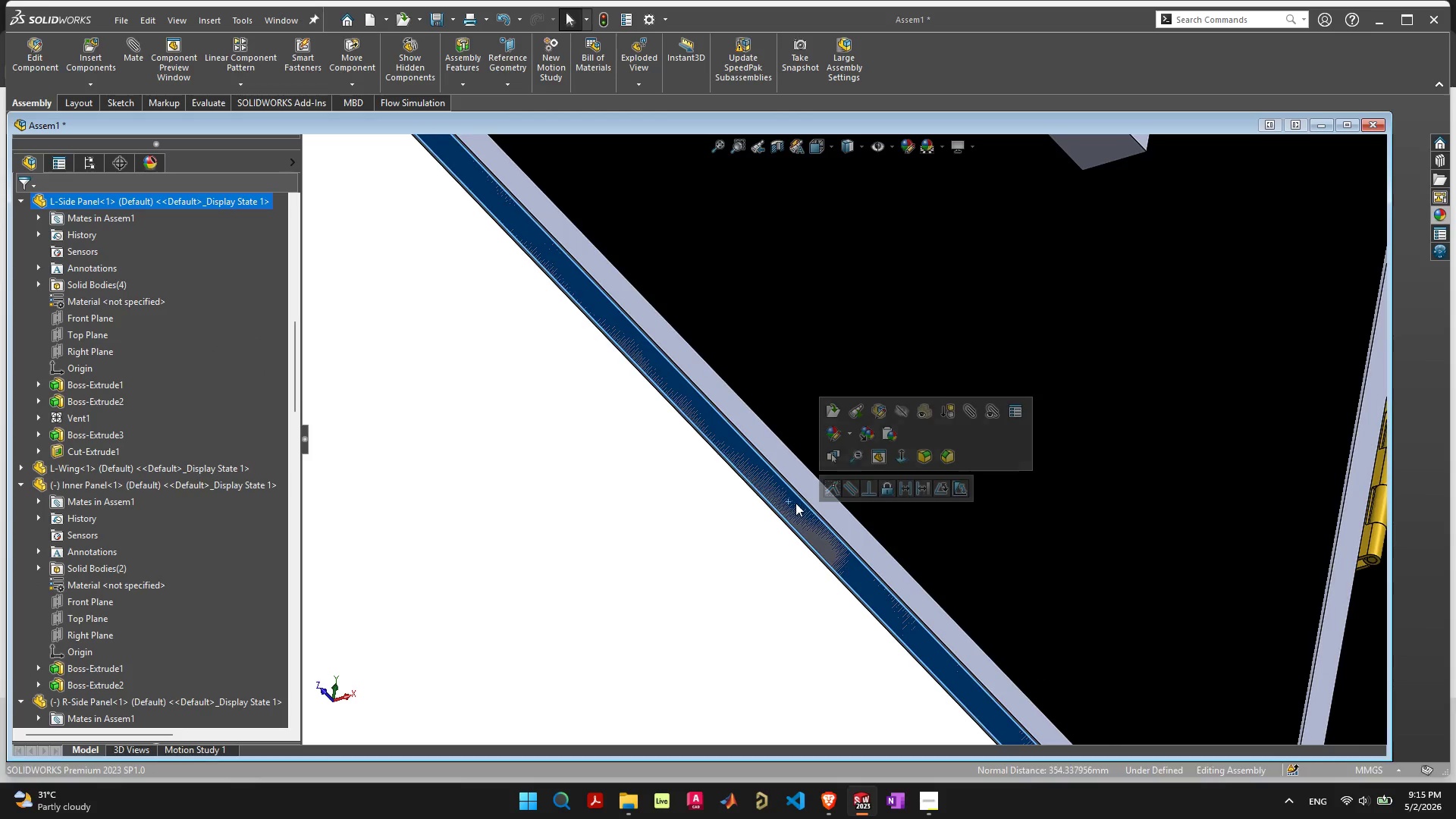 
scroll: coordinate [900, 574], scroll_direction: up, amount: 10.0
 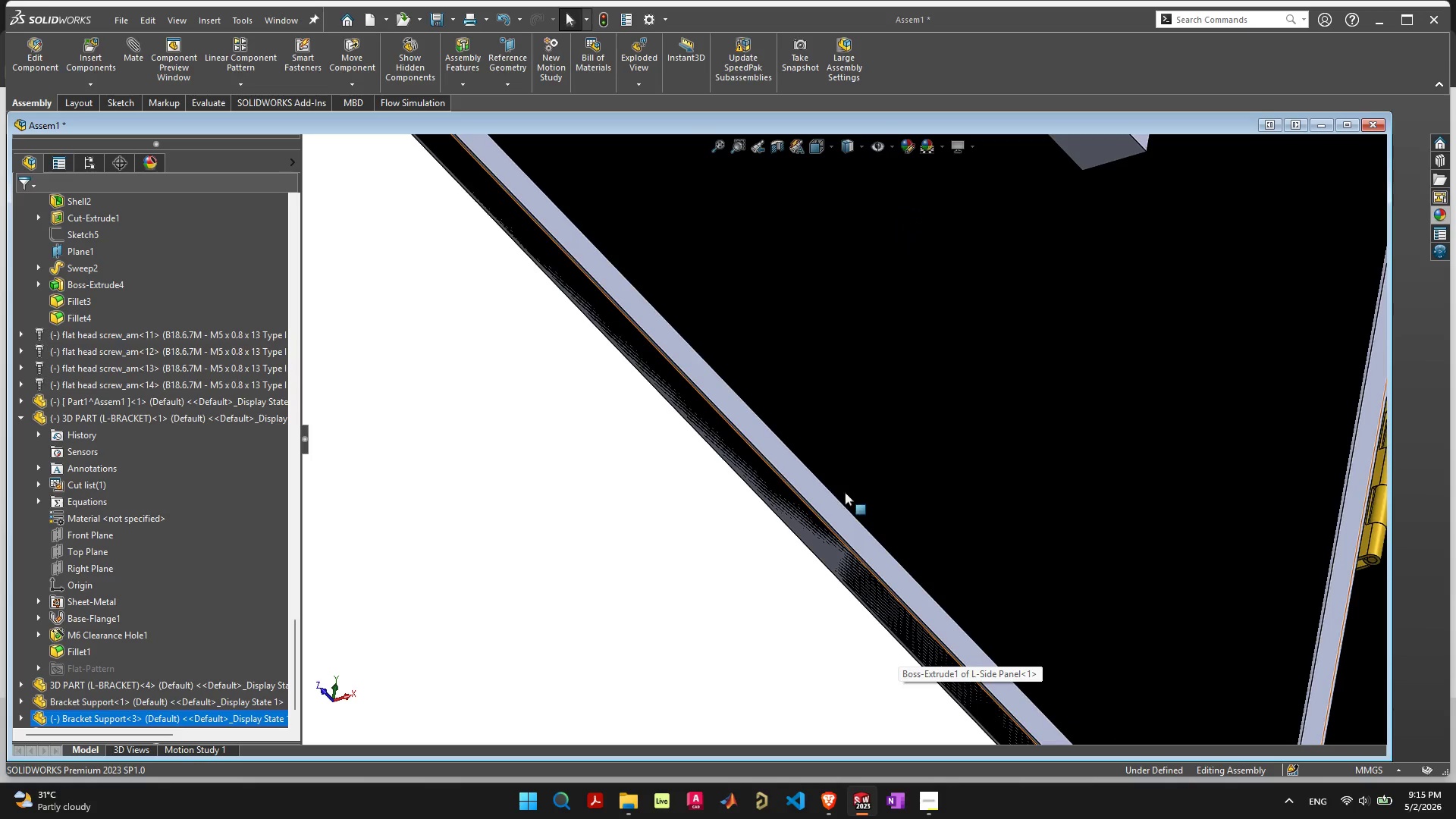 
left_click([789, 501])
 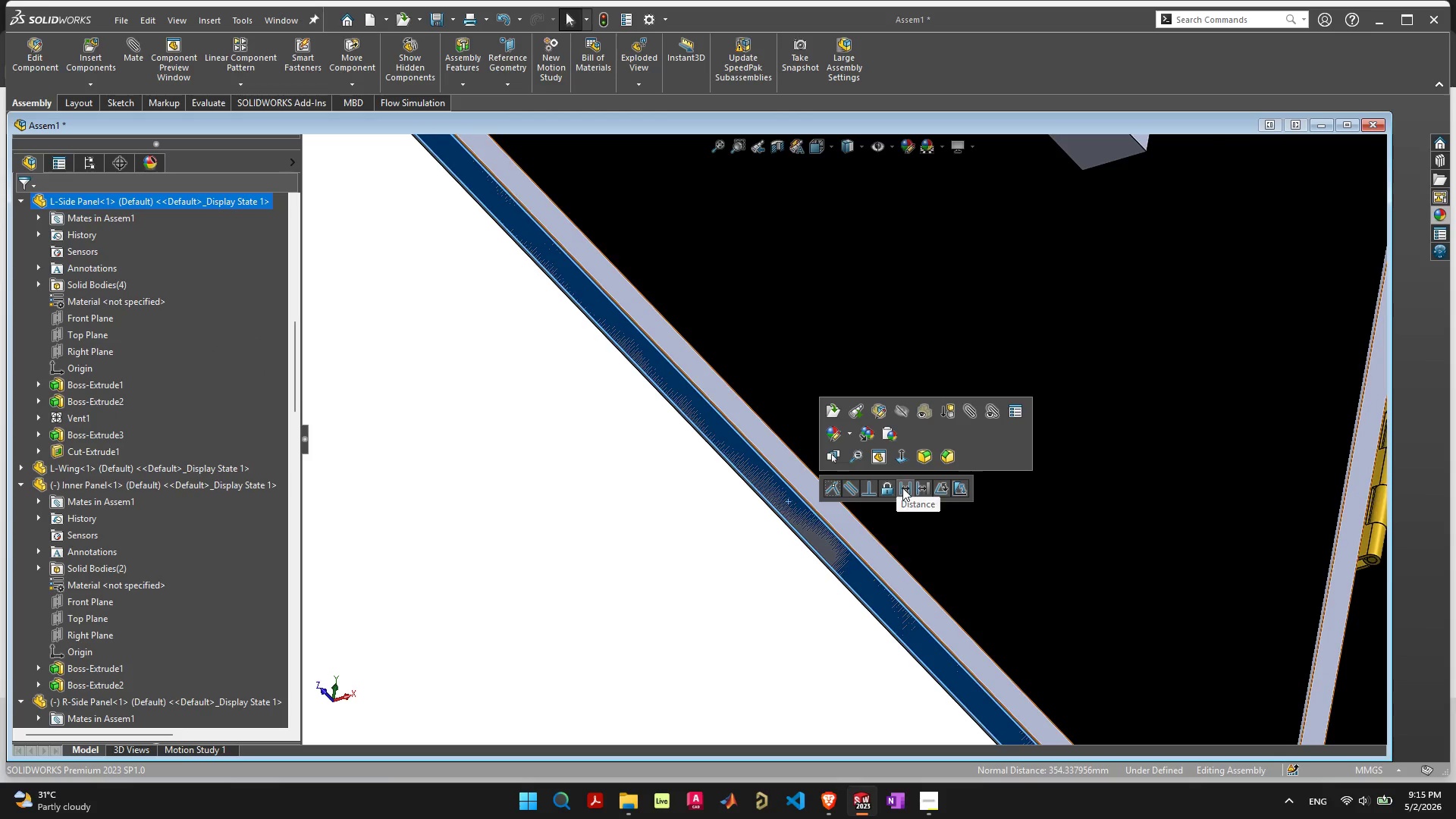 
key(Enter)
 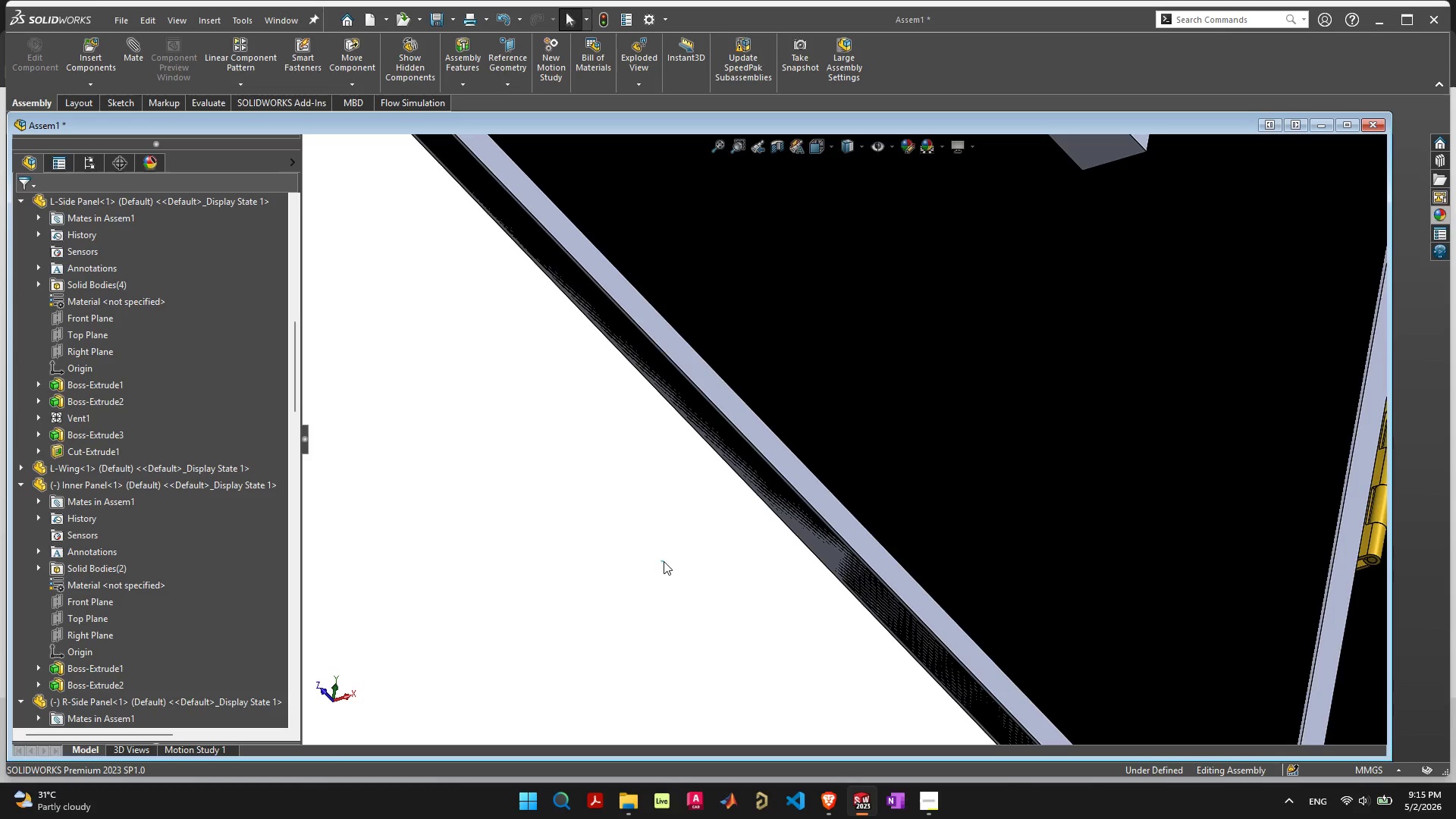 
scroll: coordinate [869, 372], scroll_direction: down, amount: 14.0
 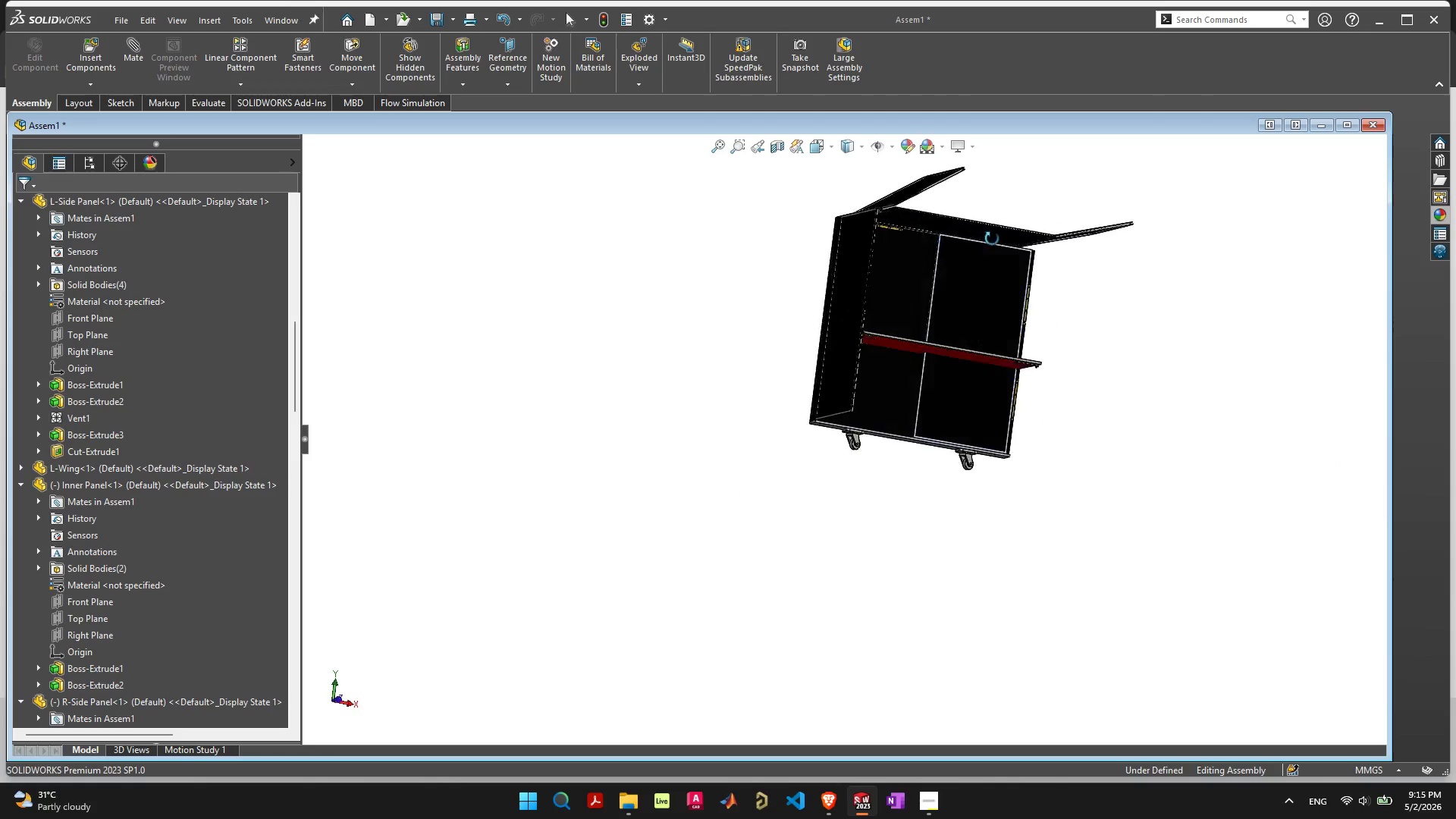 
scroll: coordinate [968, 303], scroll_direction: up, amount: 4.0
 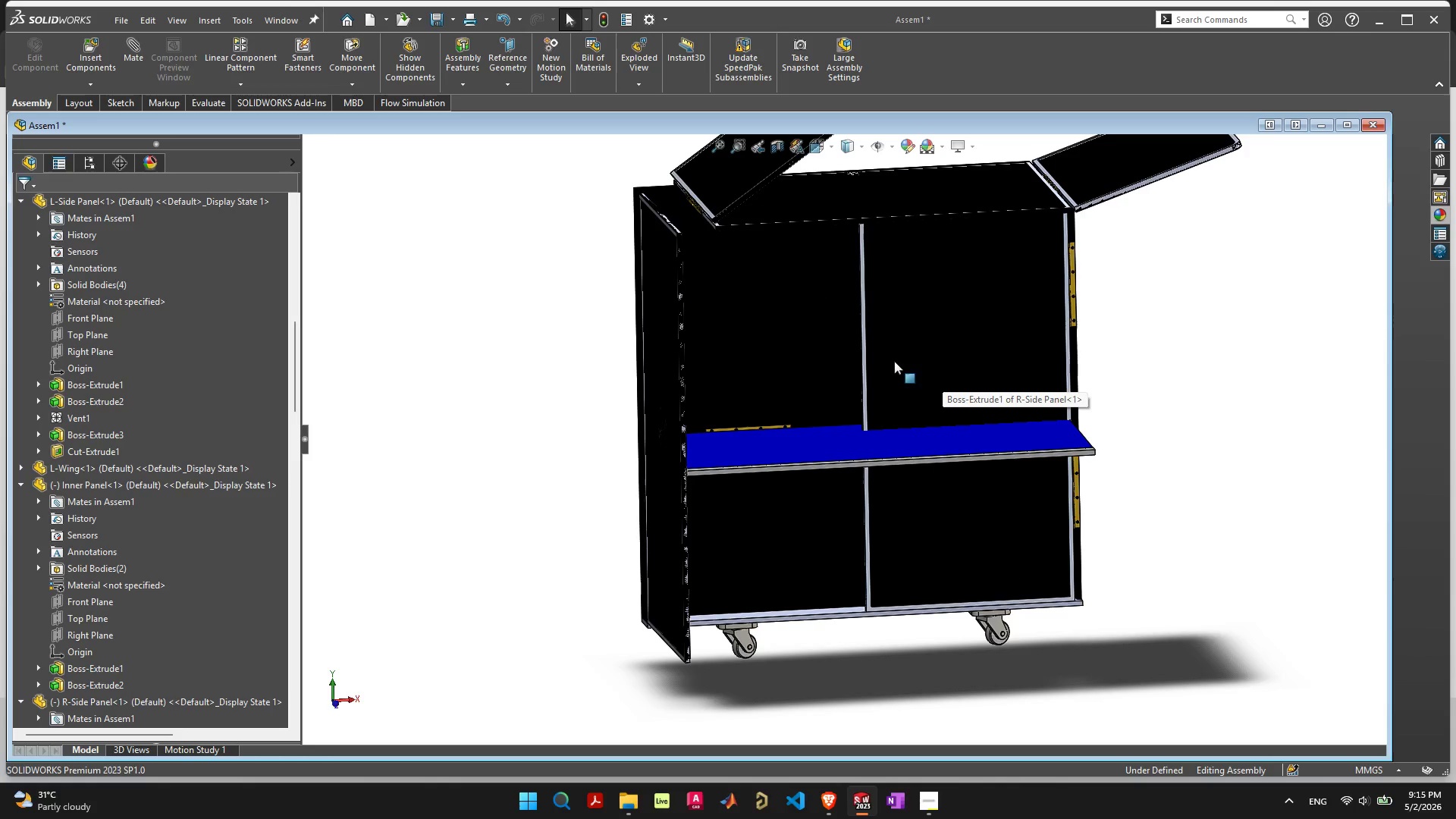 
left_click_drag(start_coordinate=[893, 356], to_coordinate=[1306, 376])
 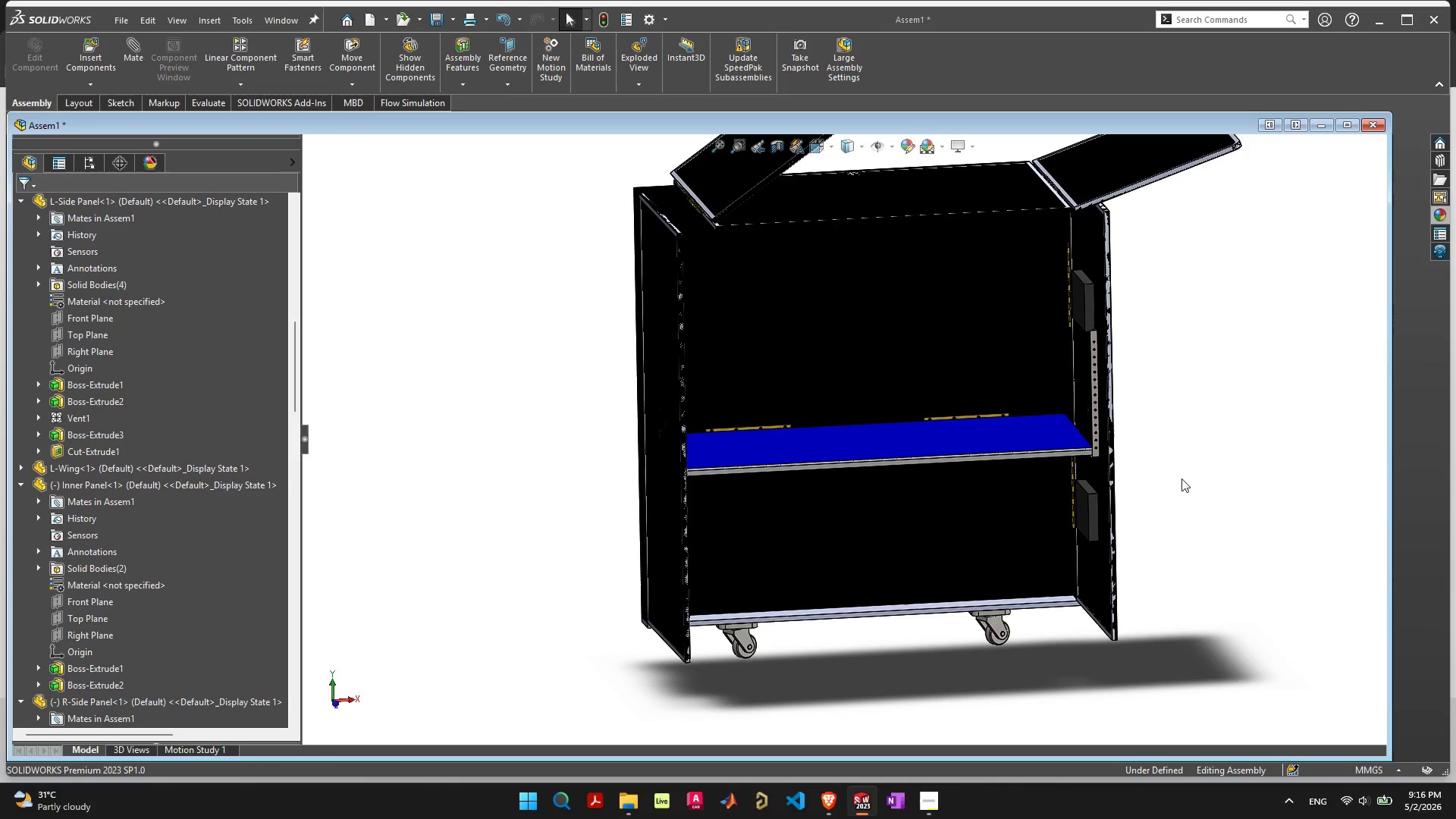 
key(Control+S)
 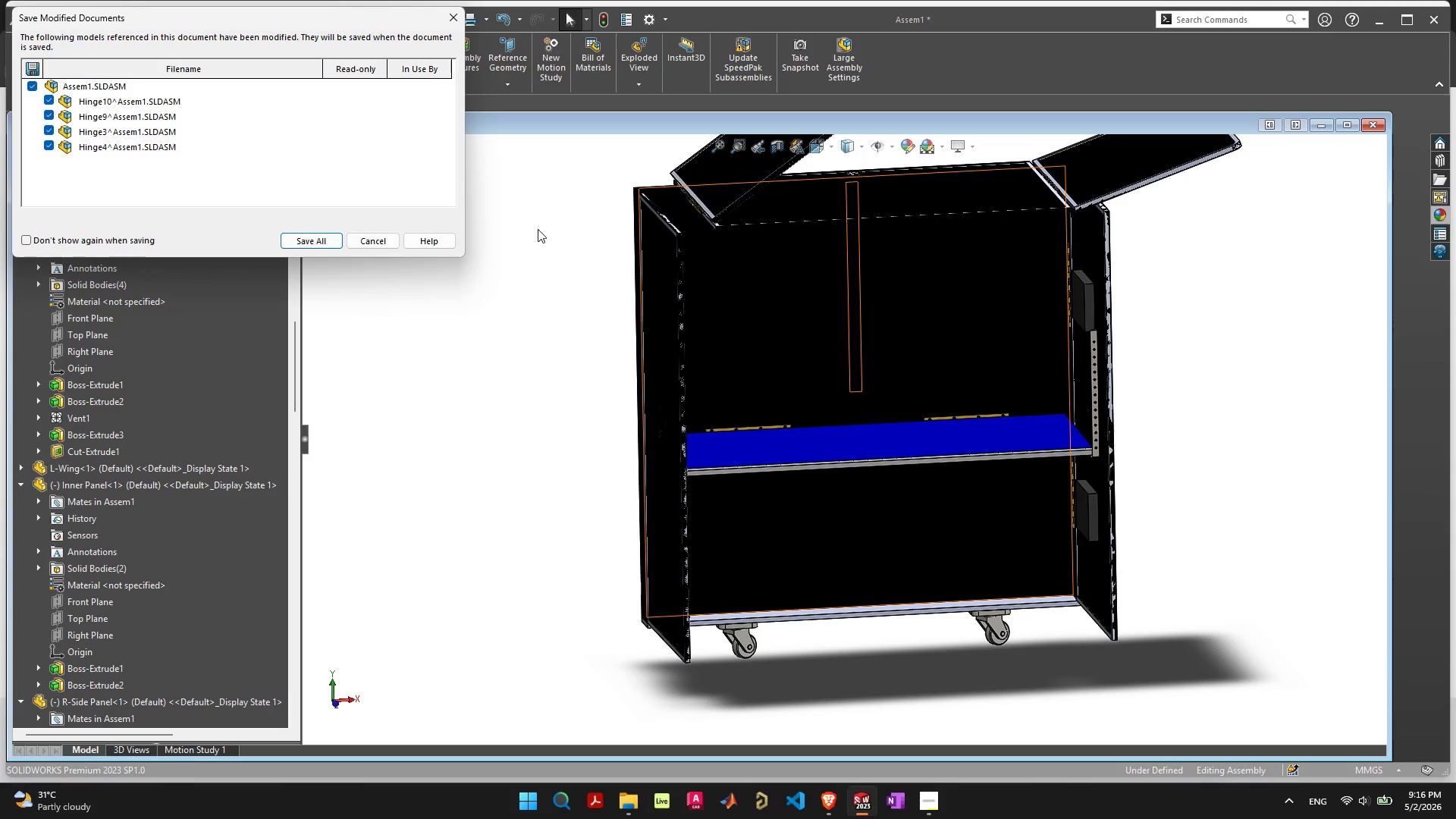 
key(Enter)
 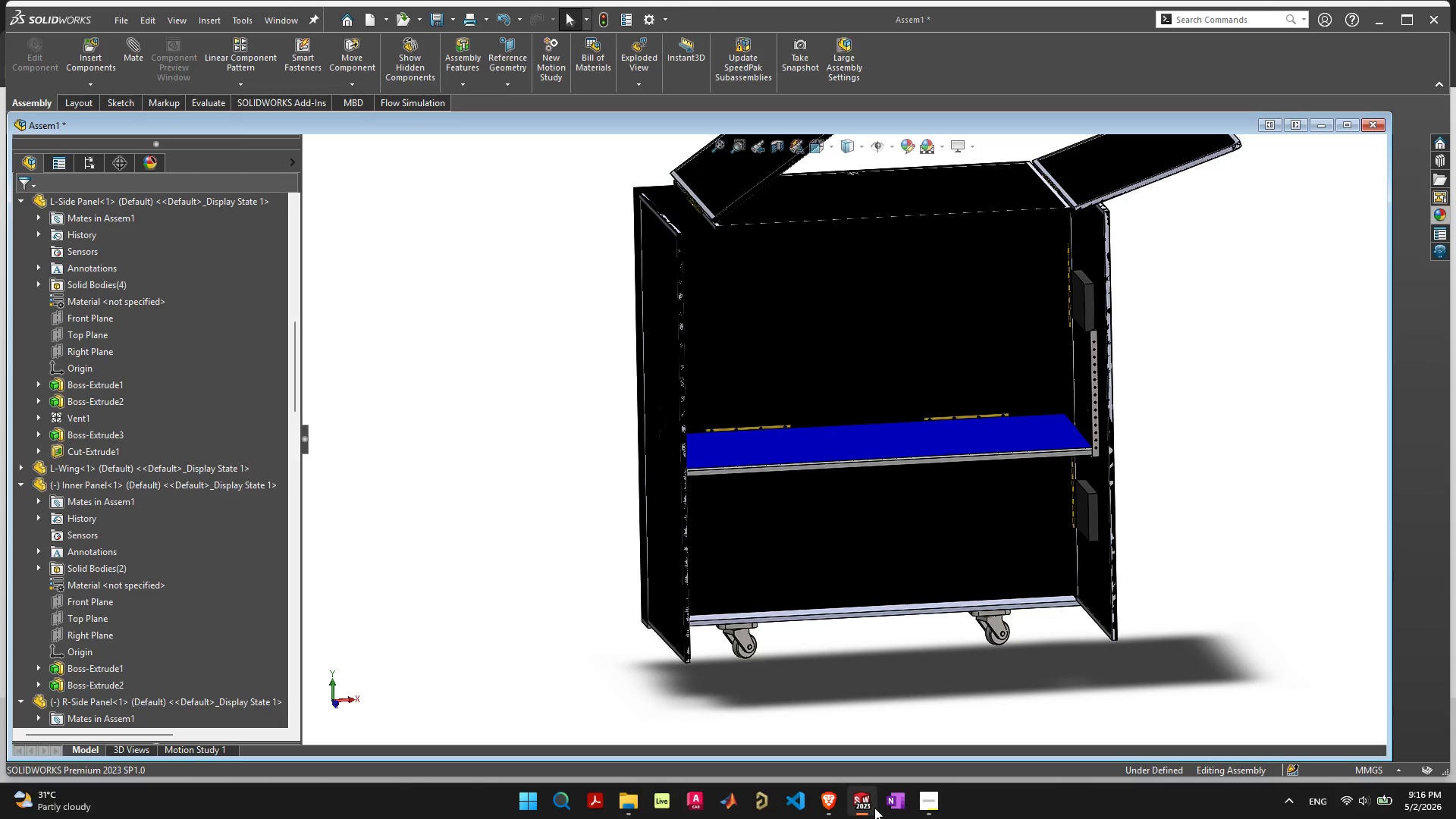 
mouse_move([827, 785])
 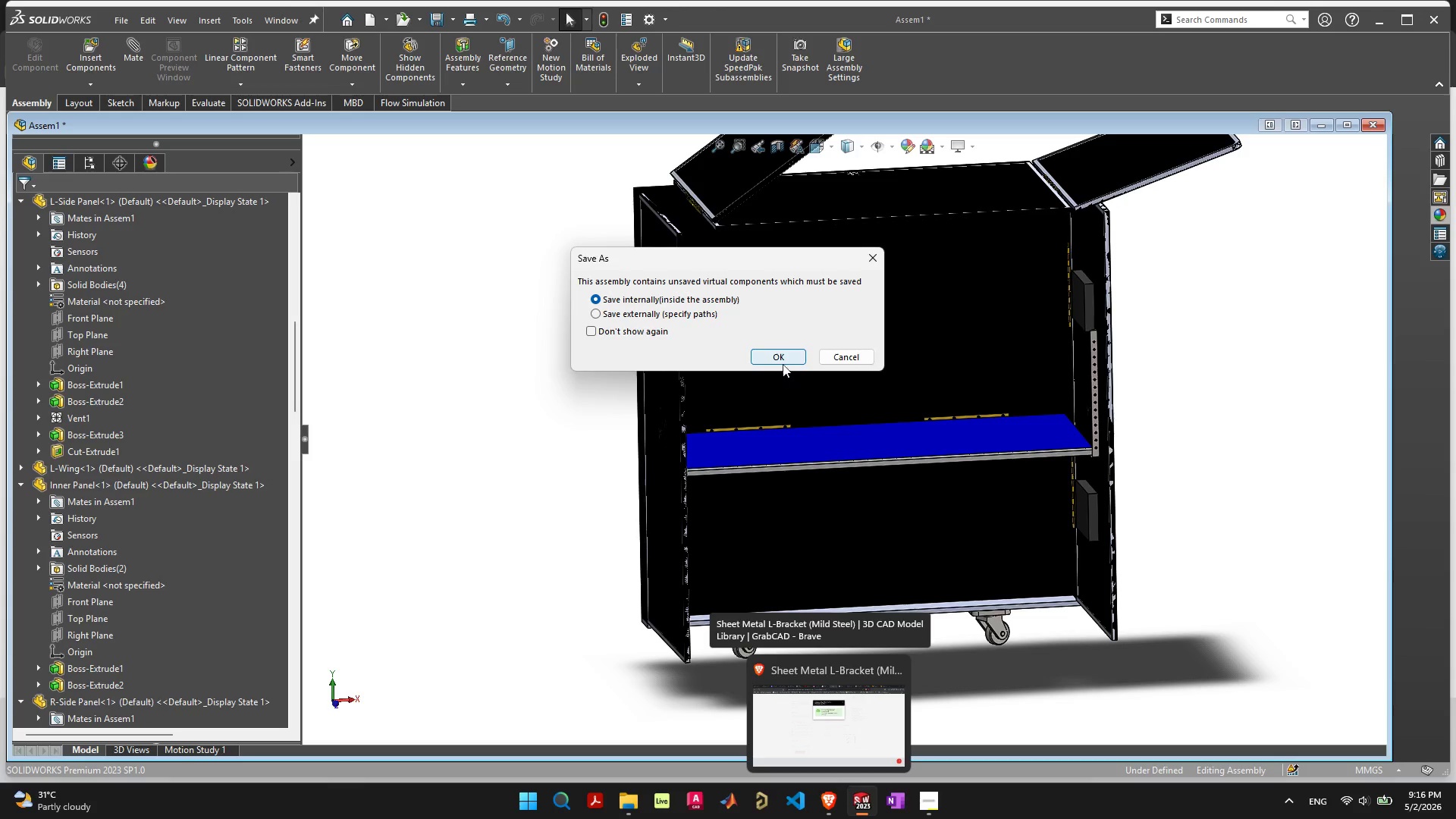 
left_click([783, 360])
 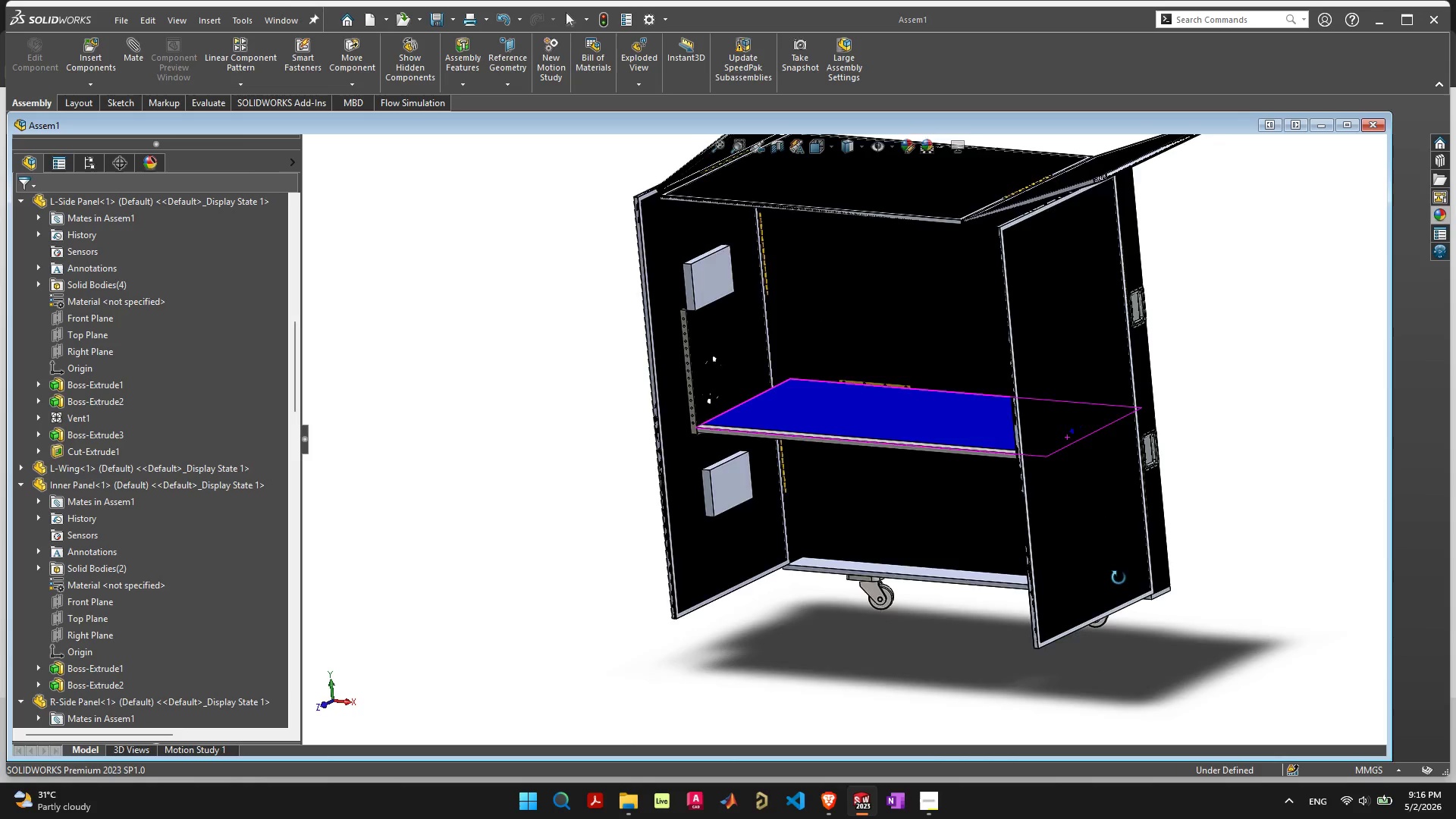 
wait(7.3)
 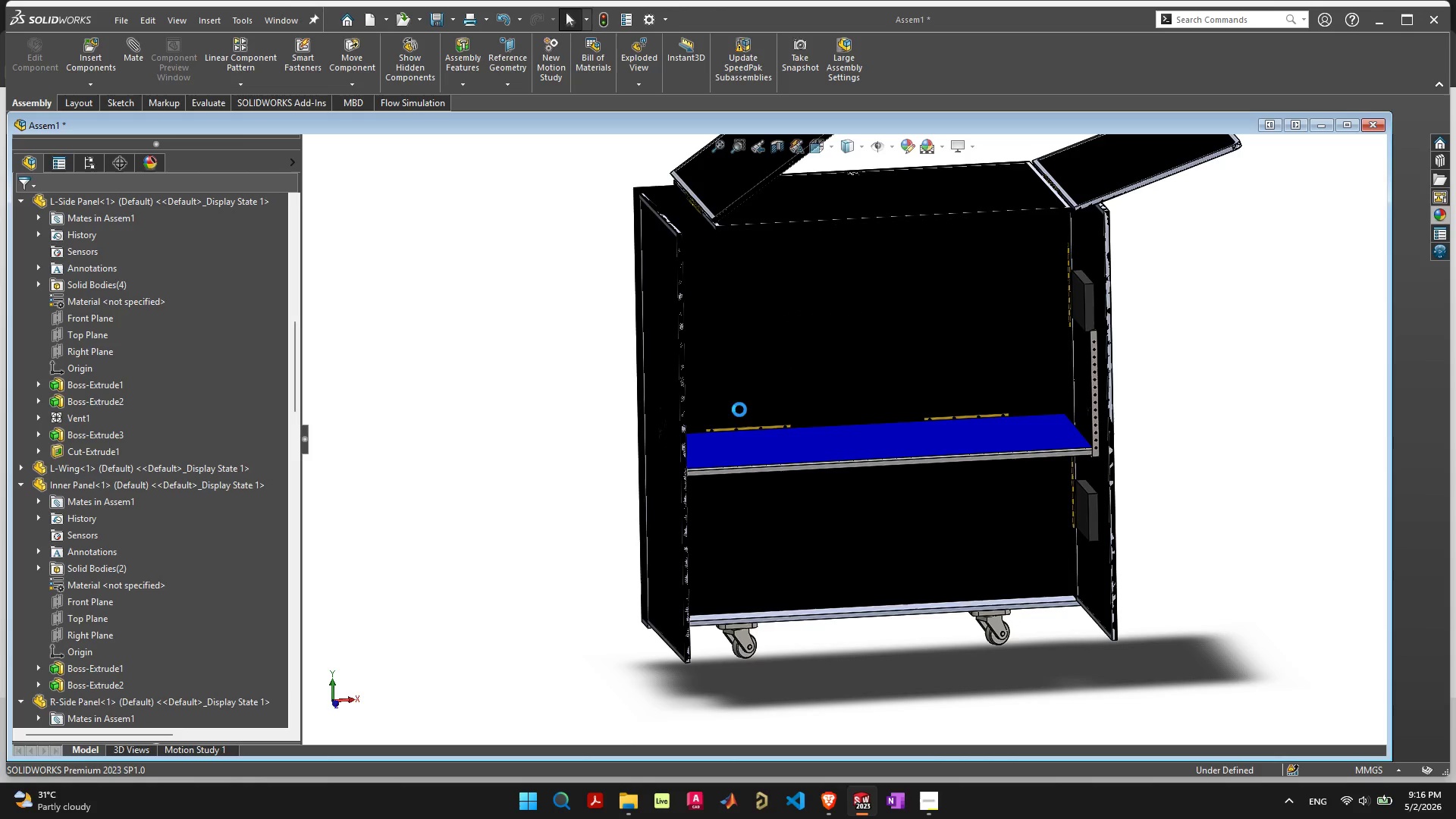 
scroll: coordinate [1030, 448], scroll_direction: down, amount: 2.0
 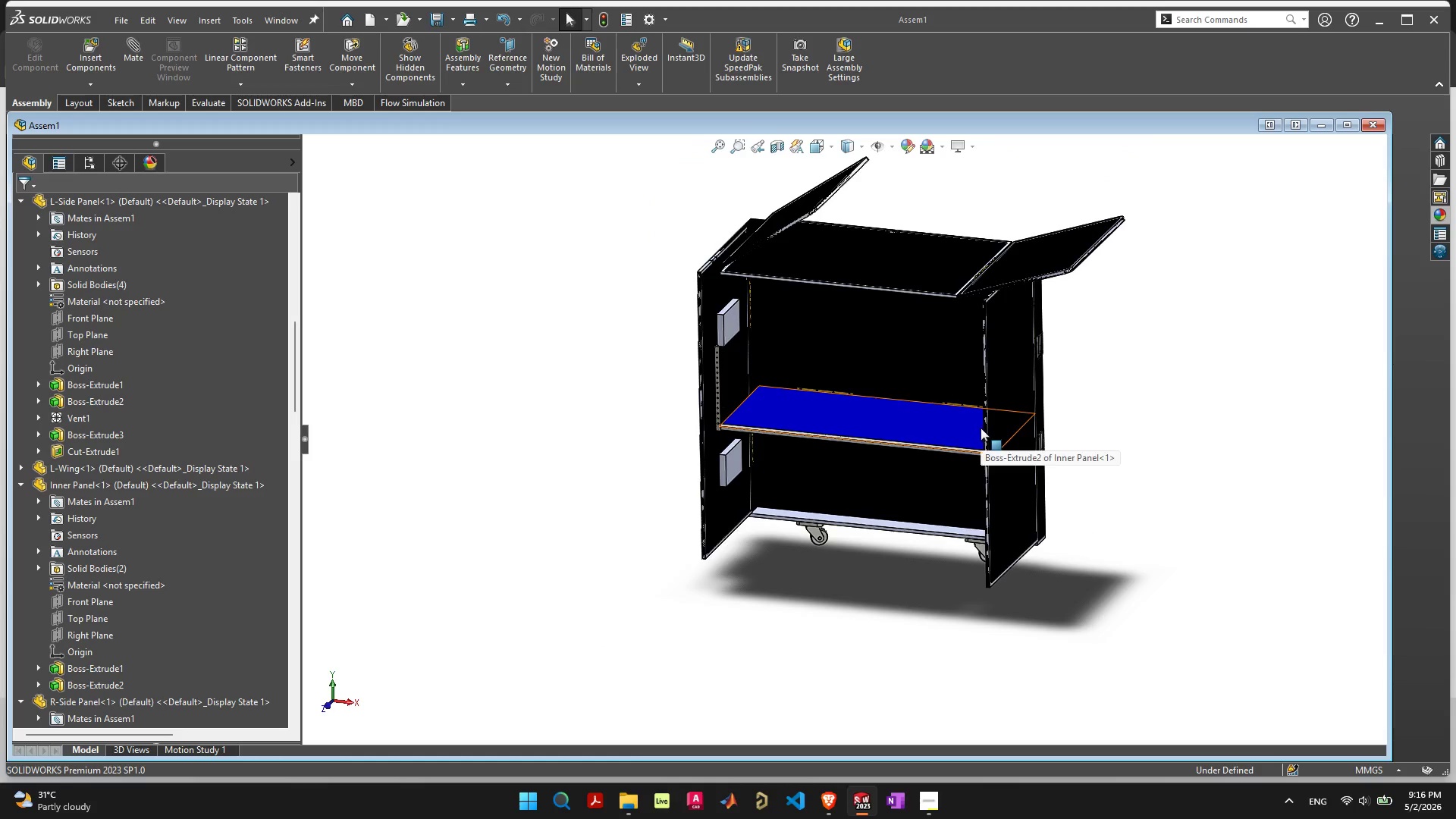 
scroll: coordinate [919, 381], scroll_direction: up, amount: 1.0
 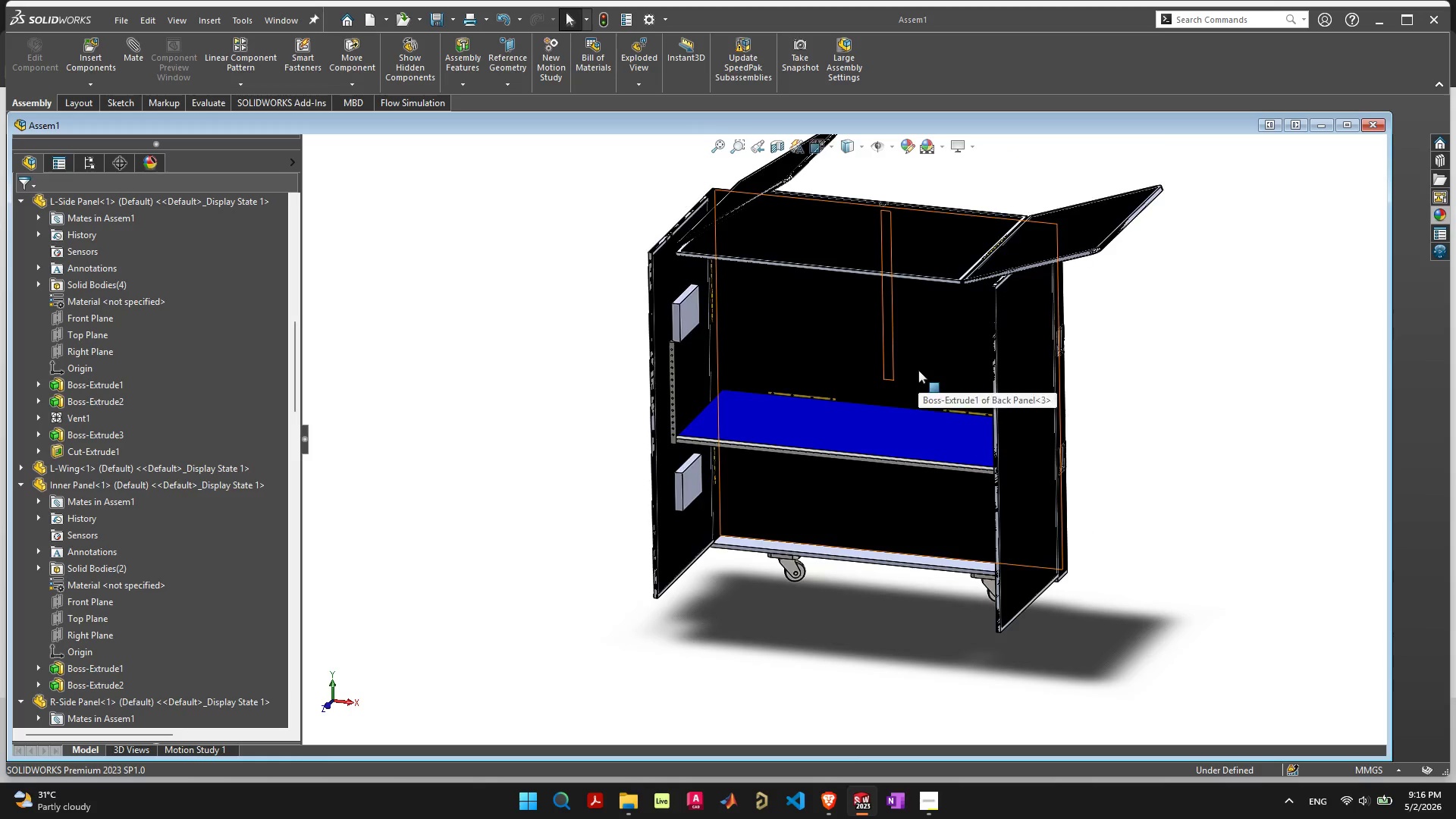 
scroll: coordinate [918, 371], scroll_direction: down, amount: 1.0
 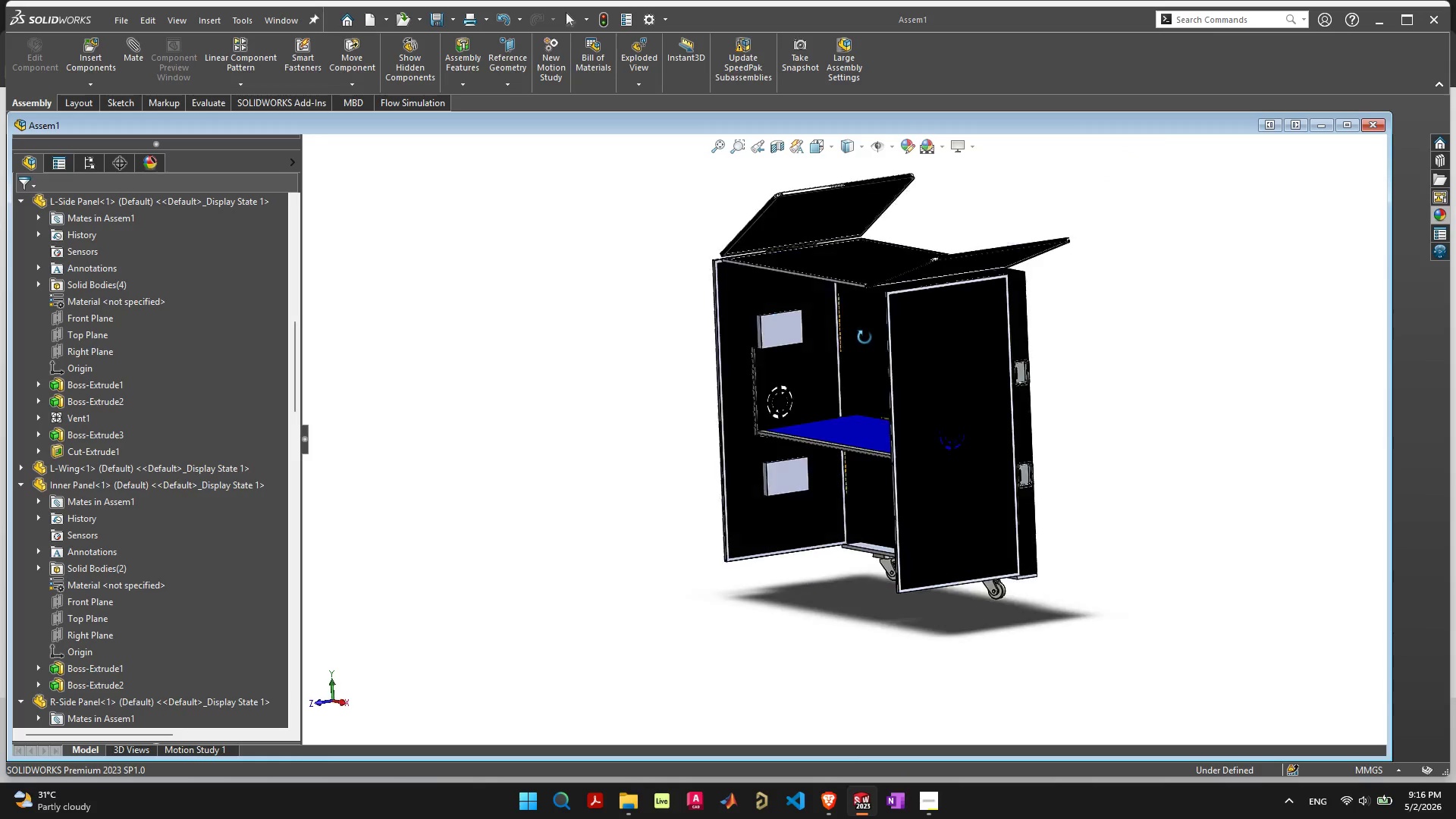 
scroll: coordinate [798, 381], scroll_direction: up, amount: 7.0
 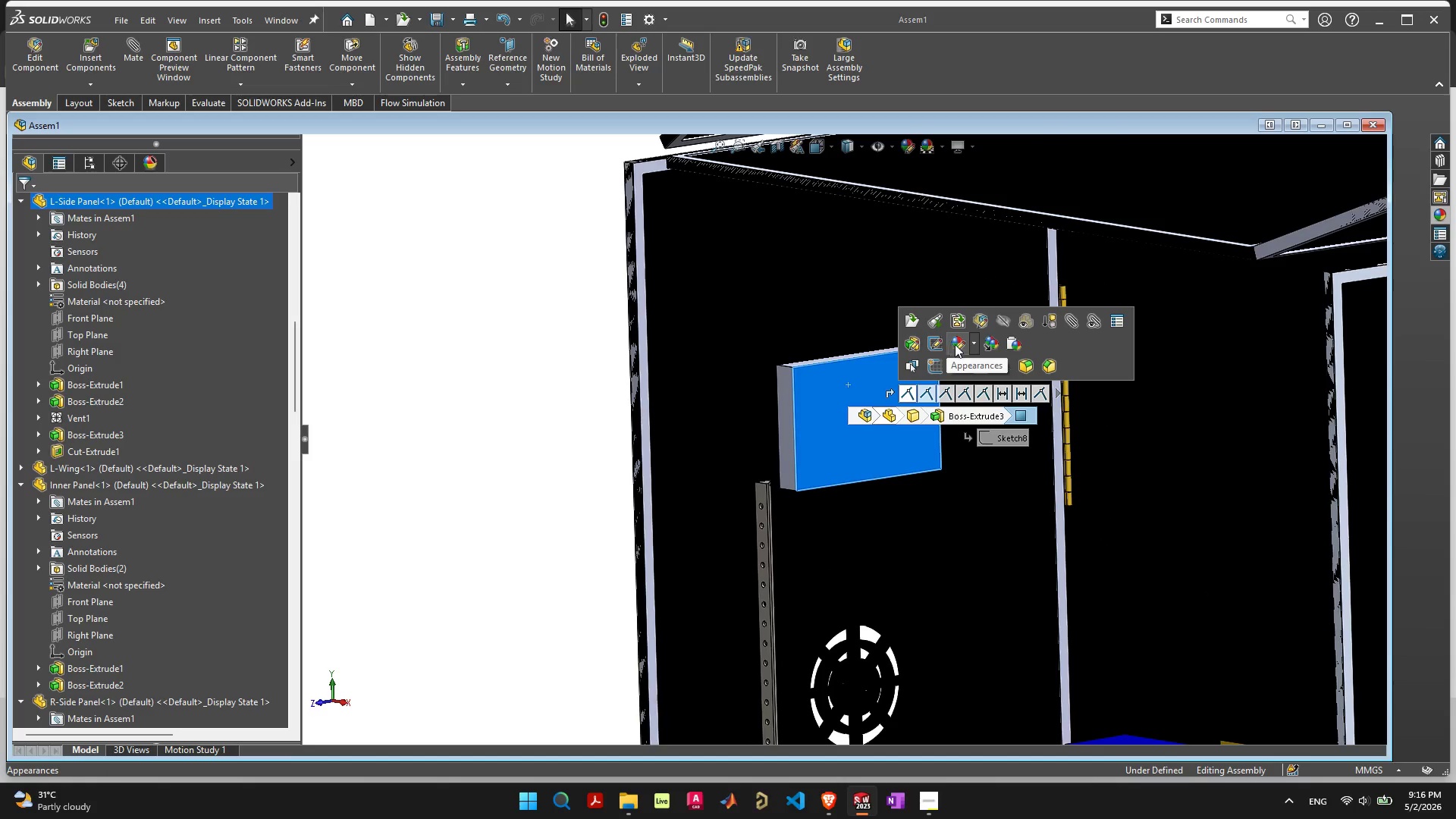 
left_click([959, 338])
 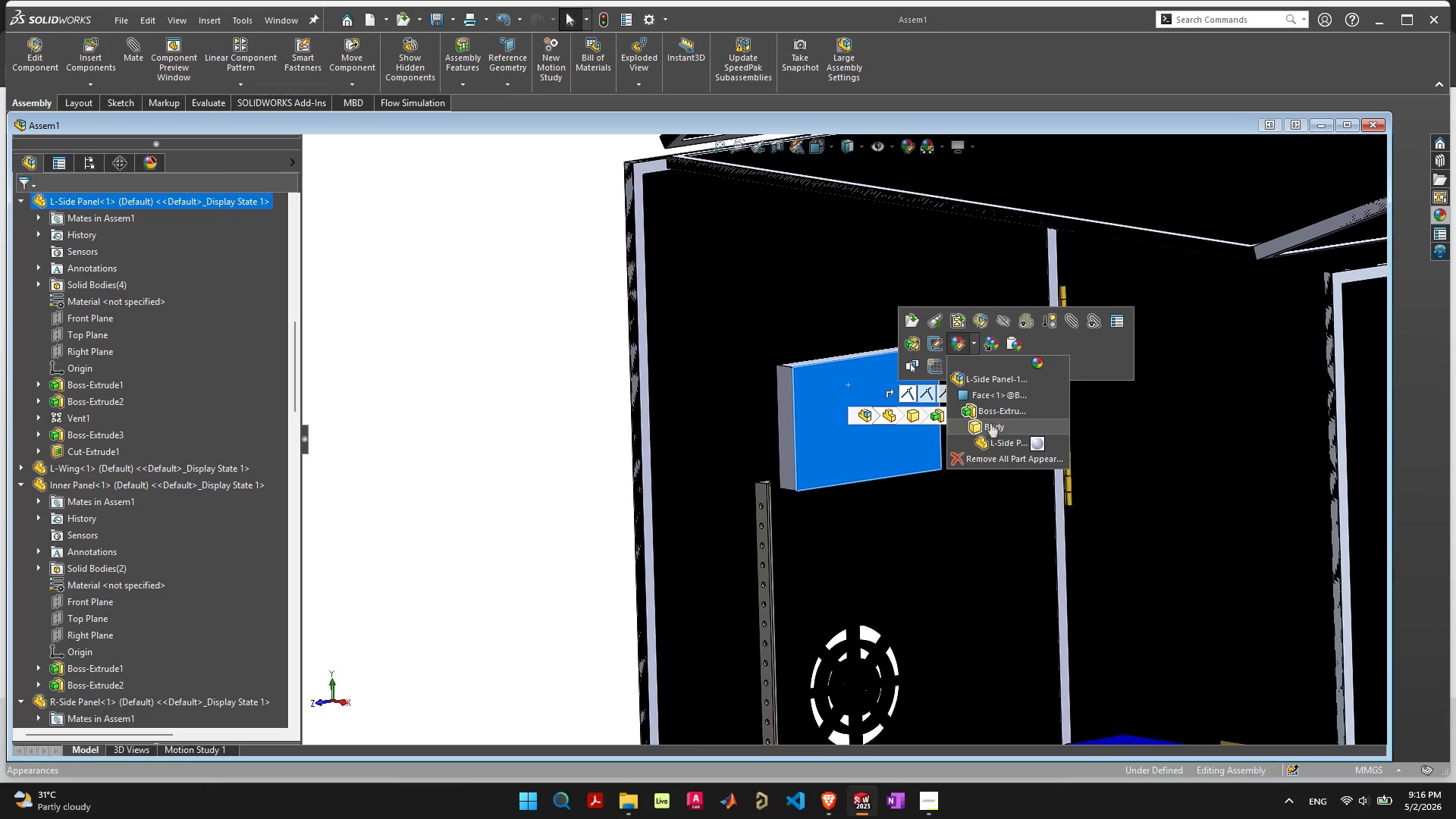 
left_click([991, 425])
 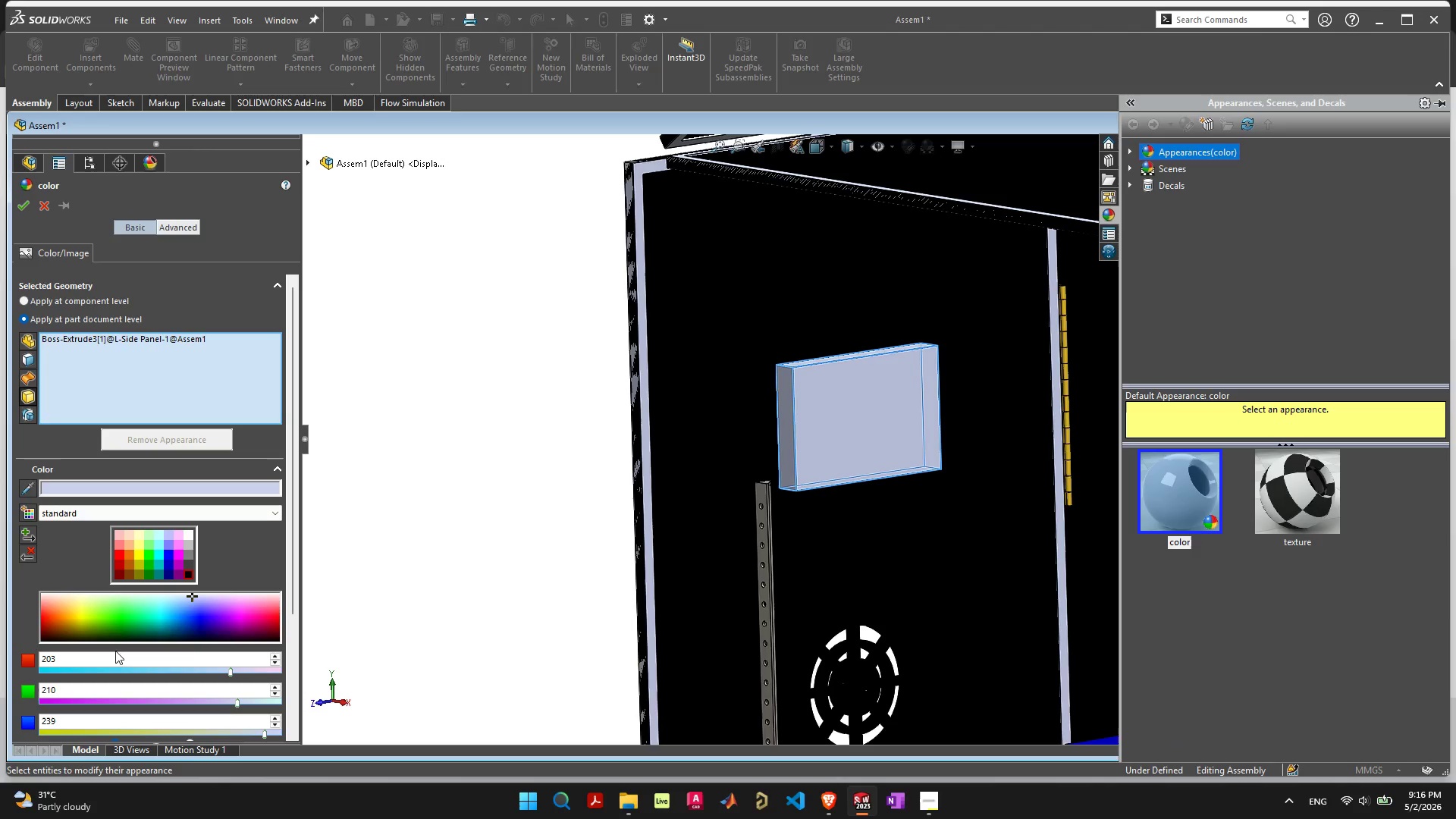 
left_click([190, 563])
 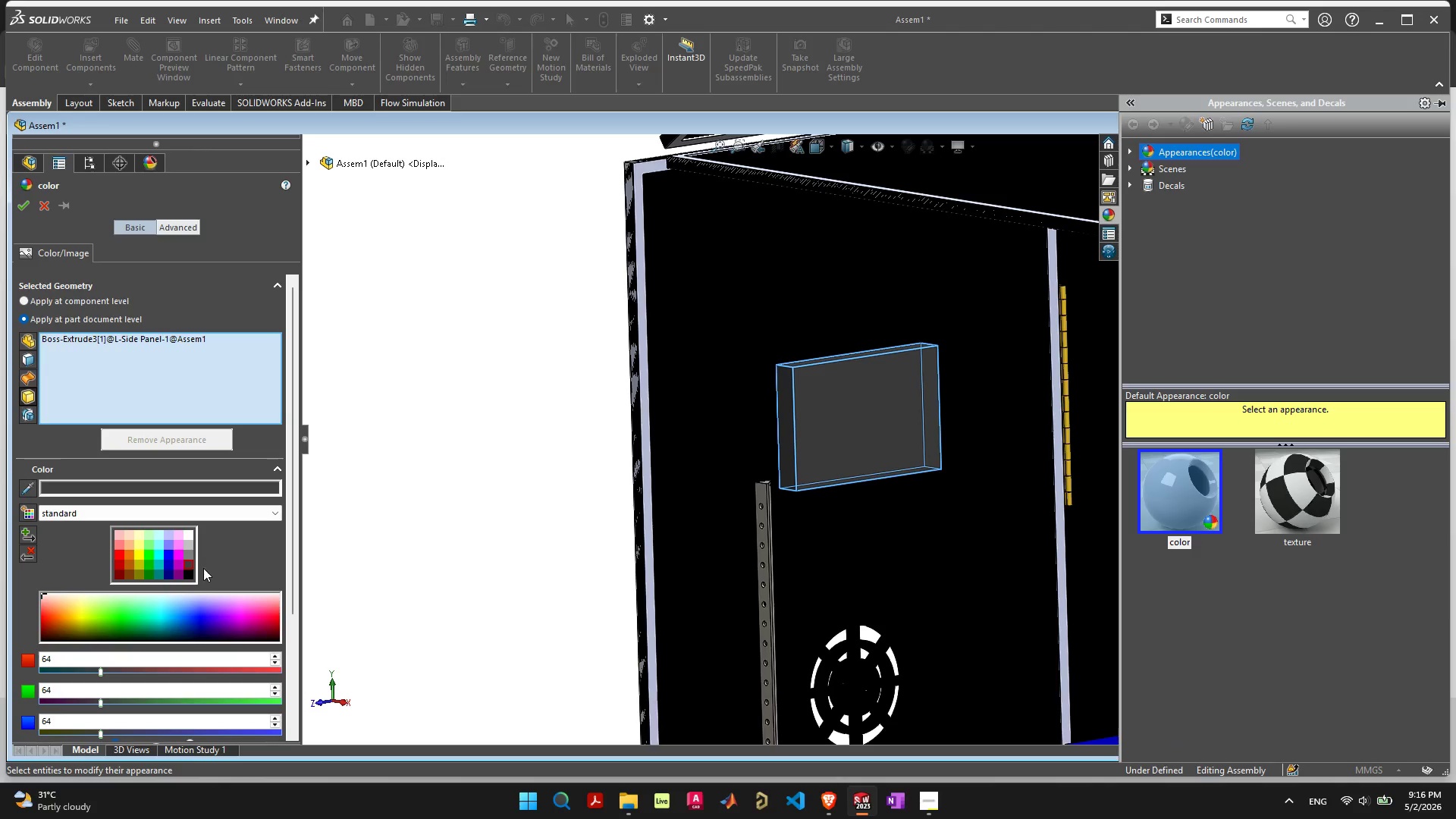 
scroll: coordinate [684, 563], scroll_direction: down, amount: 5.0
 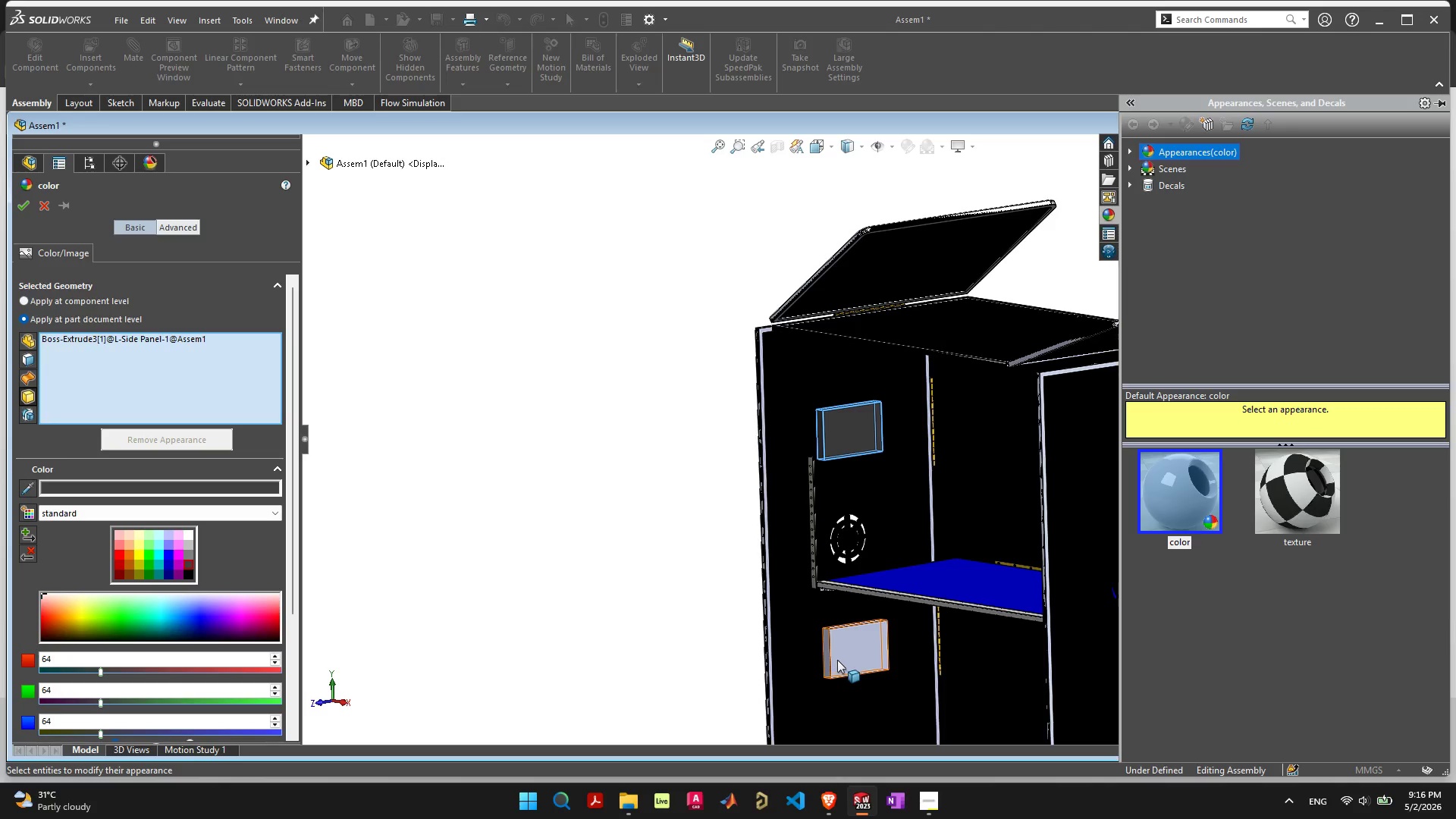 
left_click([839, 660])
 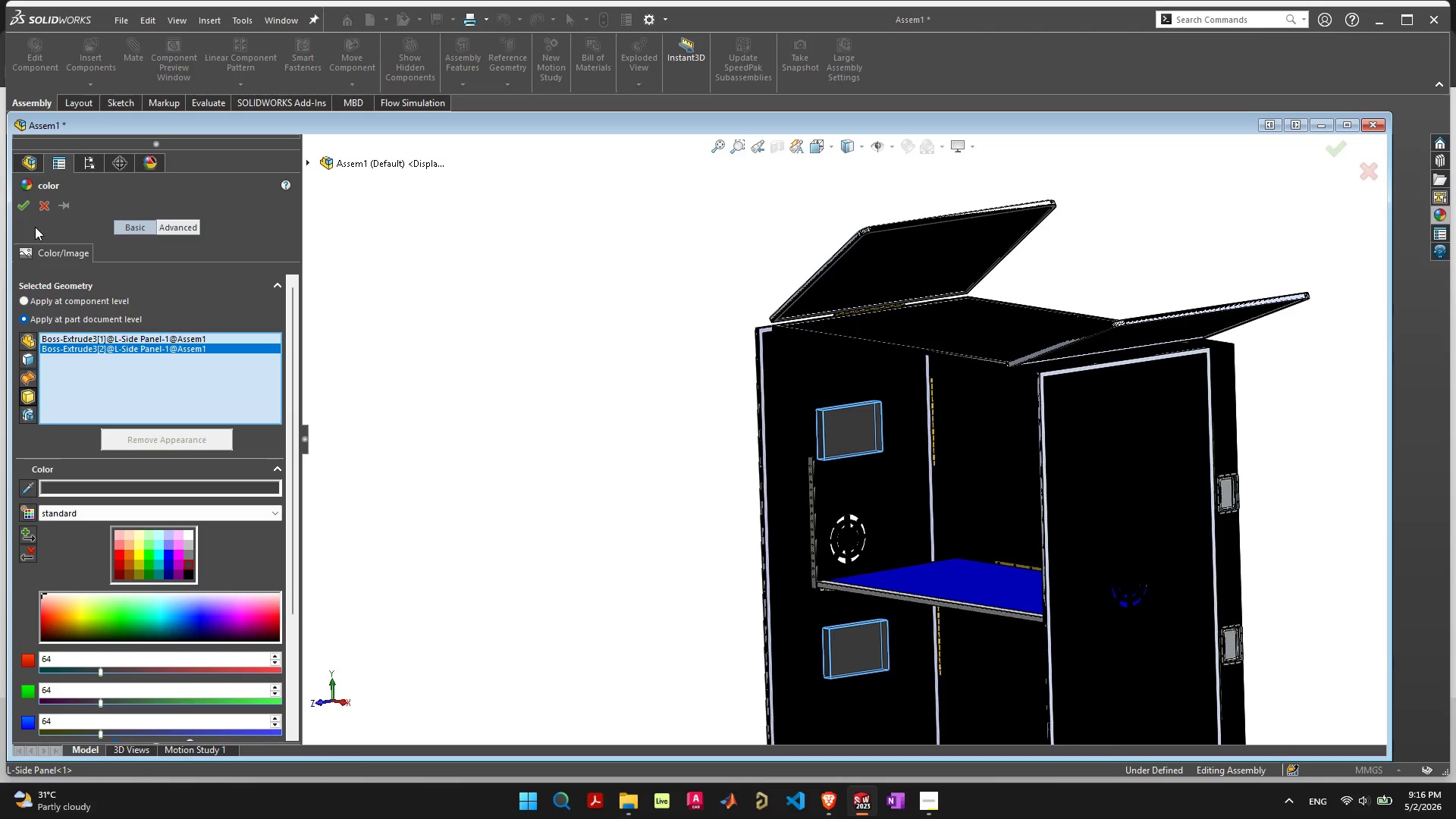 
left_click([23, 204])
 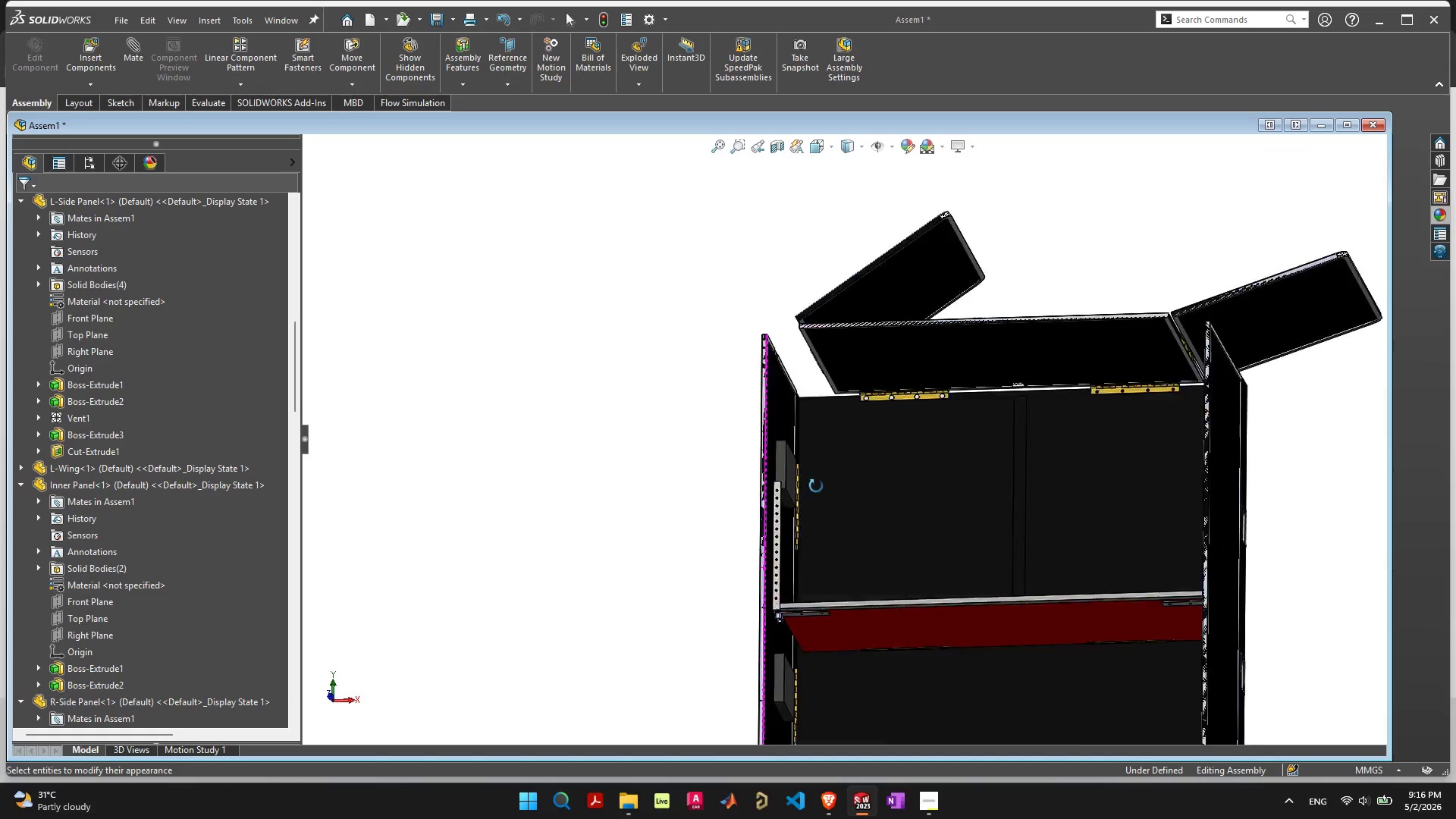 
key(Control+S)
 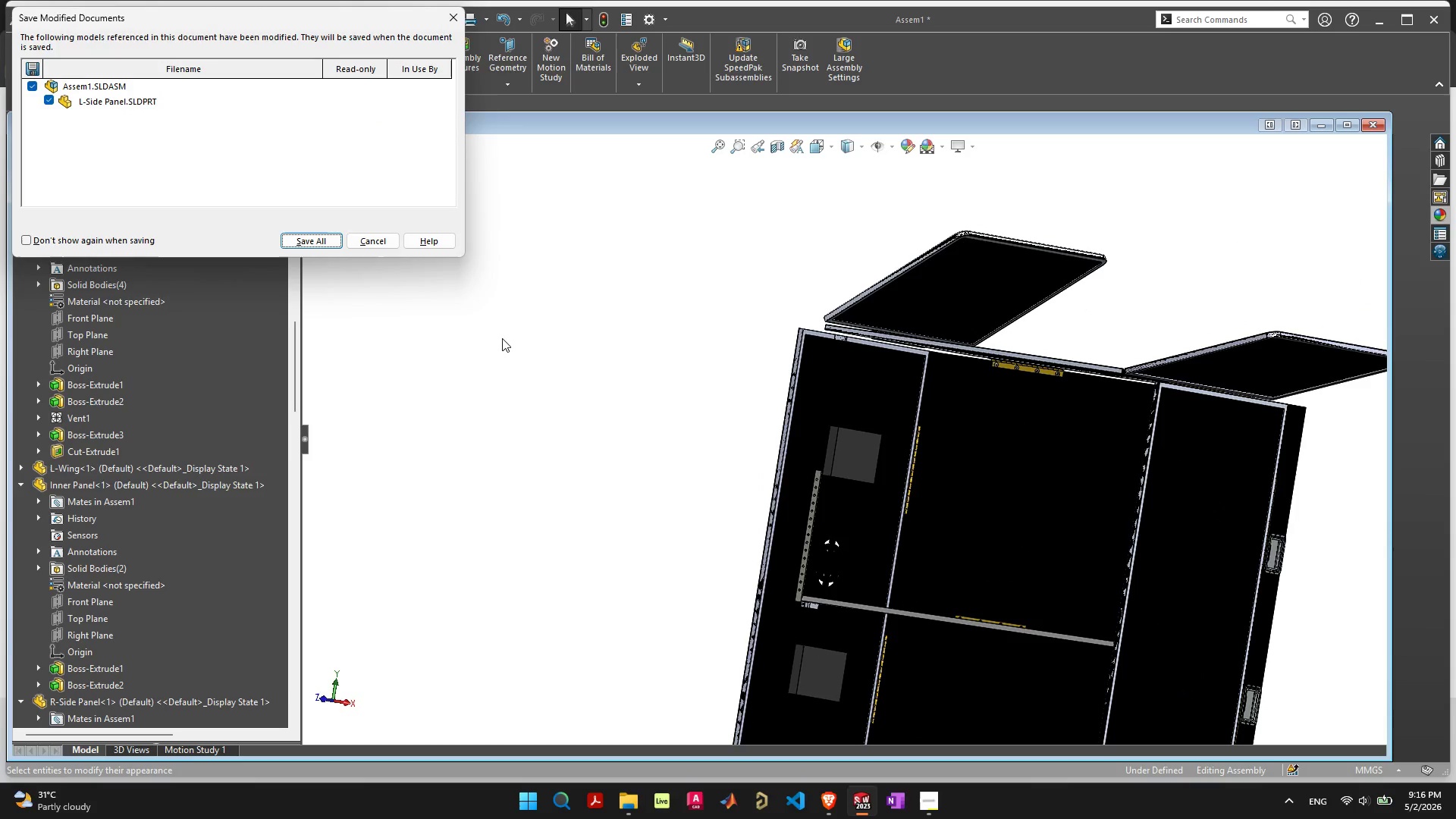 
key(Enter)
 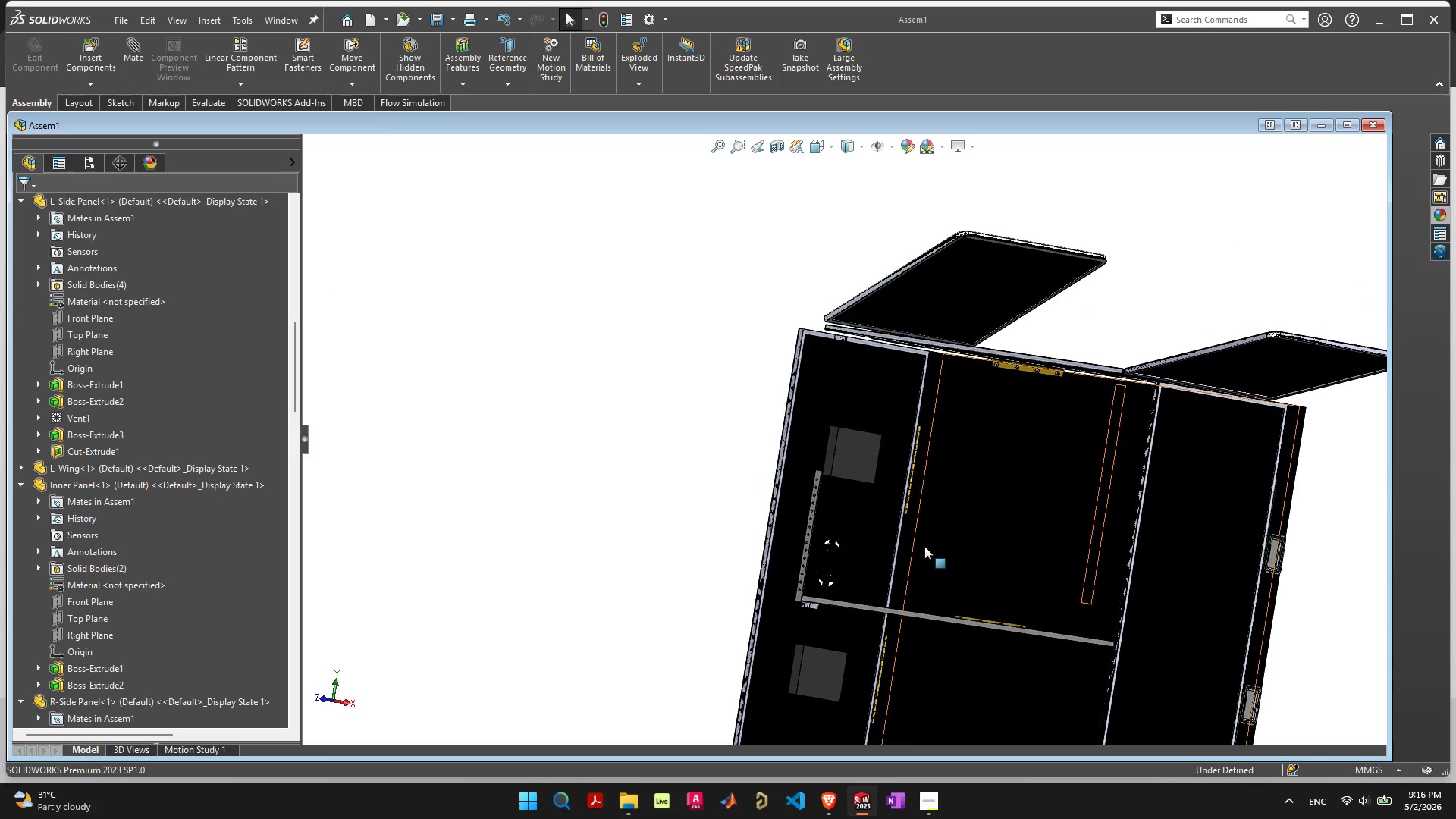 
scroll: coordinate [1038, 428], scroll_direction: up, amount: 2.0
 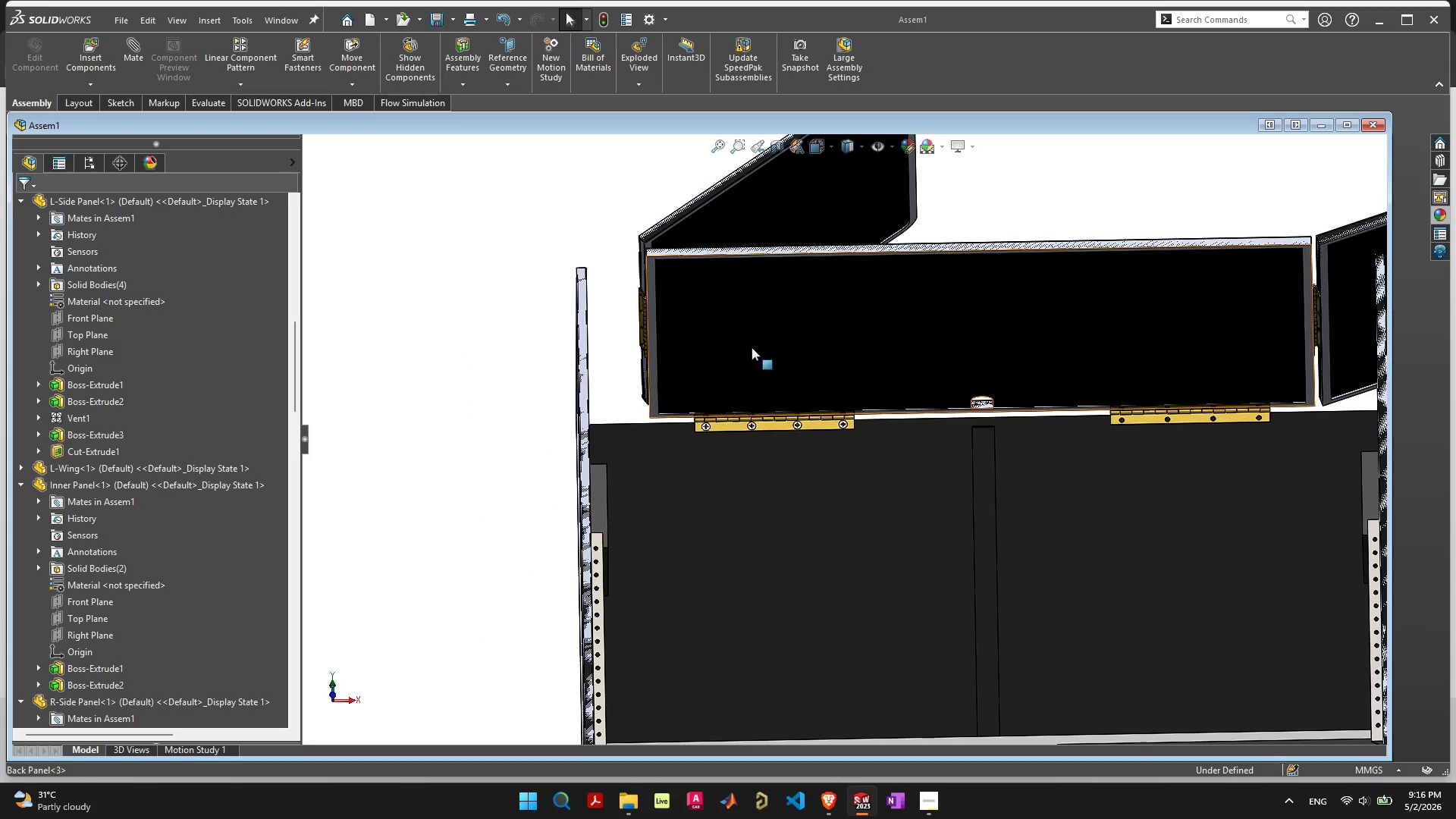 
mouse_move([309, 73])
 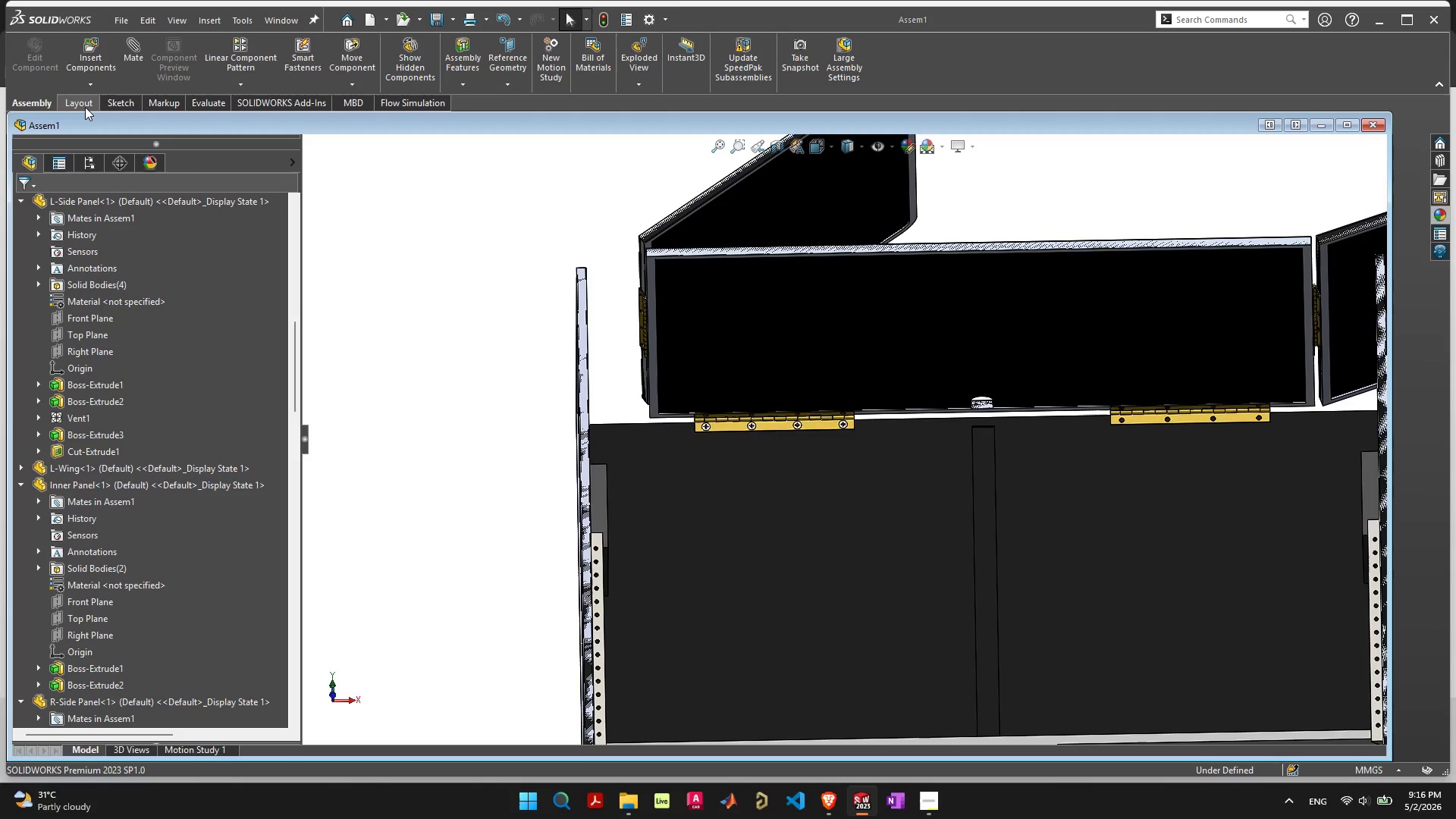 
wait(6.8)
 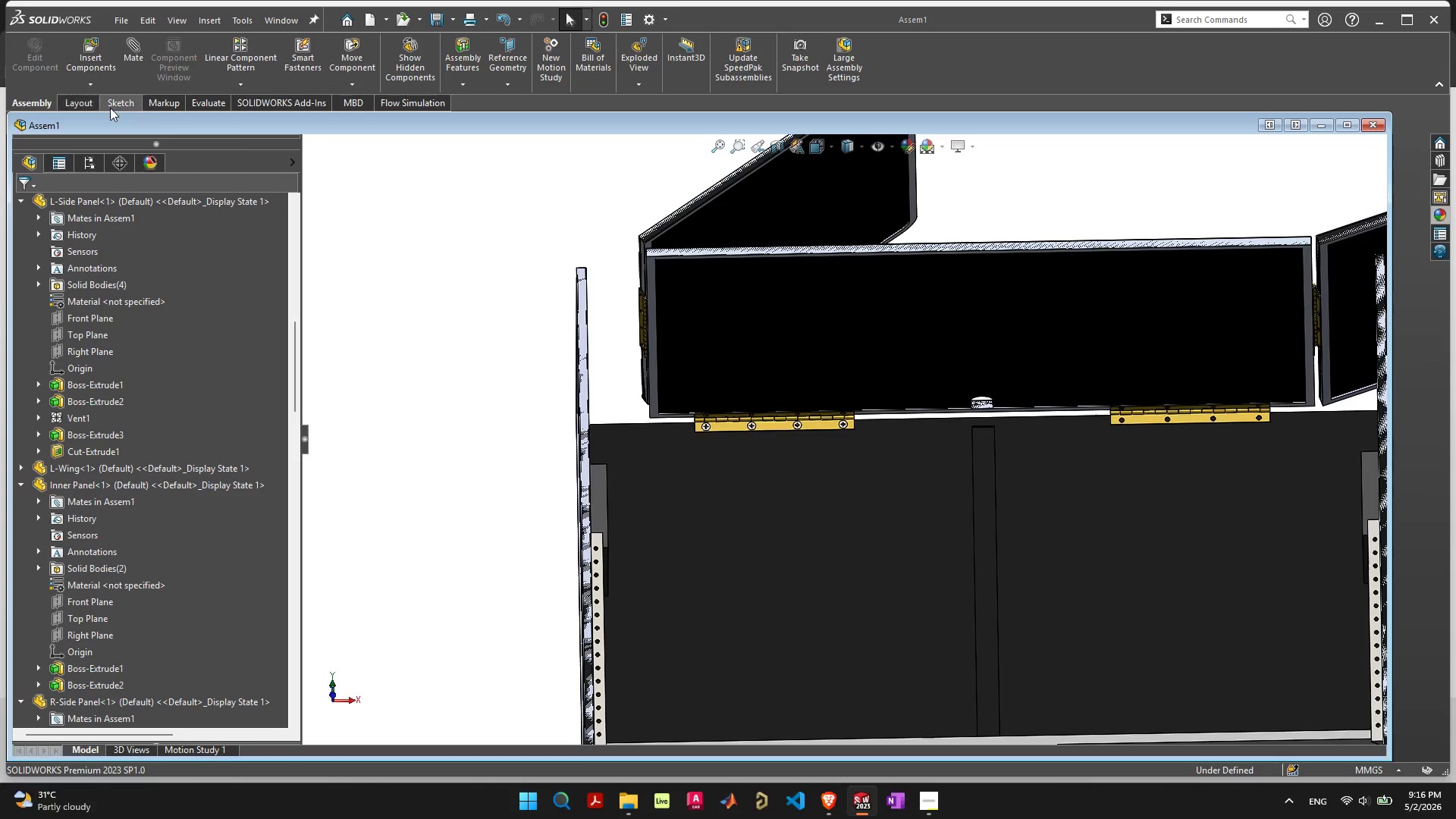 
mouse_move([103, 85])
 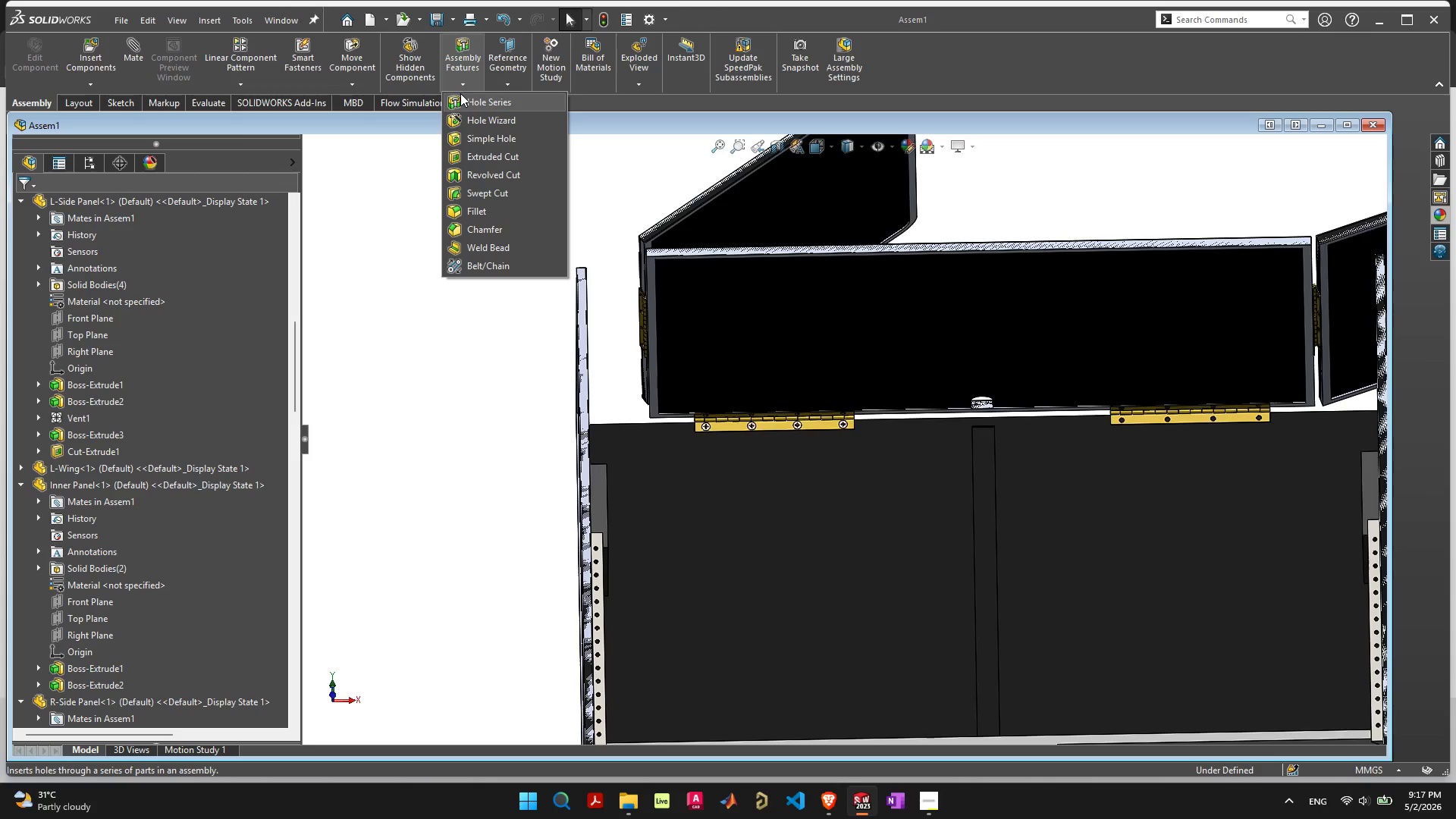 
wait(14.66)
 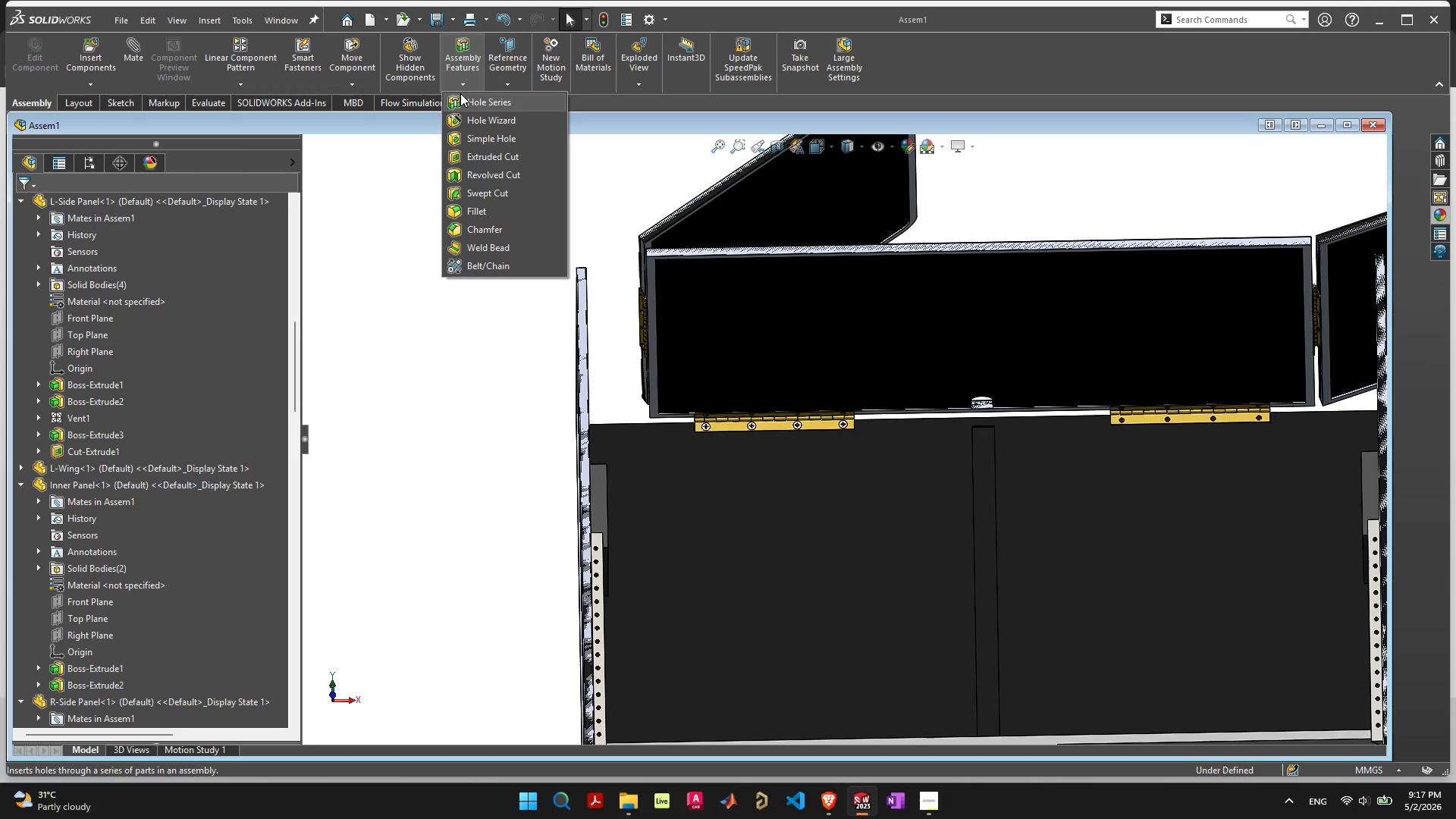 
left_click([464, 504])
 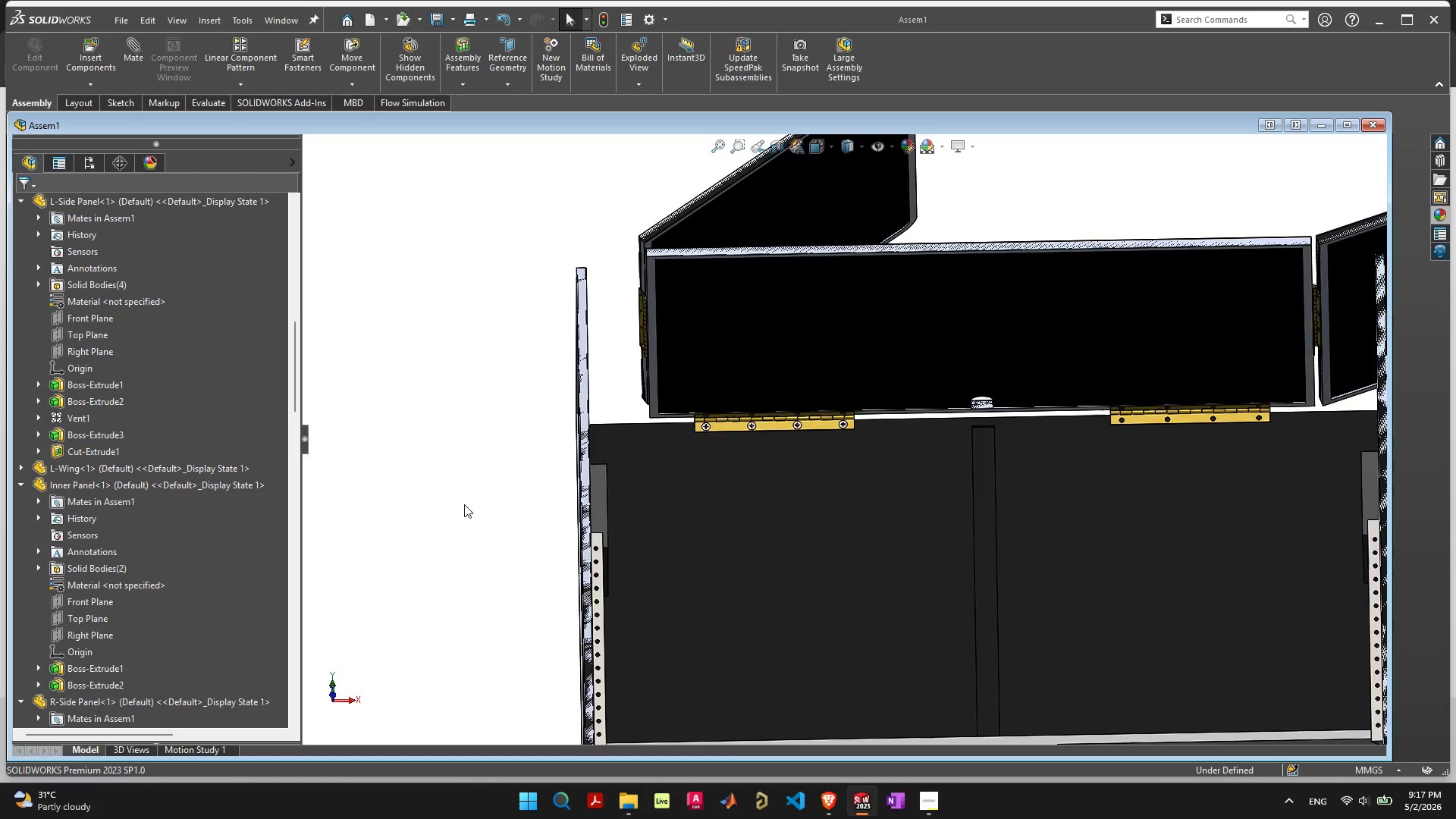 
scroll: coordinate [524, 501], scroll_direction: down, amount: 8.0
 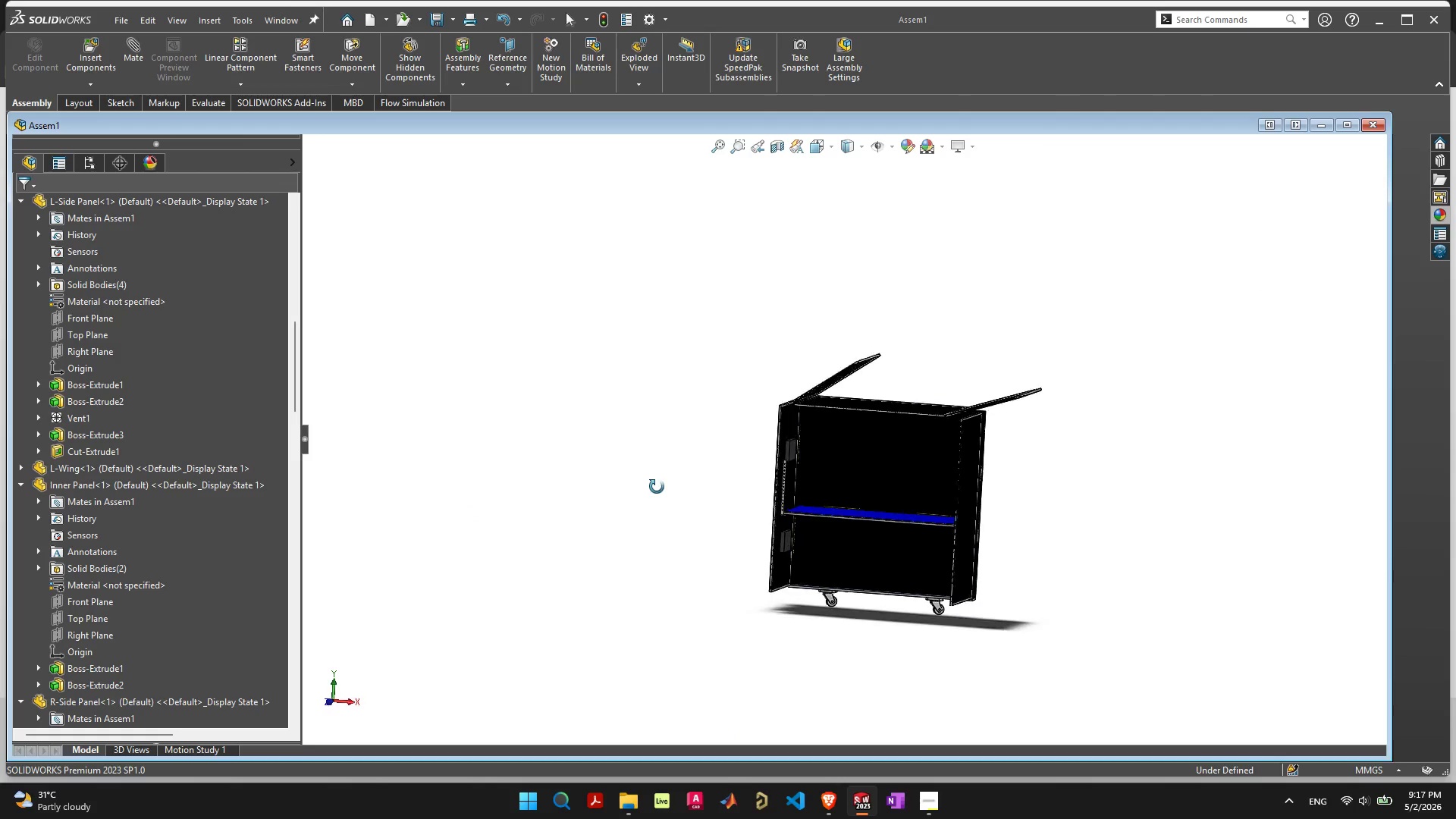 
scroll: coordinate [893, 487], scroll_direction: up, amount: 7.0
 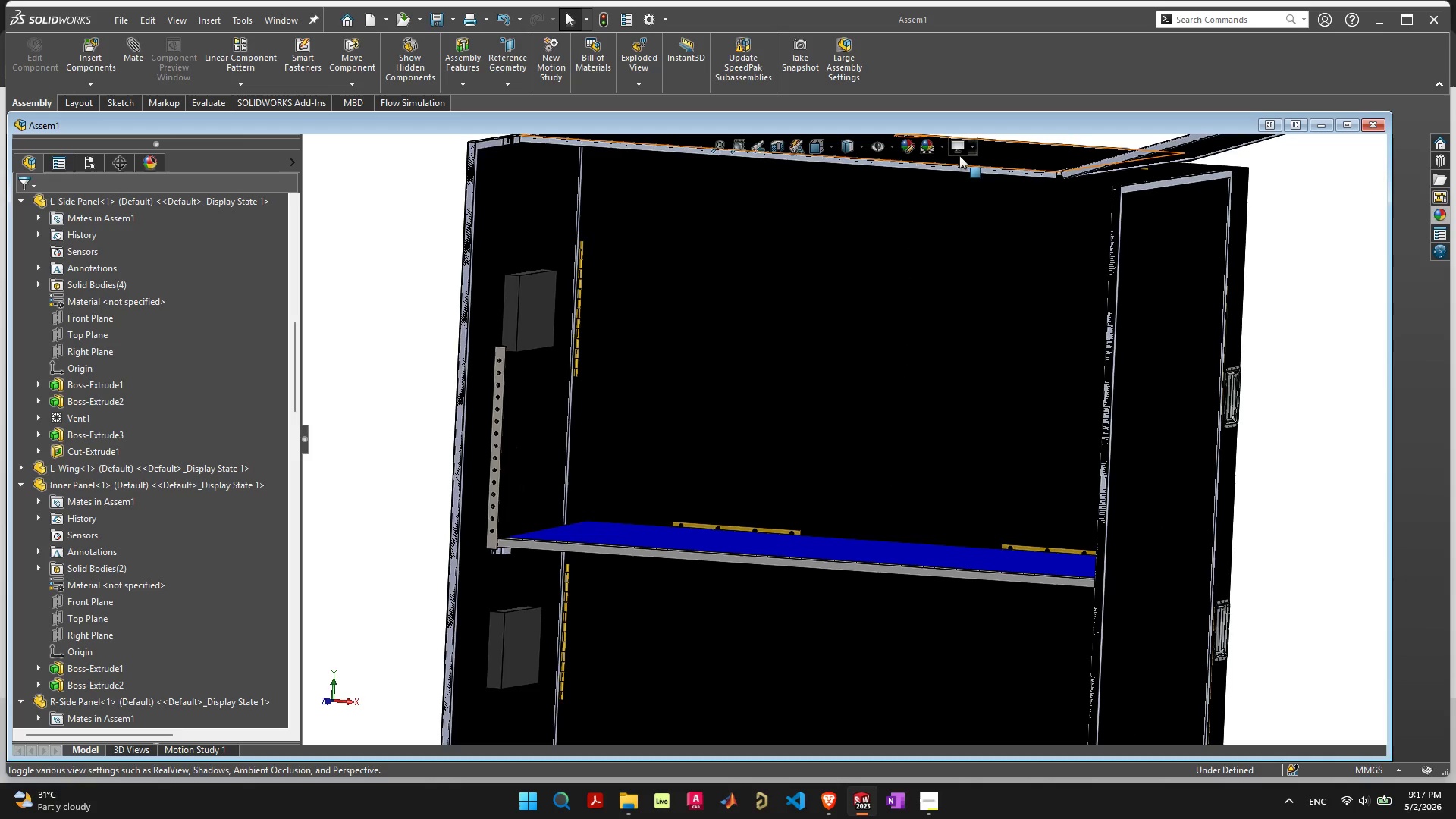 
left_click([959, 138])
 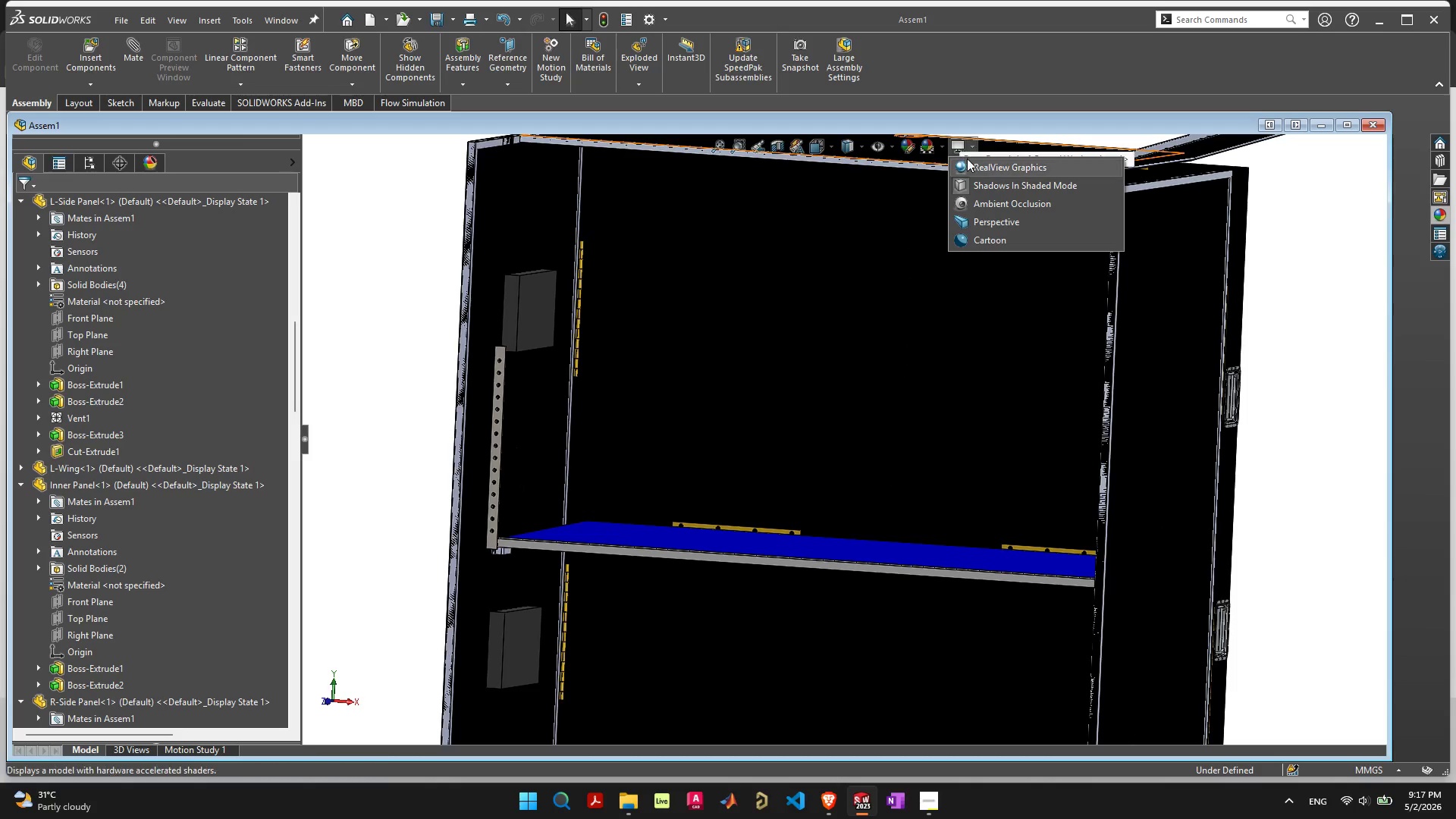 
left_click([969, 168])
 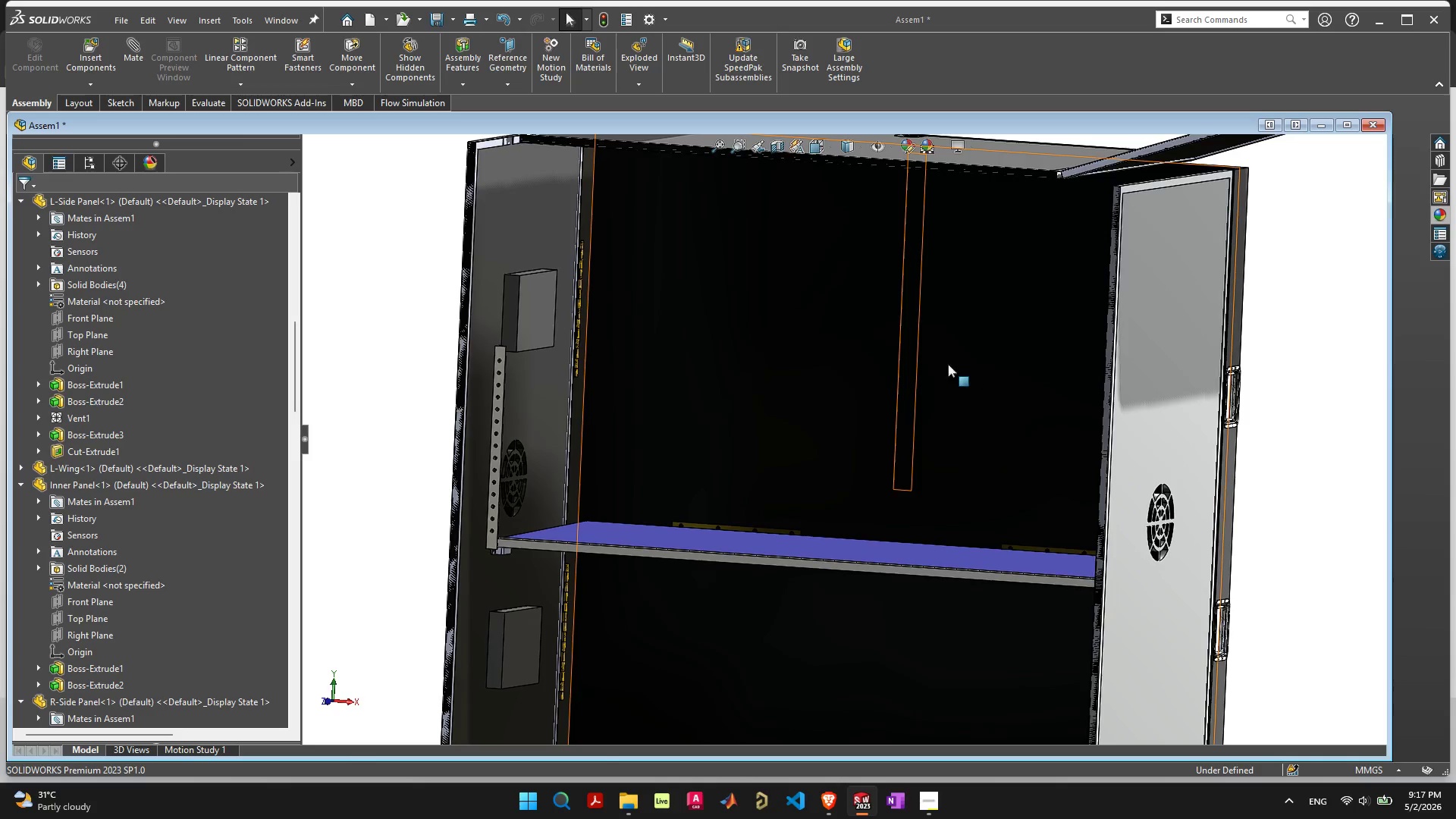 
scroll: coordinate [936, 408], scroll_direction: down, amount: 4.0
 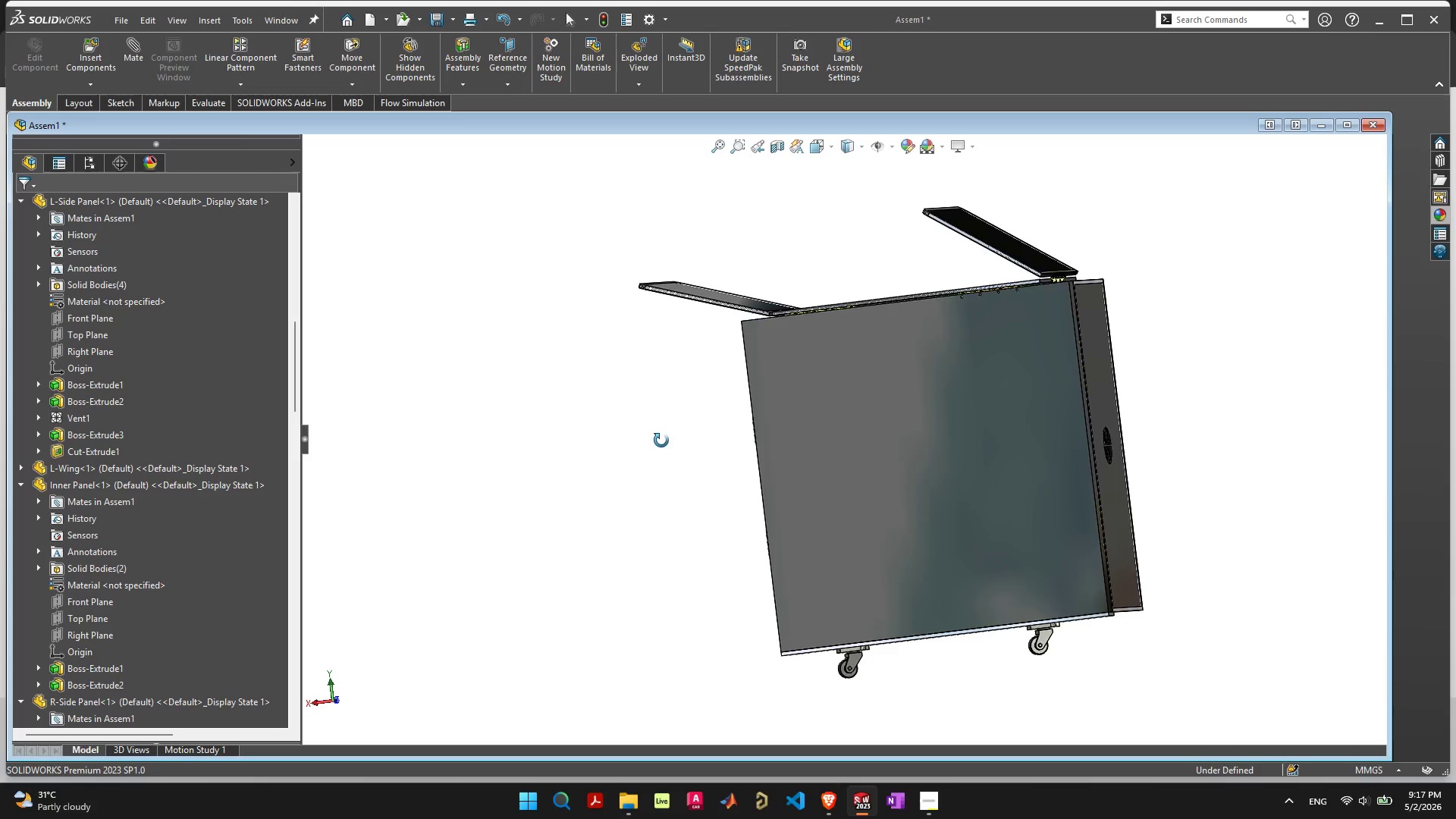 
wait(10.07)
 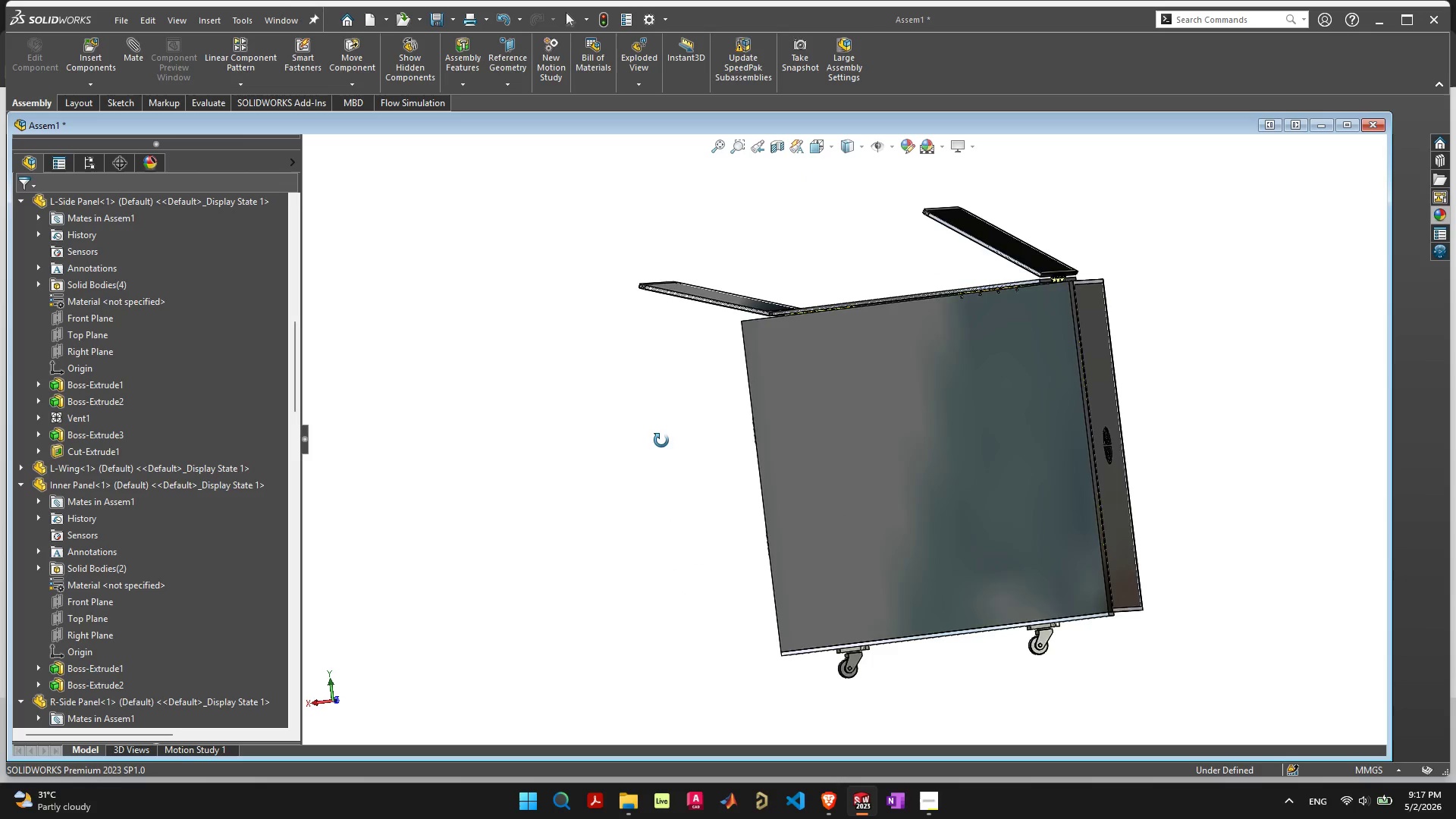 
left_click([841, 803])
 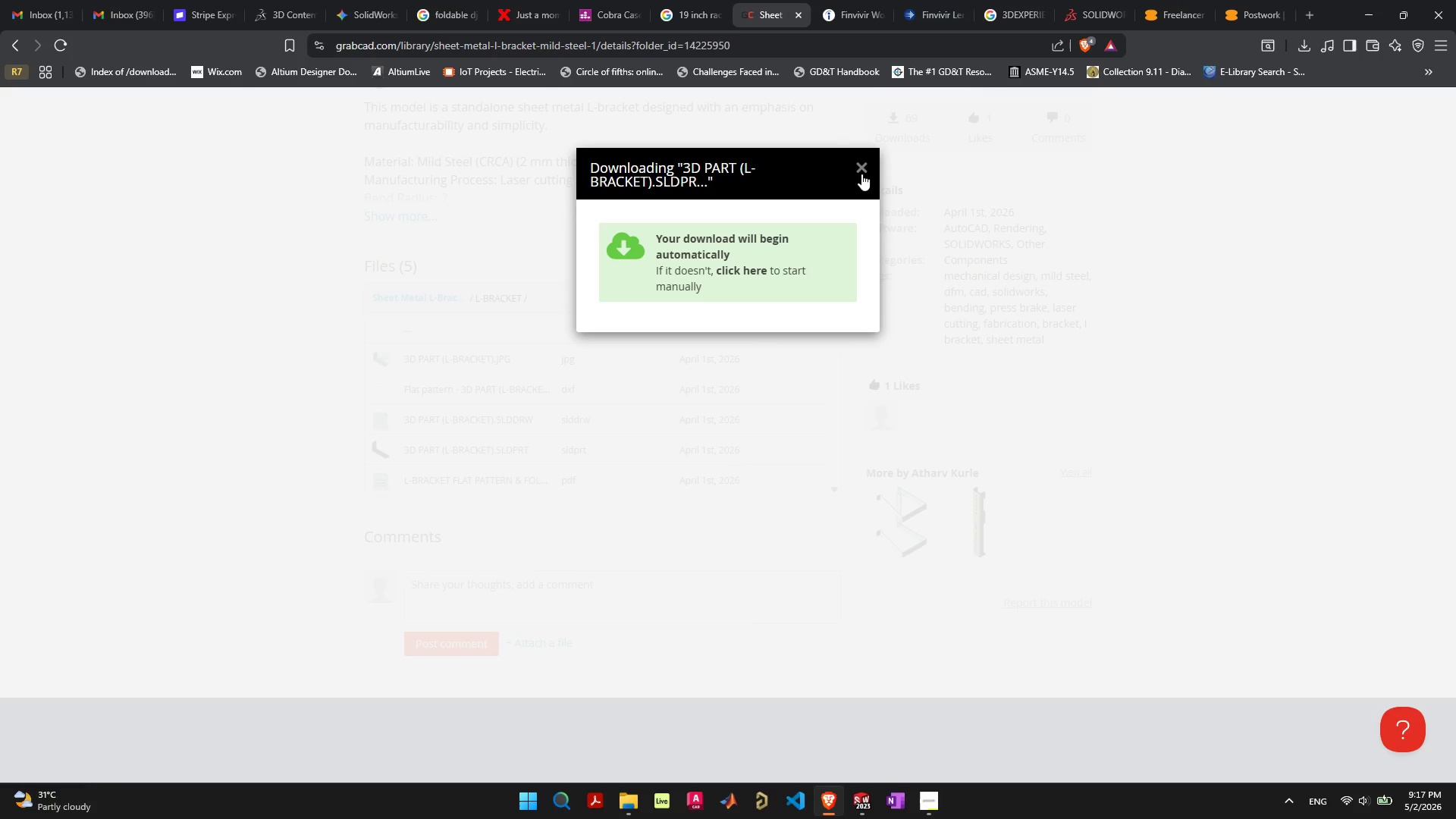 
left_click([859, 172])
 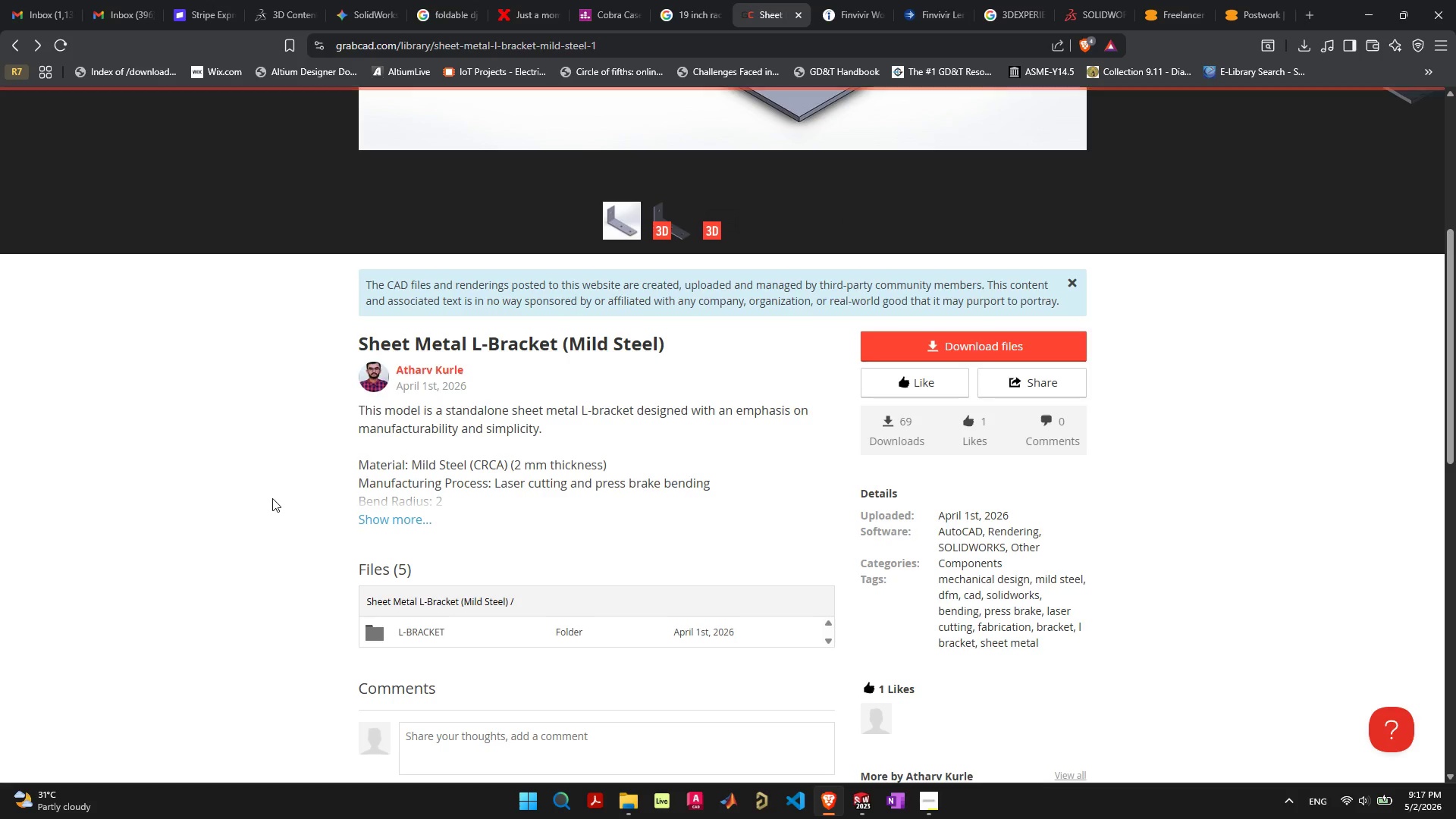 
scroll: coordinate [273, 500], scroll_direction: down, amount: 2.0
 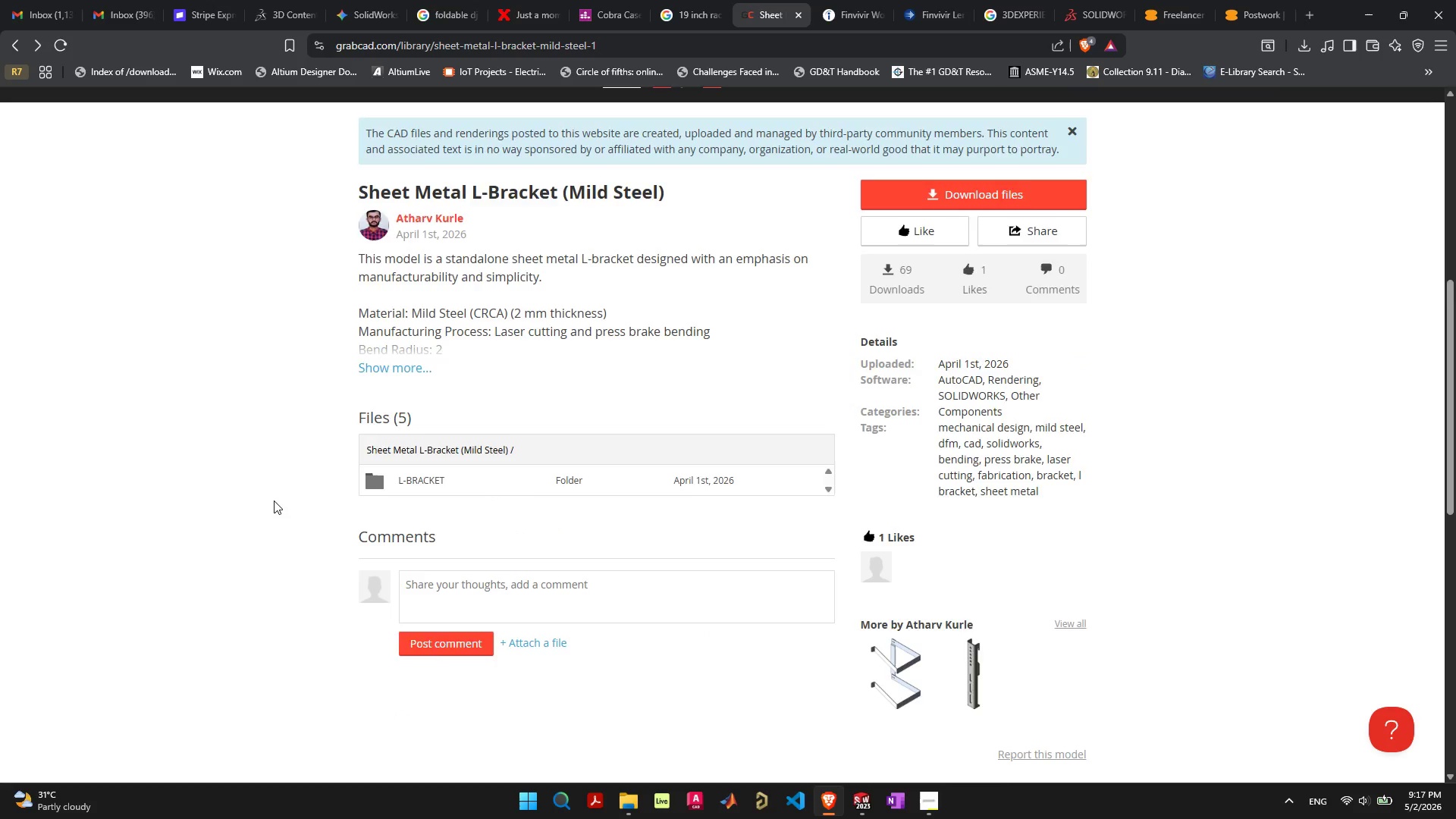 
scroll: coordinate [275, 504], scroll_direction: up, amount: 10.0
 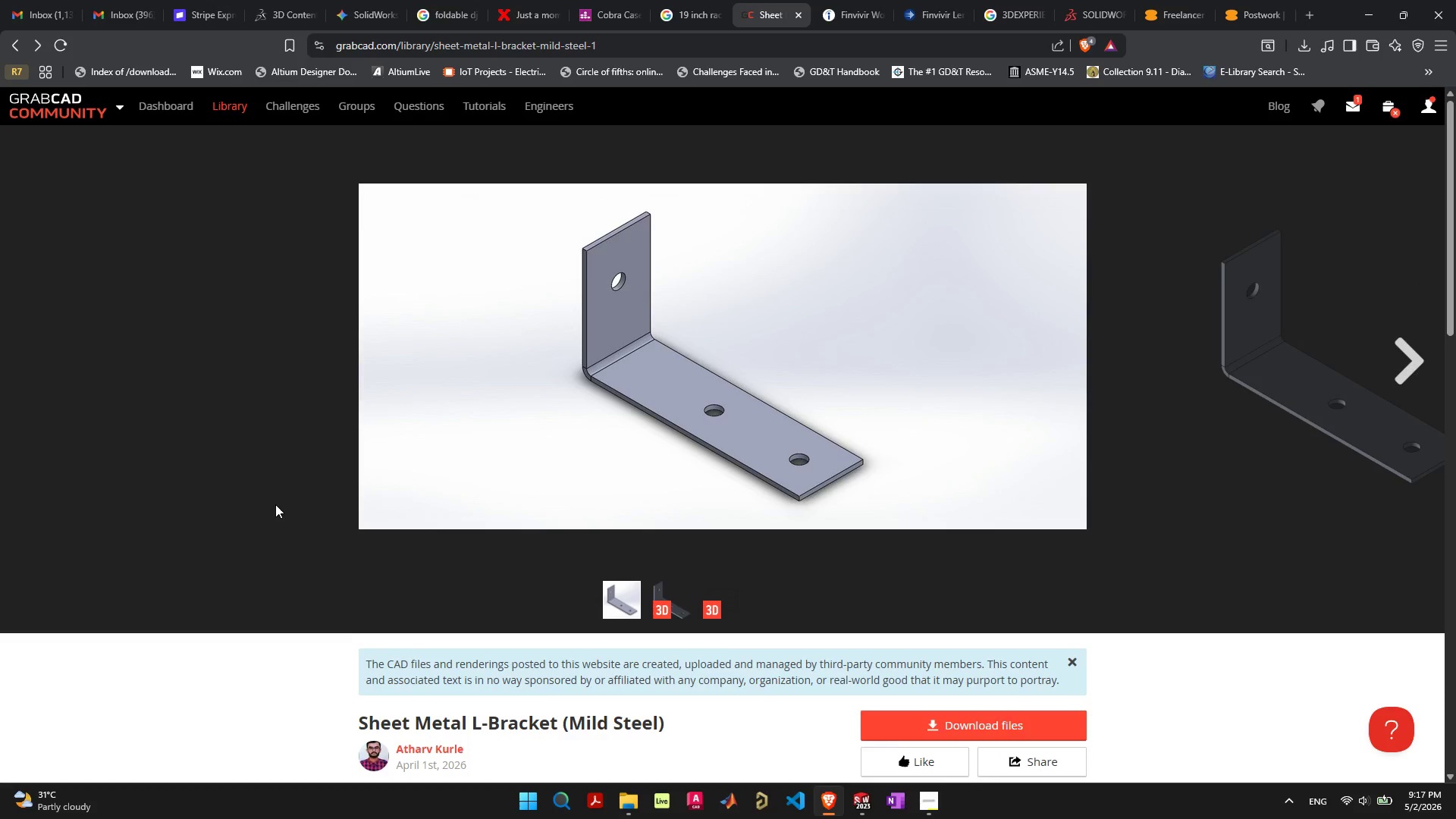 
scroll: coordinate [275, 504], scroll_direction: down, amount: 5.0
 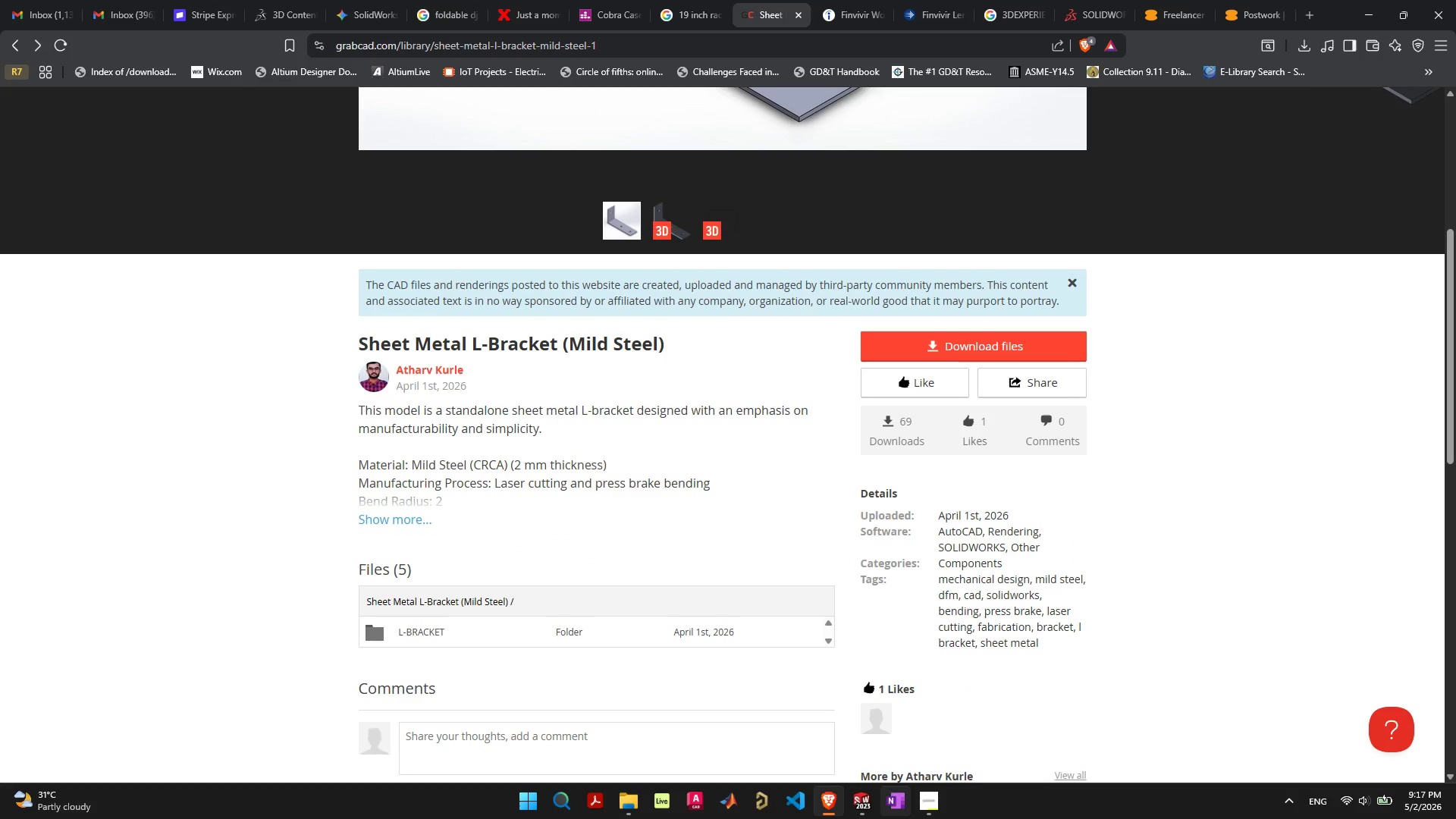 
mouse_move([915, 819])
 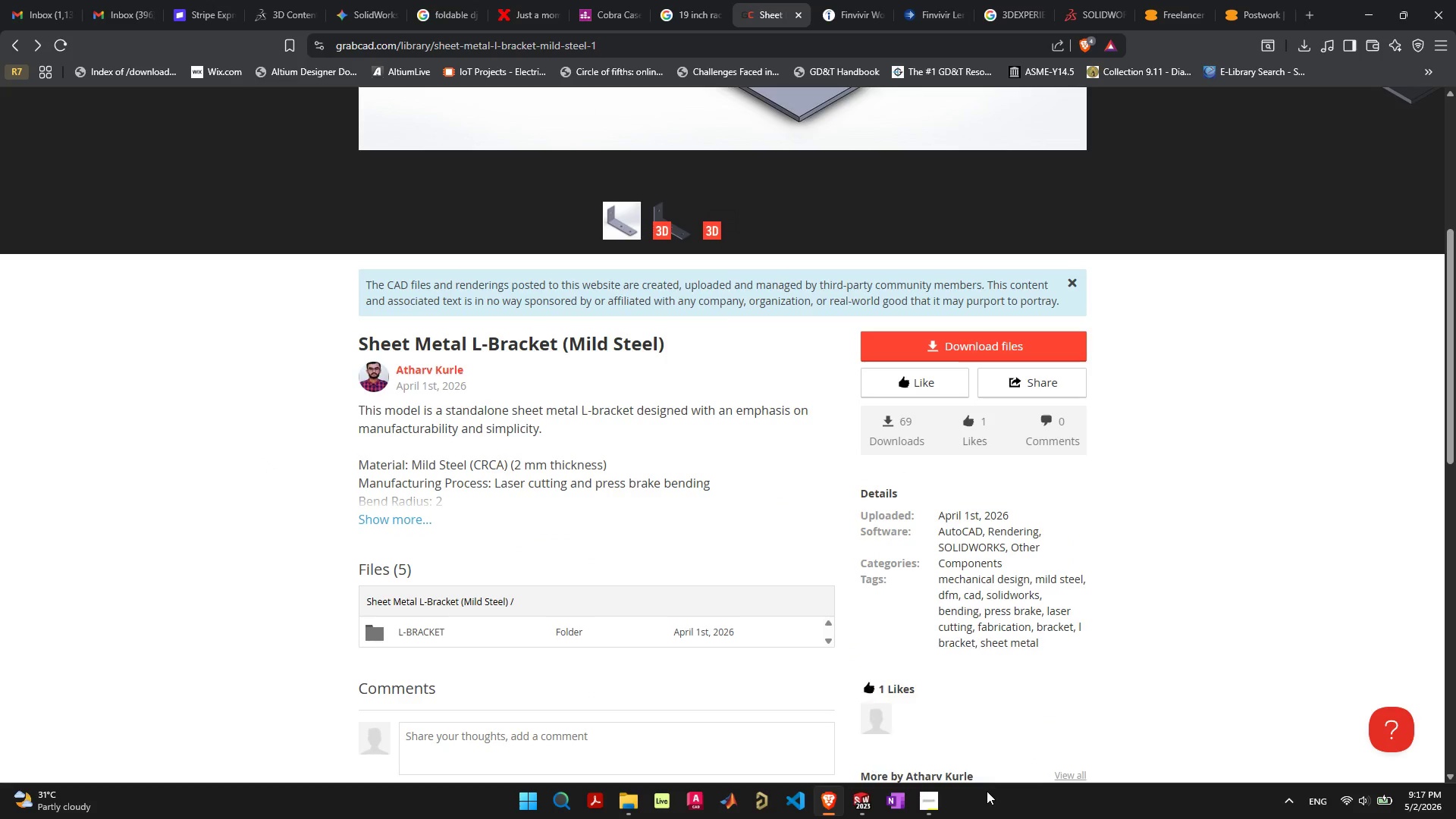 
mouse_move([935, 807])
 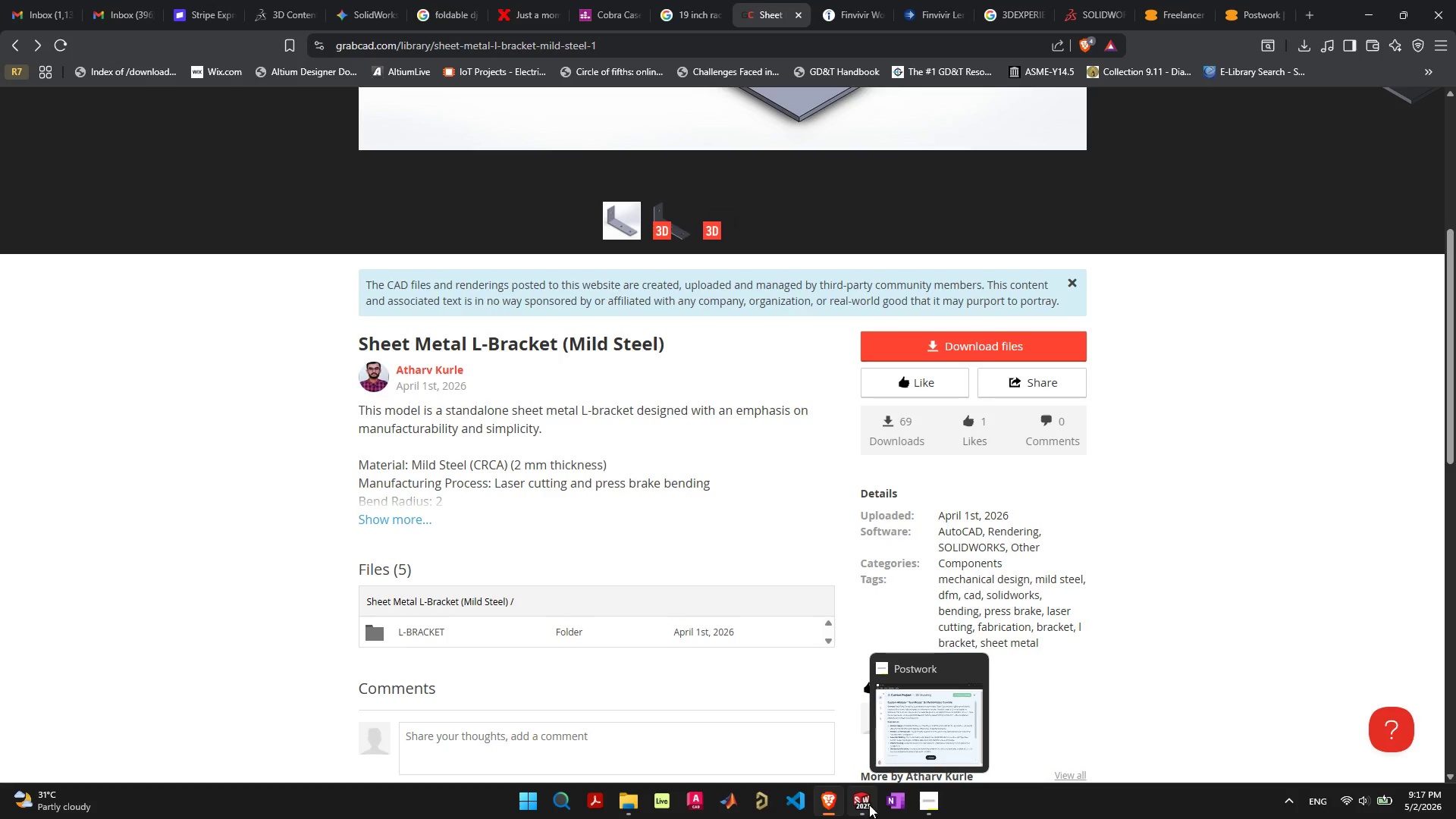 
left_click([865, 803])
 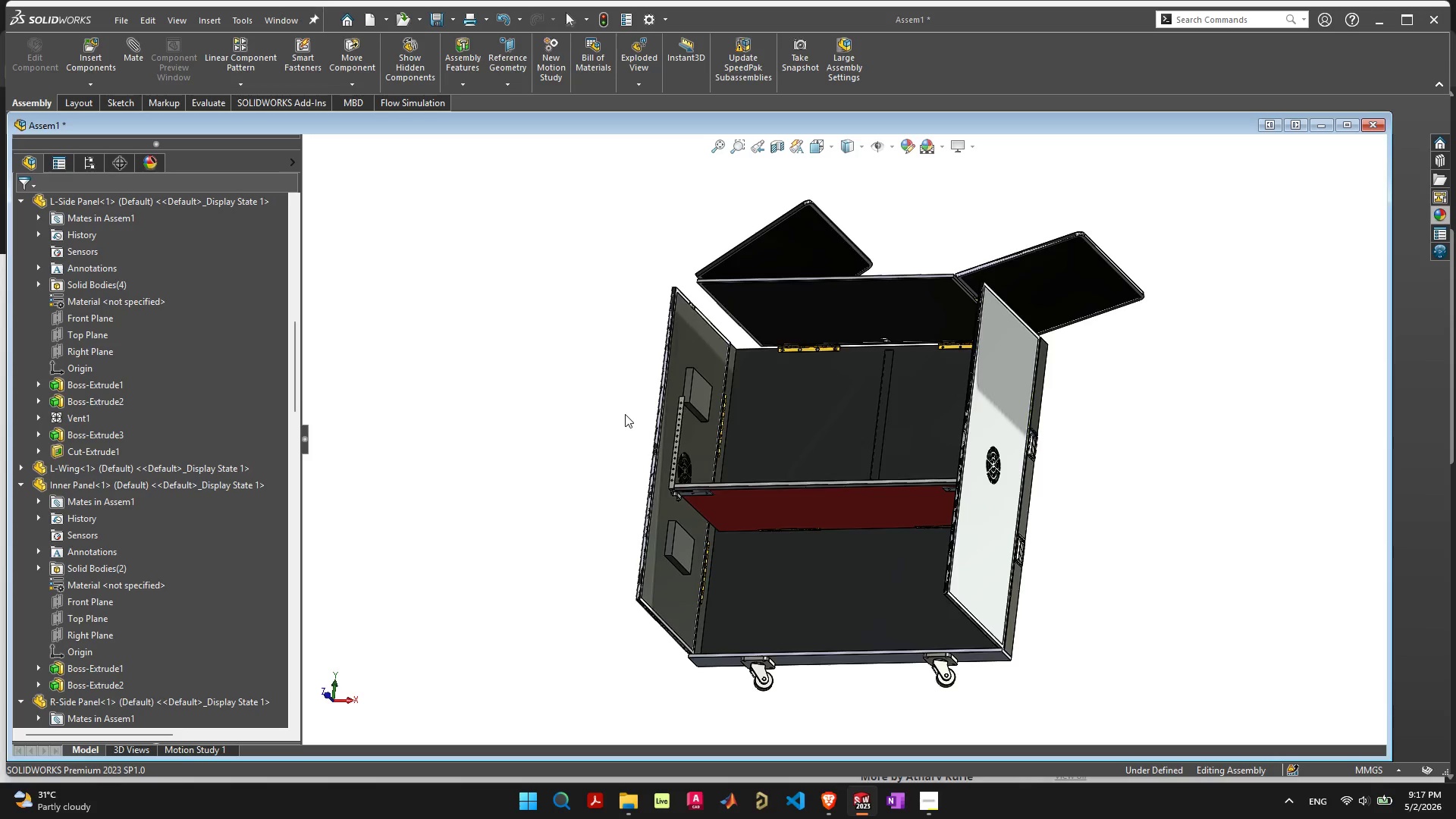 
wait(13.95)
 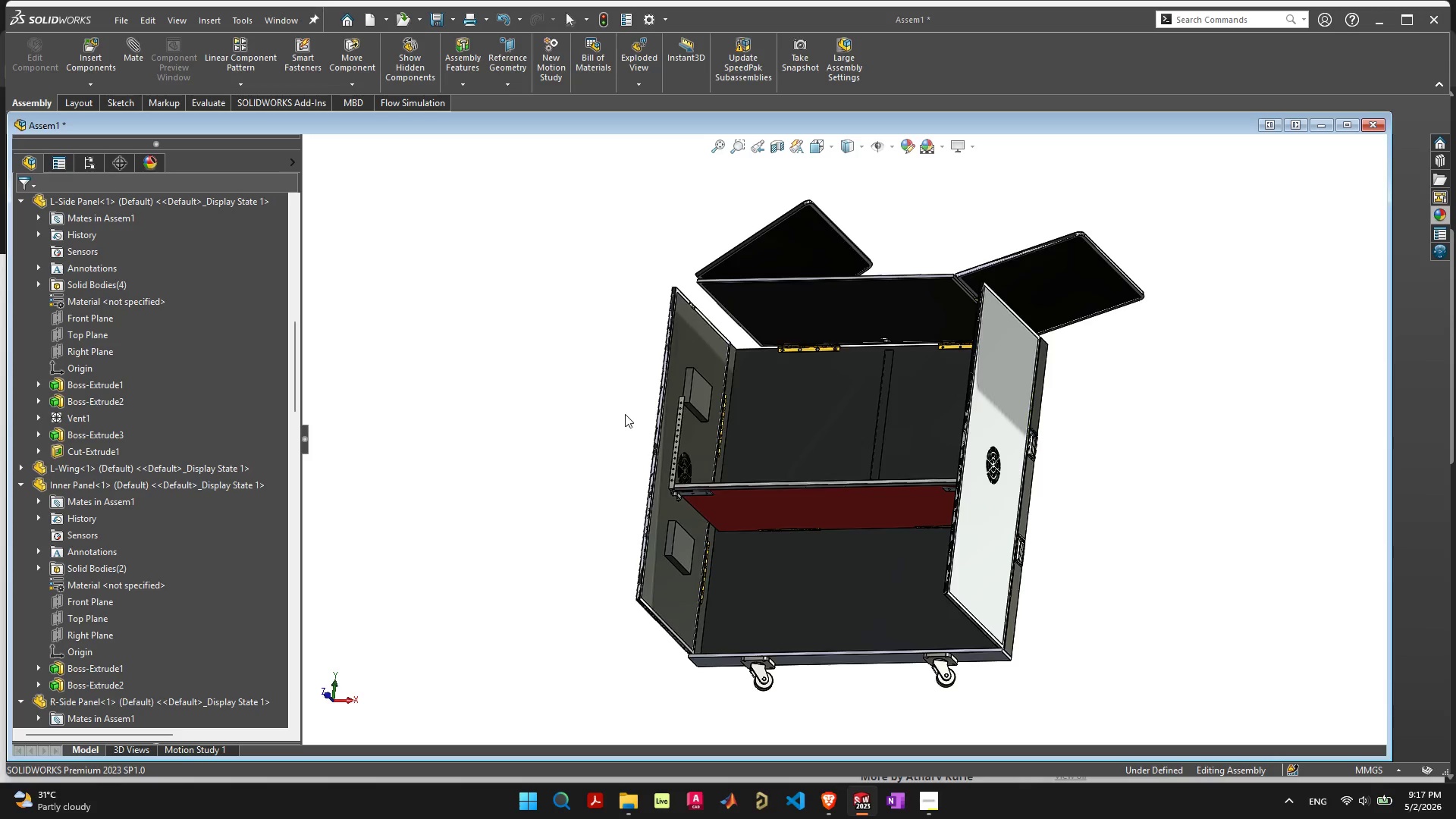 
scroll: coordinate [924, 523], scroll_direction: up, amount: 11.0
 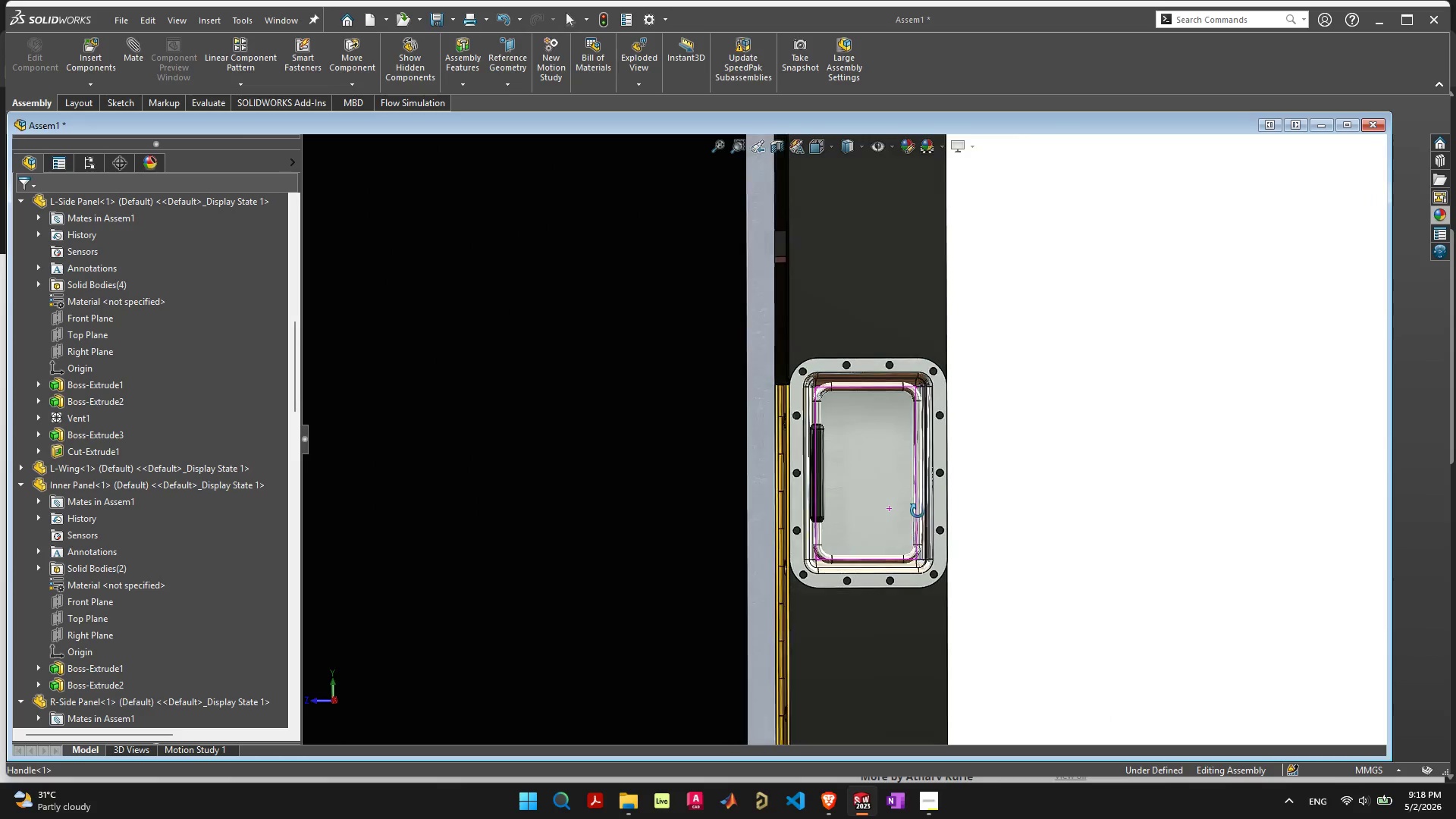 
scroll: coordinate [900, 504], scroll_direction: down, amount: 12.0
 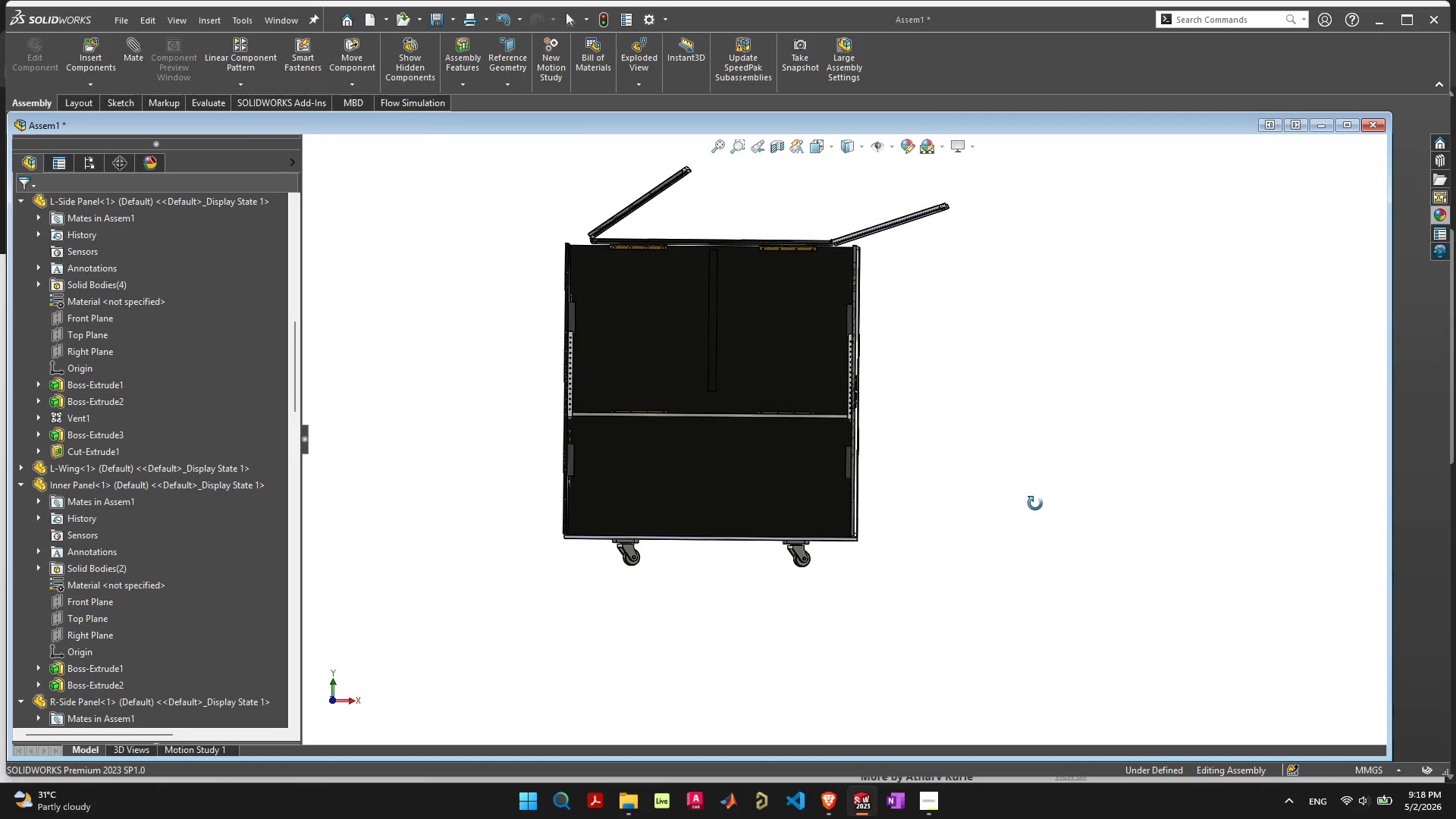 
scroll: coordinate [976, 527], scroll_direction: up, amount: 1.0
 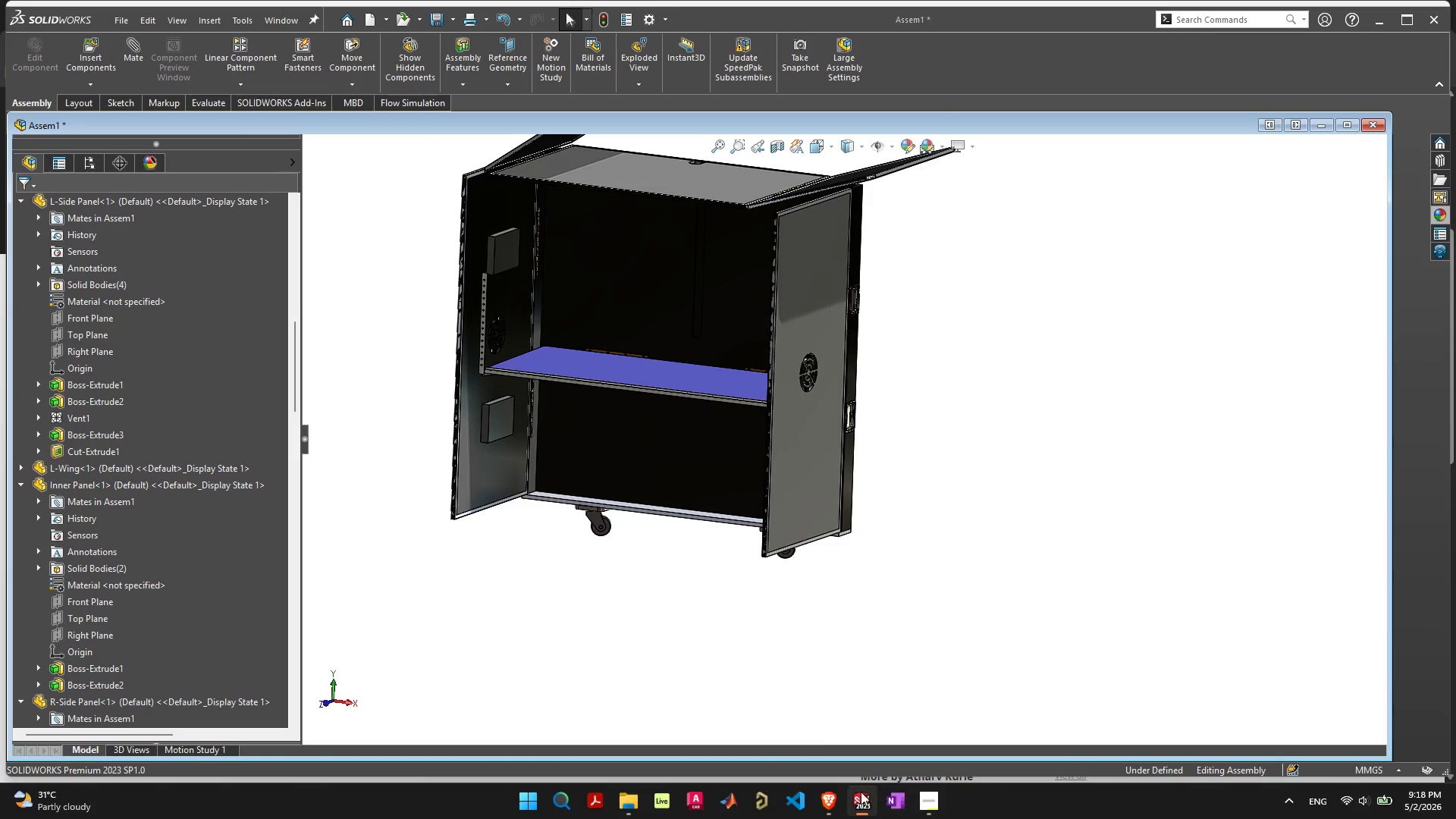 
left_click([837, 802])
 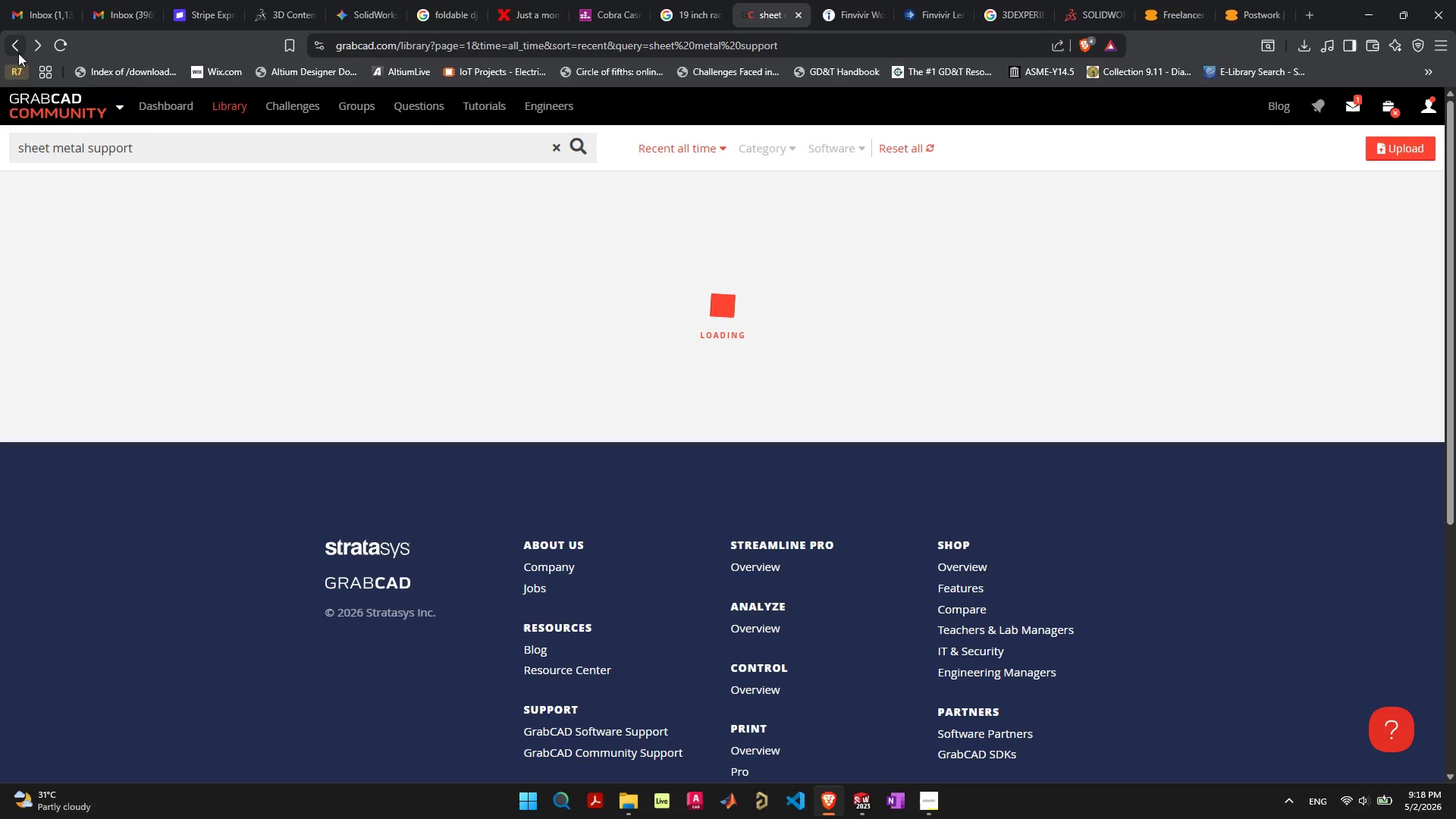 
scroll: coordinate [431, 298], scroll_direction: up, amount: 1.0
 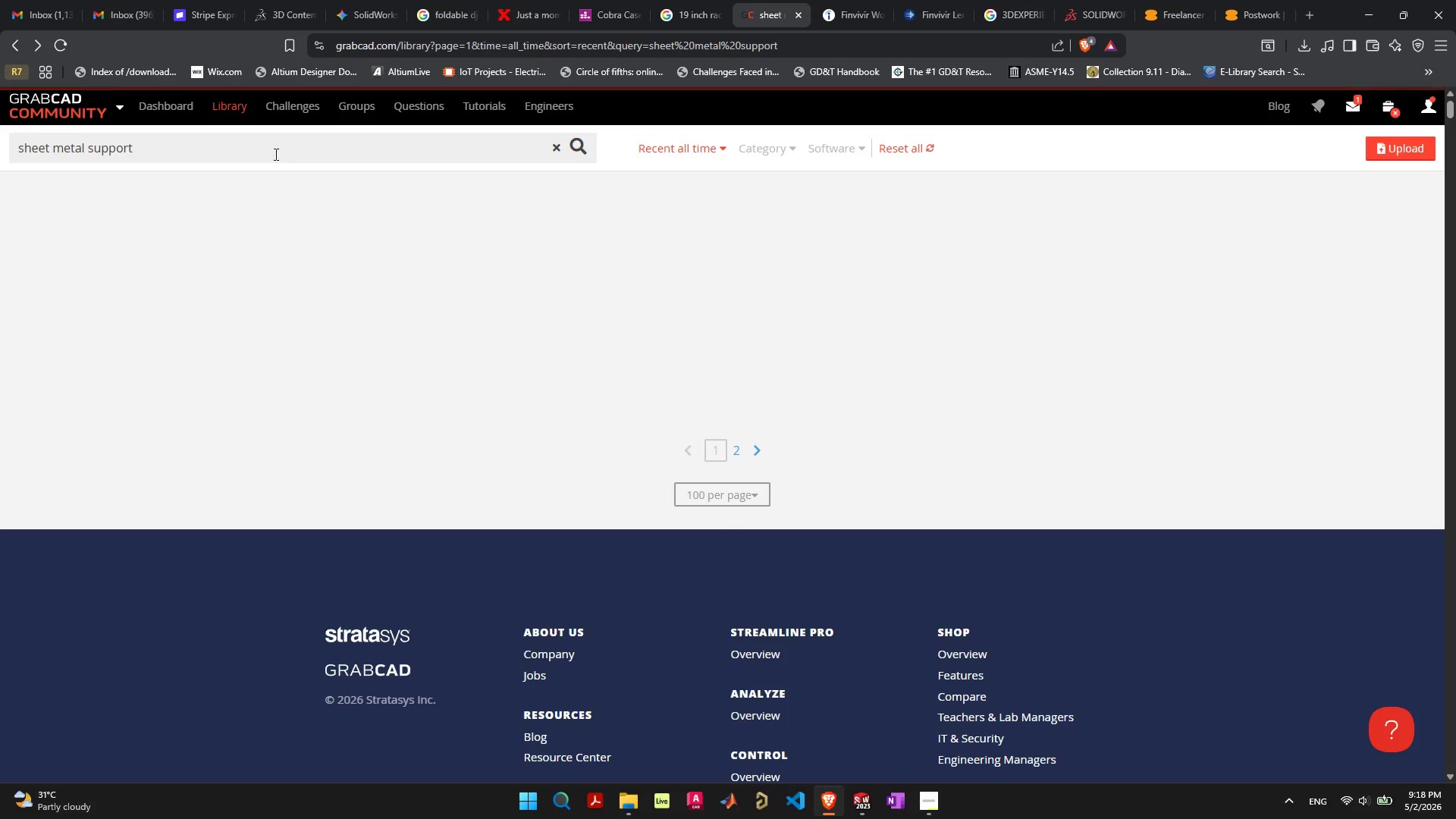 
left_click_drag(start_coordinate=[243, 152], to_coordinate=[0, 149])
 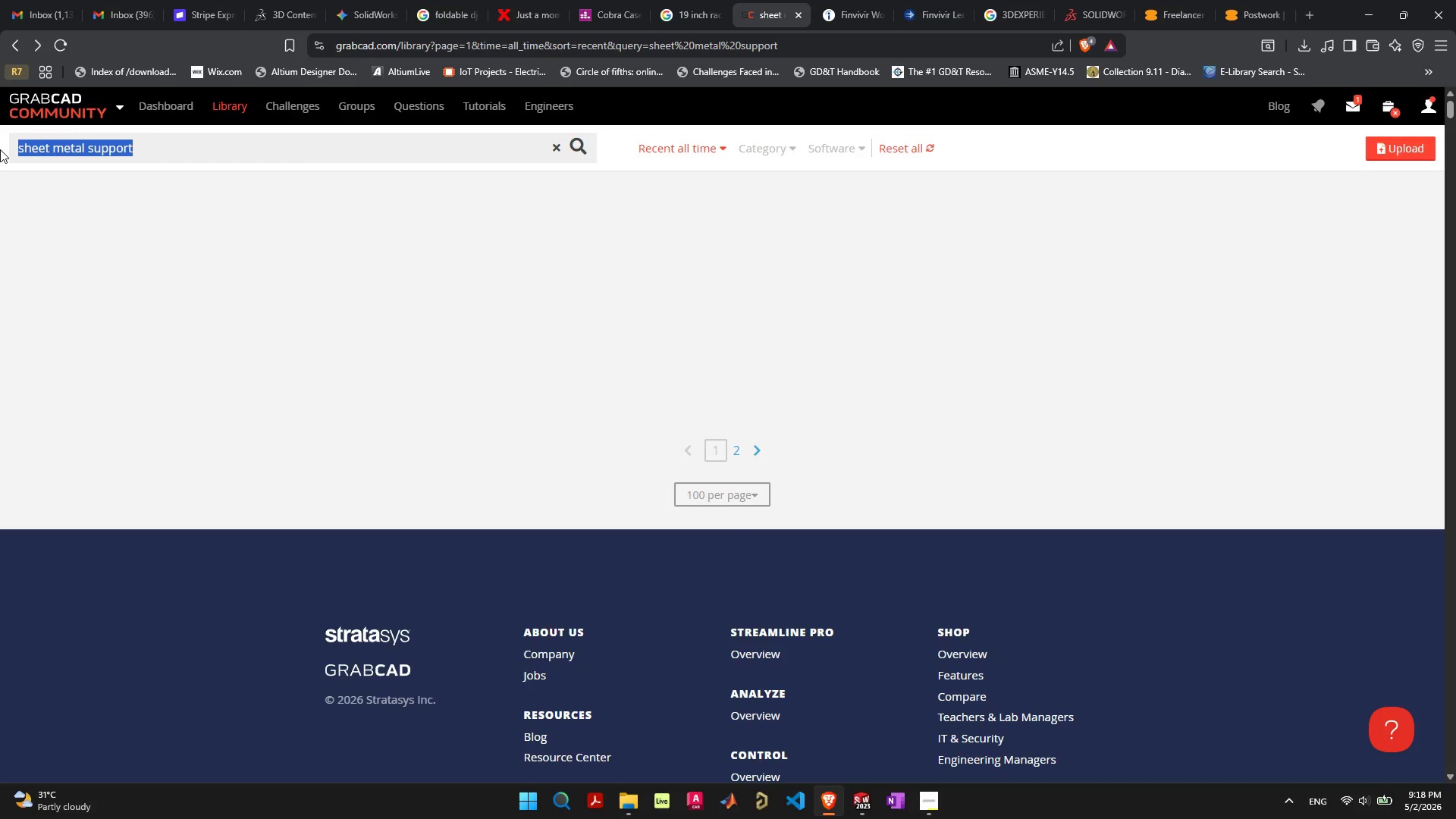 
type(flight case)
 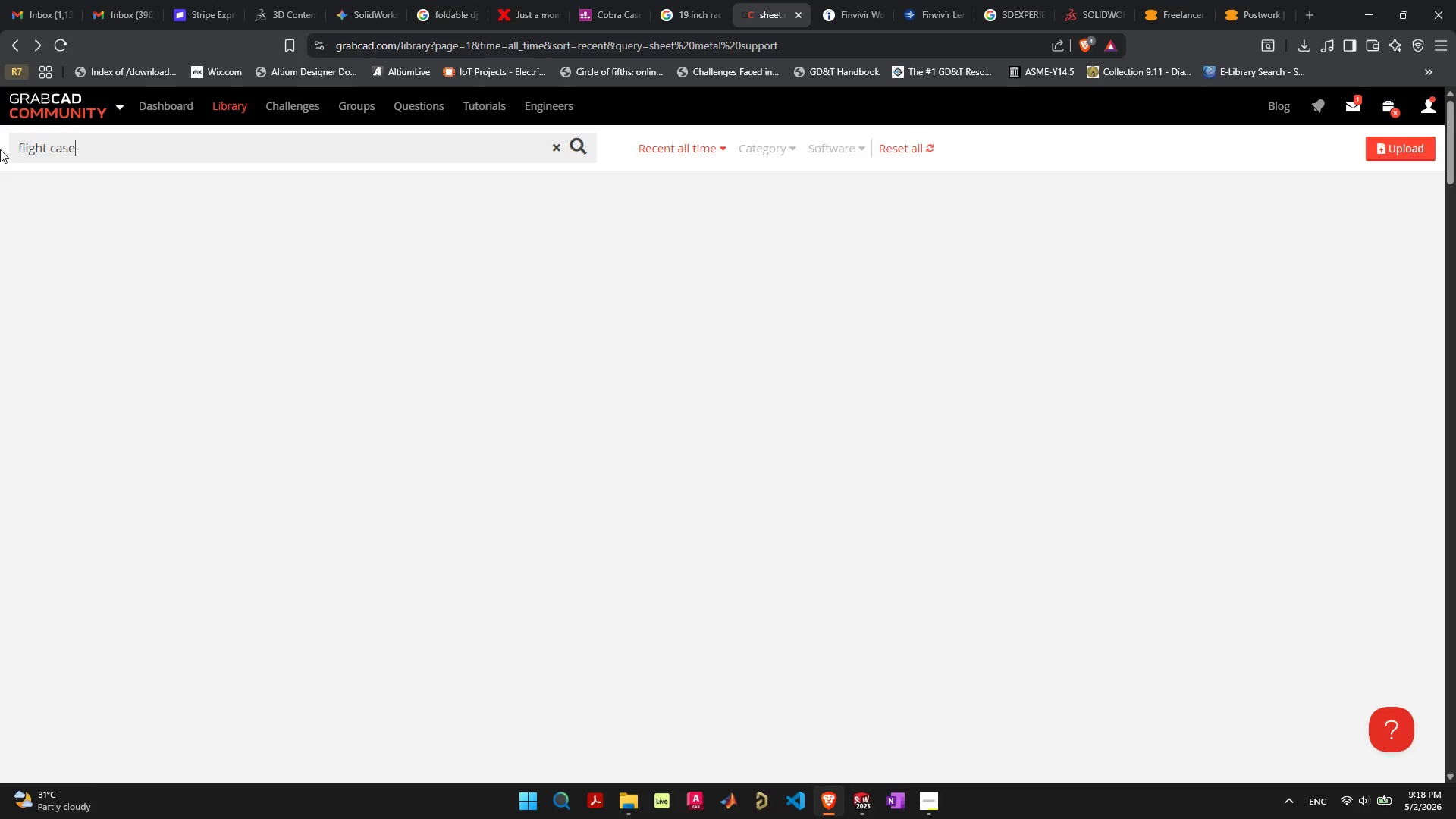 
key(Enter)
 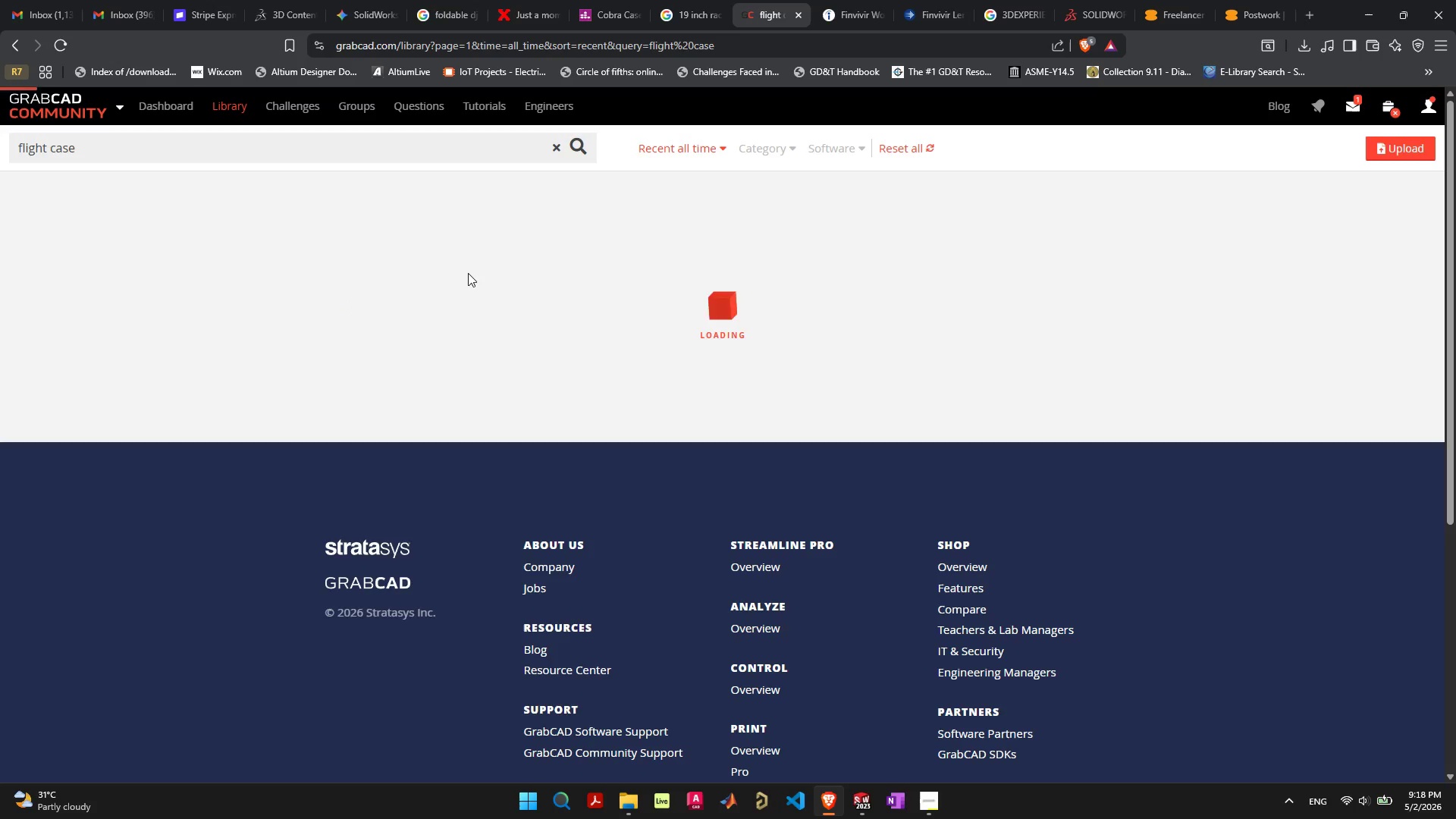 
mouse_move([441, 340])
 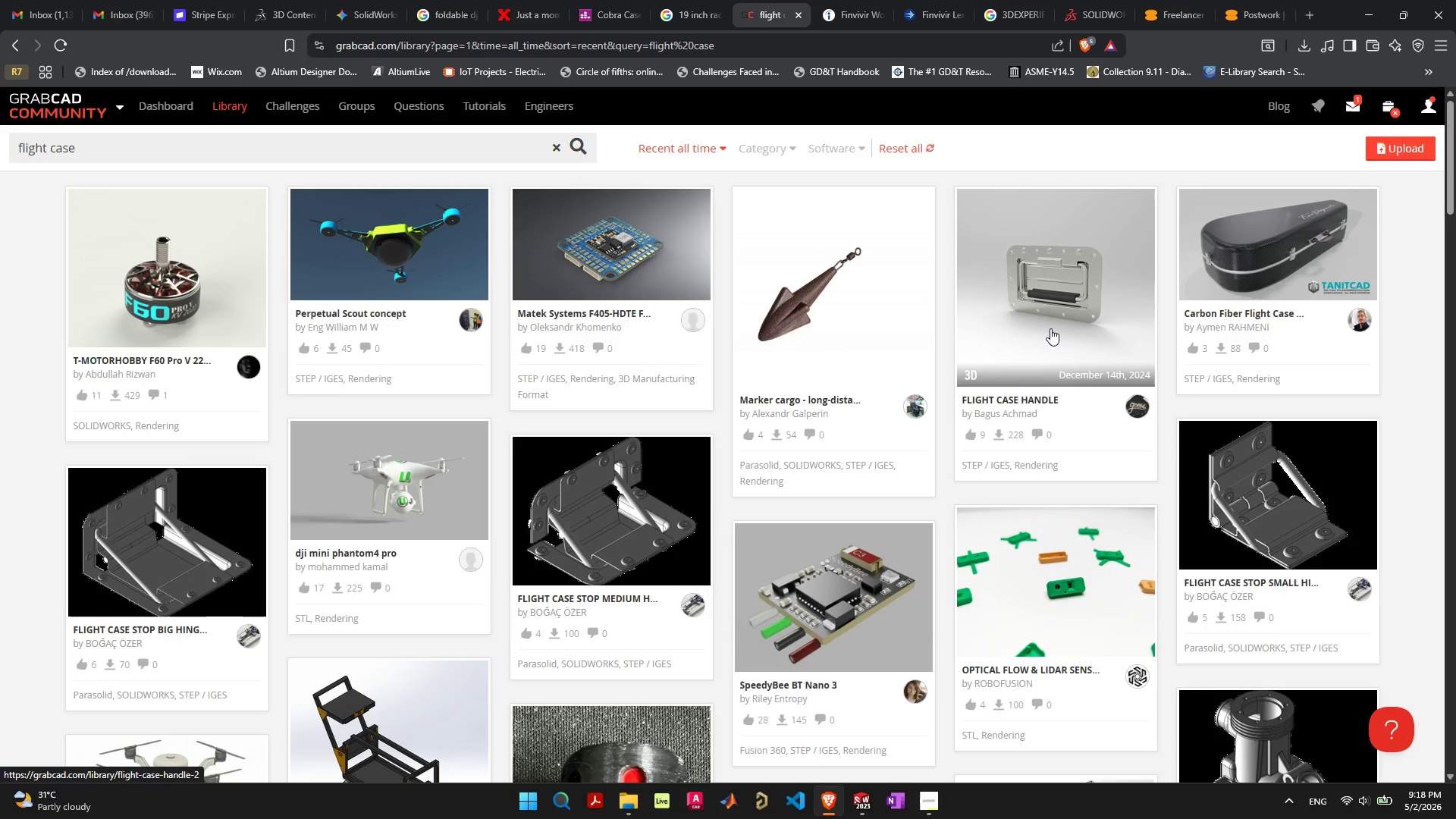 
scroll: coordinate [1061, 292], scroll_direction: up, amount: 8.0
 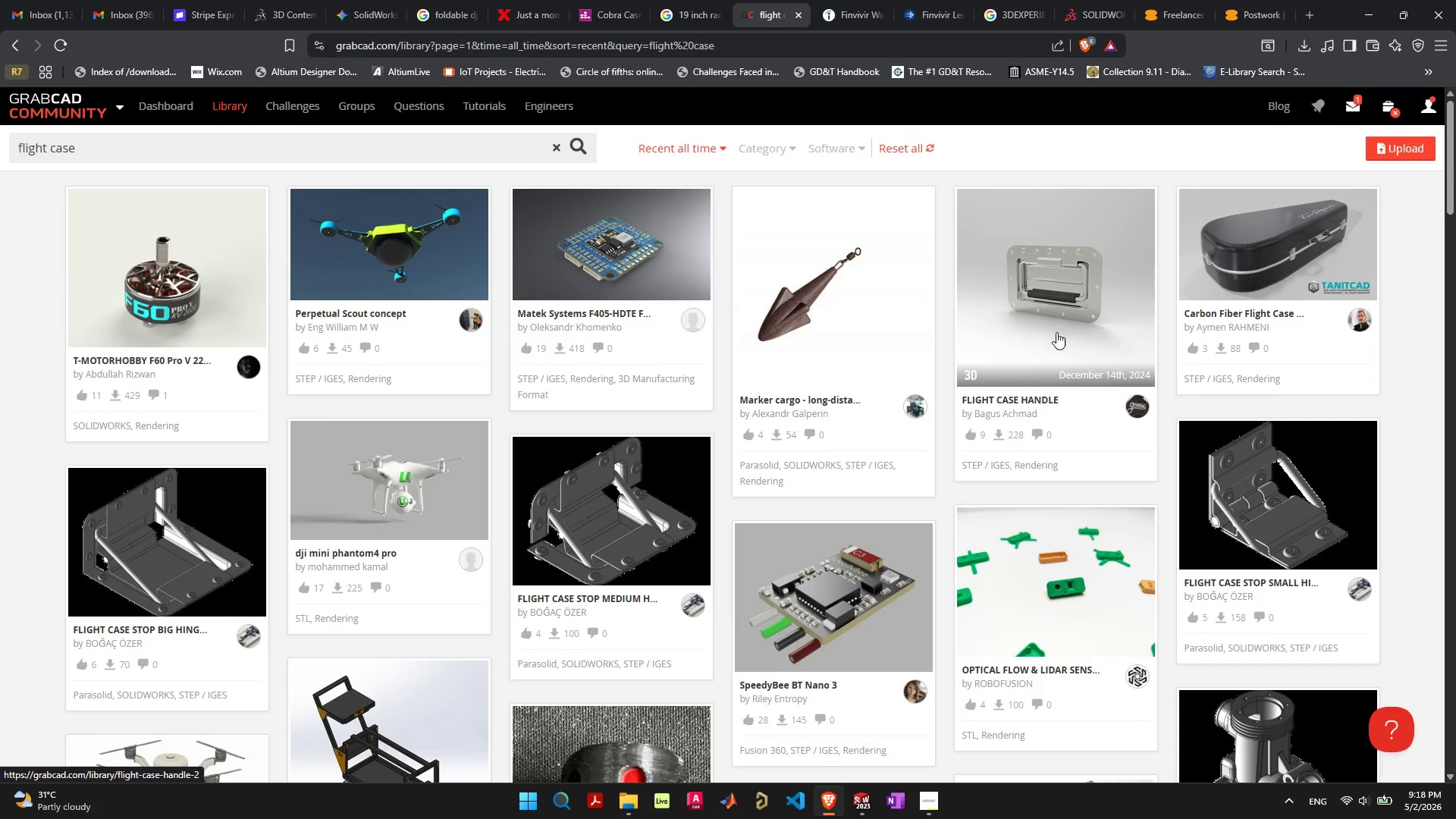 
scroll: coordinate [1061, 347], scroll_direction: down, amount: 19.0
 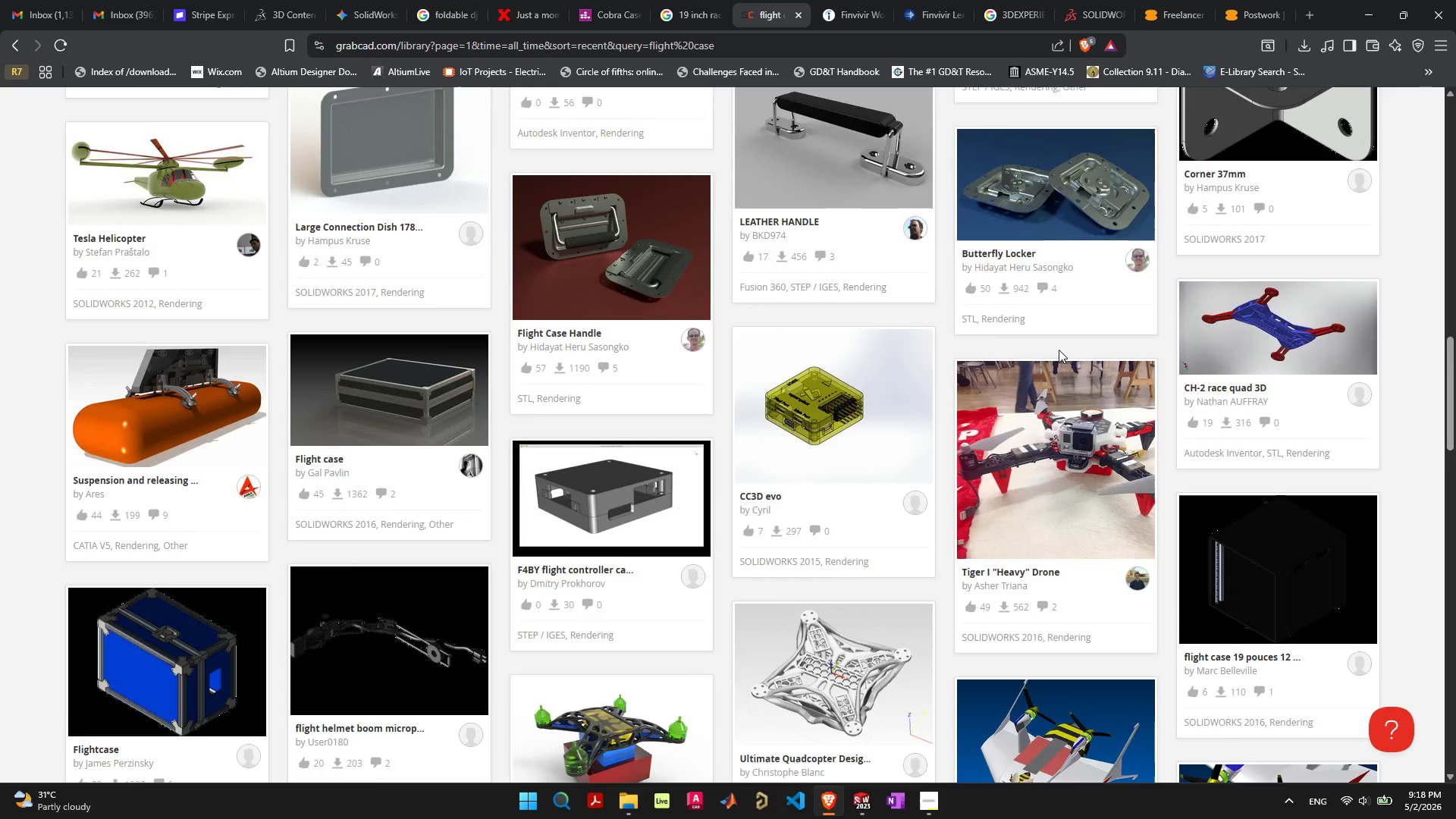 
scroll: coordinate [1051, 344], scroll_direction: up, amount: 4.0
 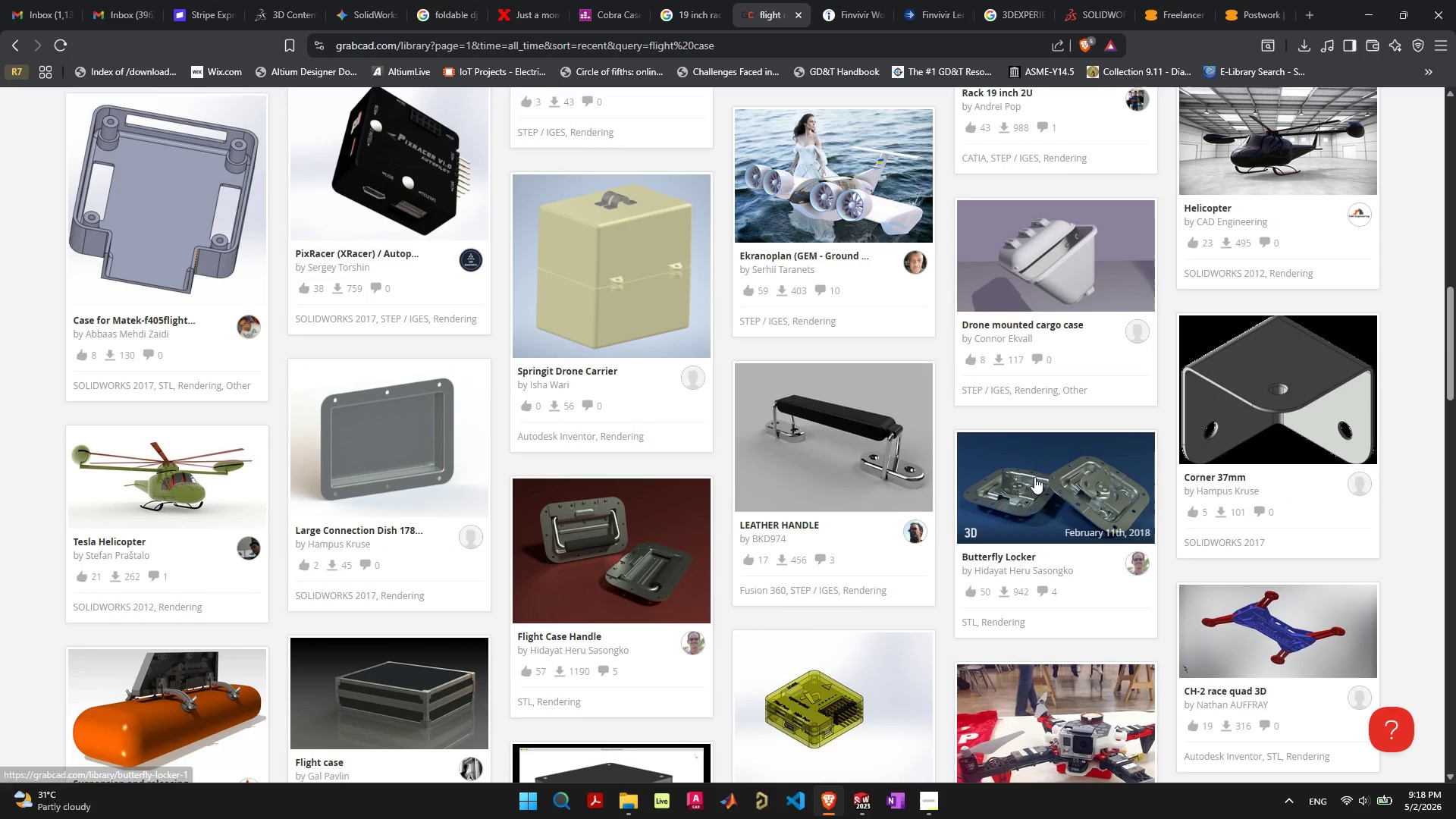 
left_click([1034, 477])
 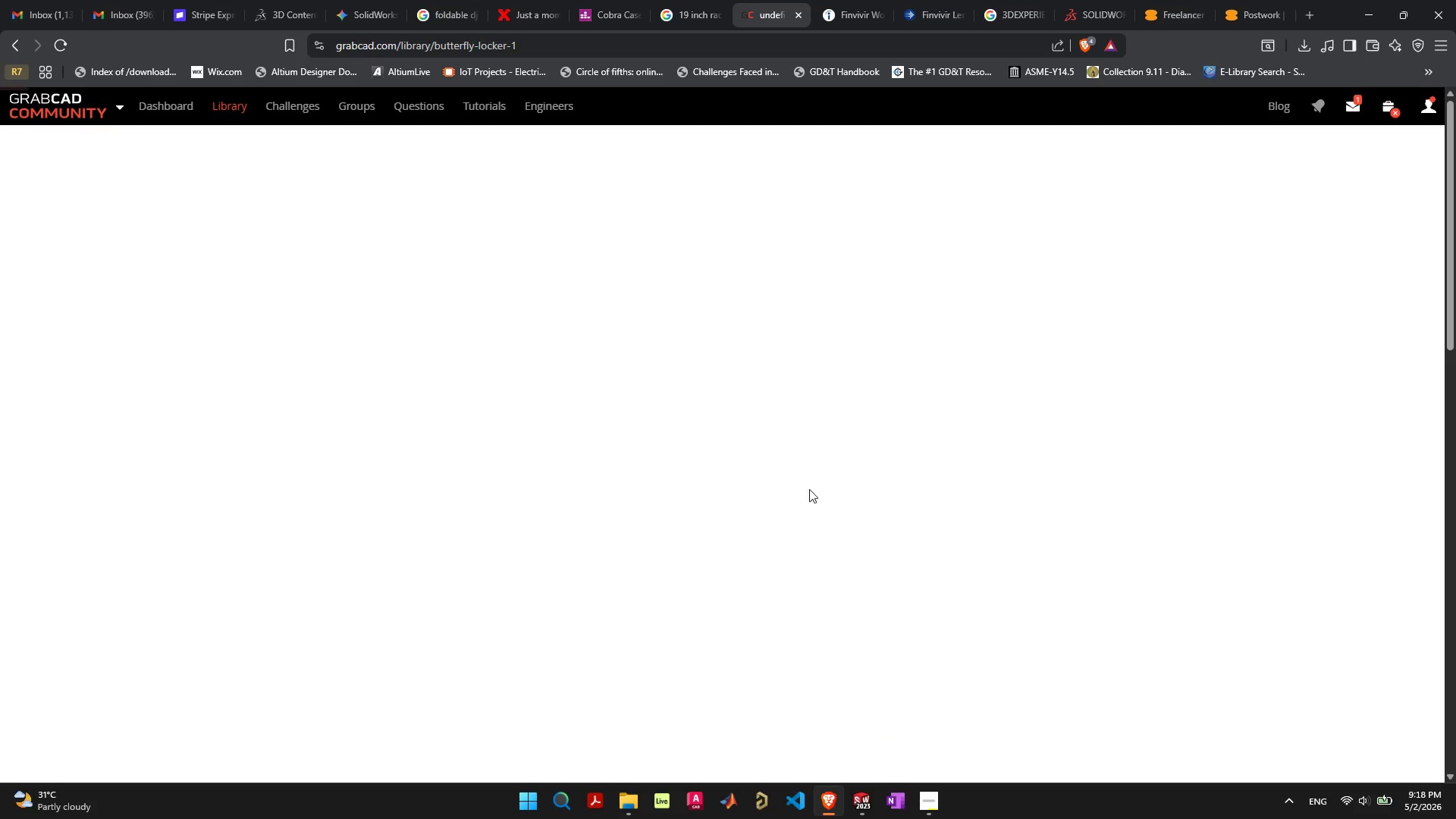 
scroll: coordinate [676, 536], scroll_direction: down, amount: 13.0
 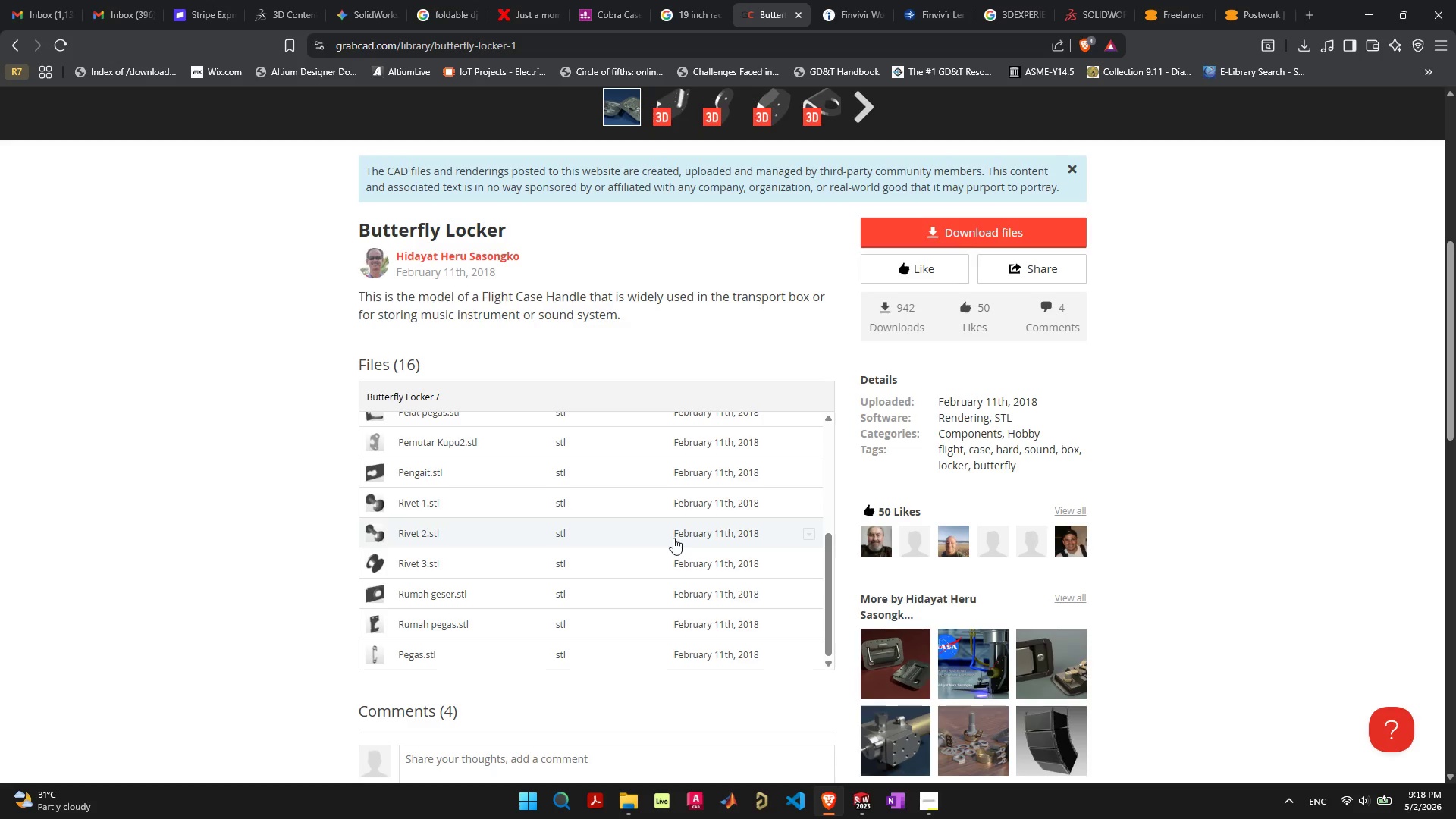 
scroll: coordinate [657, 517], scroll_direction: up, amount: 10.0
 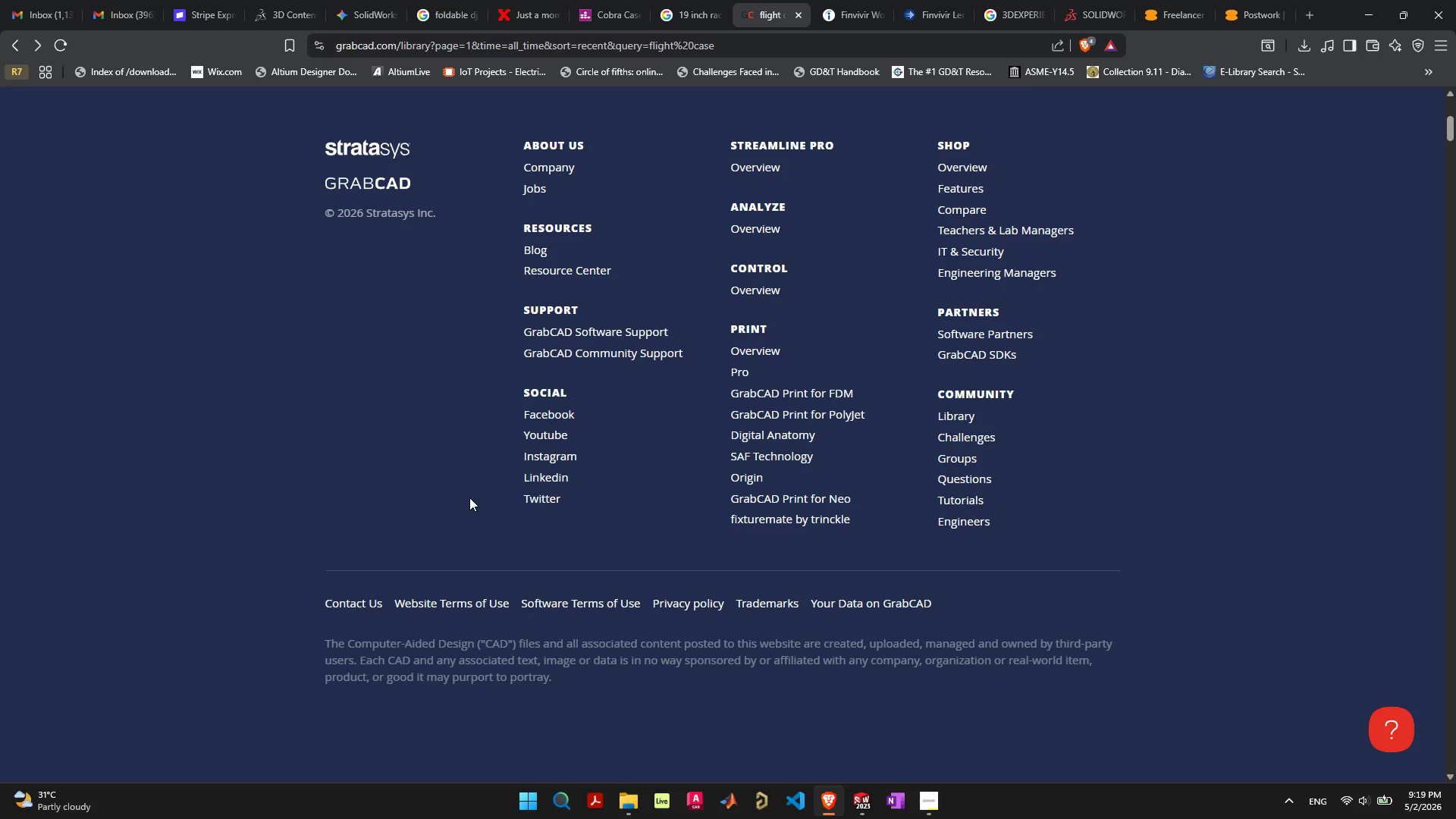 
wait(8.25)
 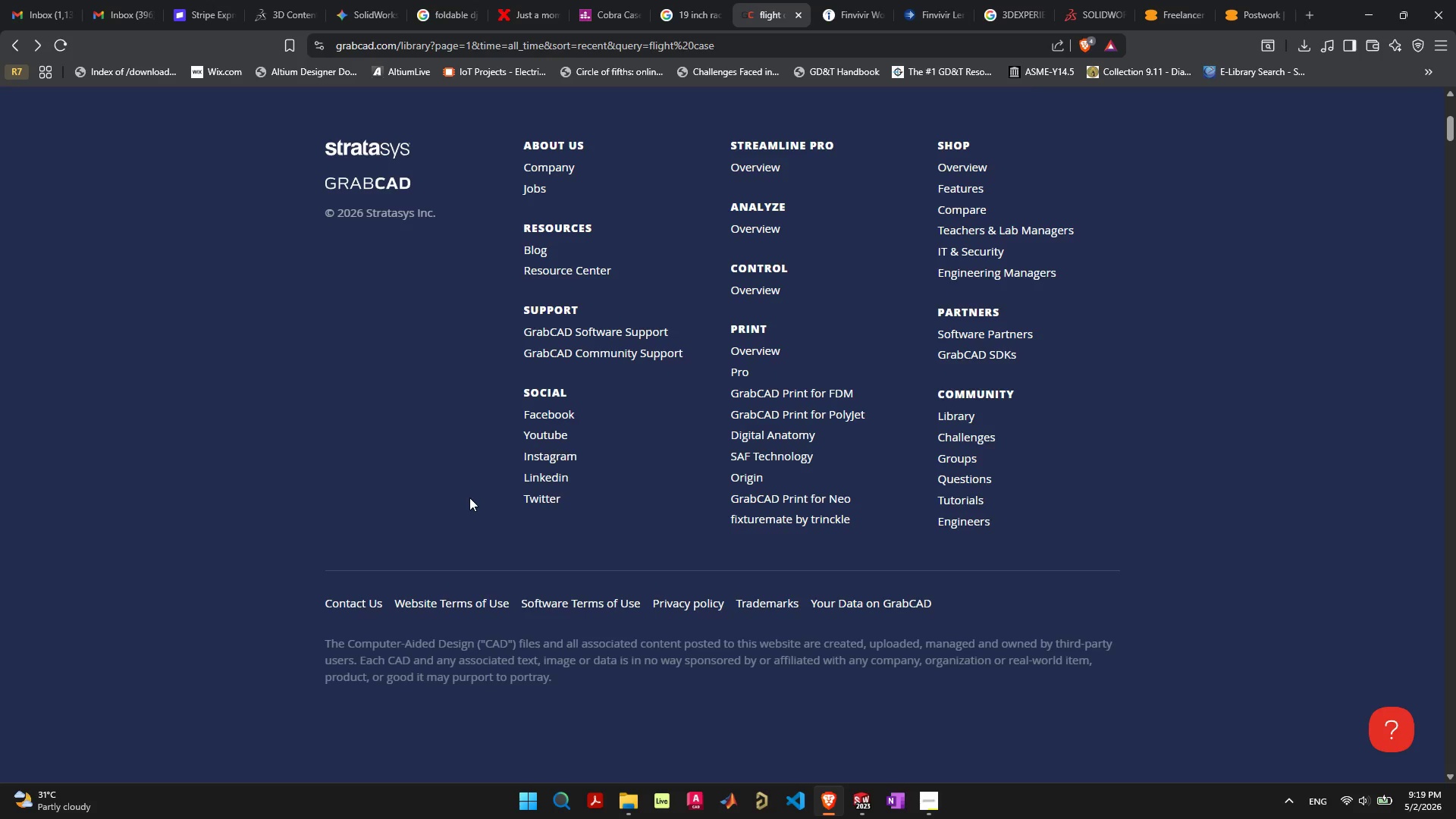 
scroll: coordinate [365, 273], scroll_direction: up, amount: 10.0
 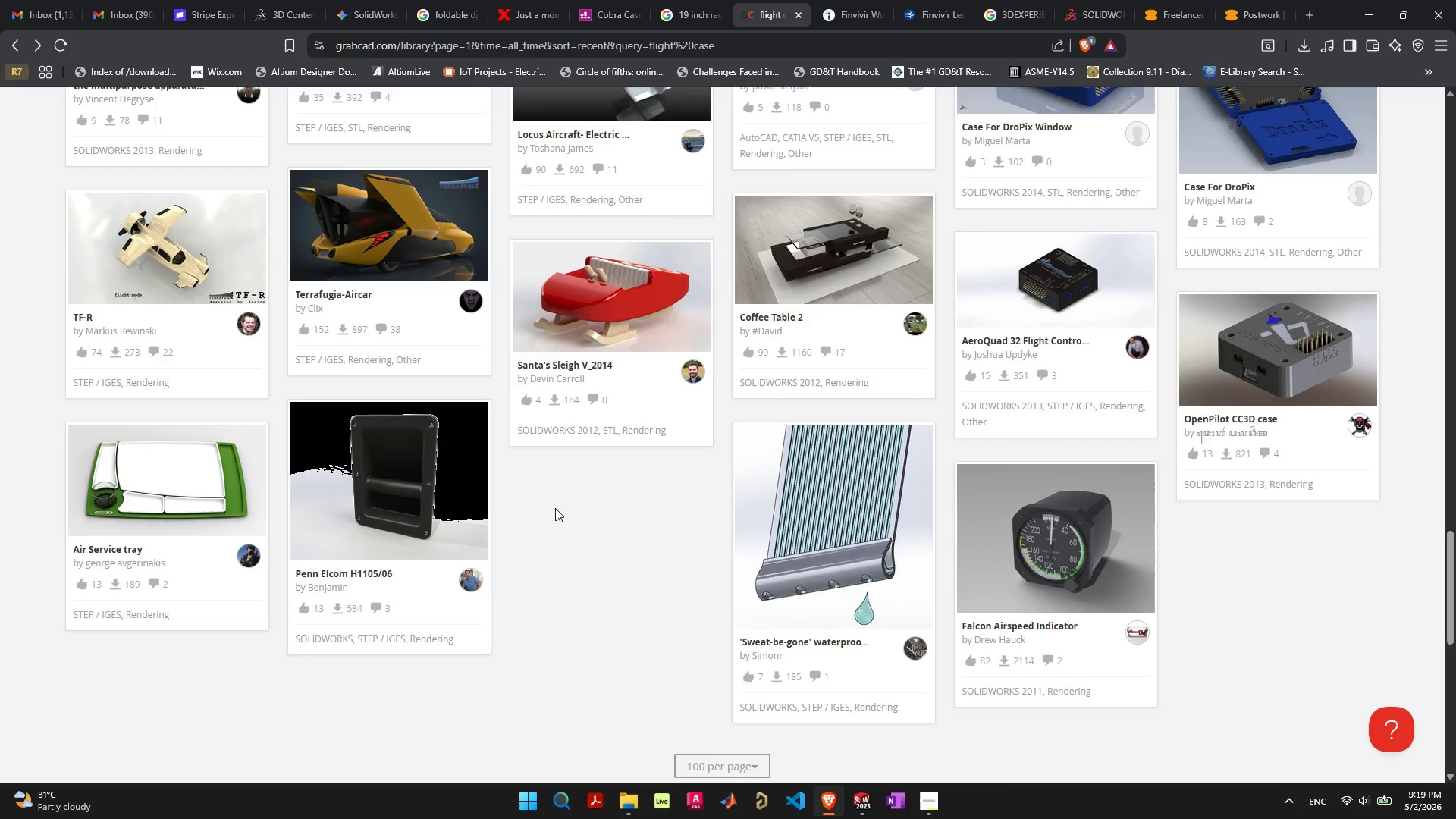 
wait(21.94)
 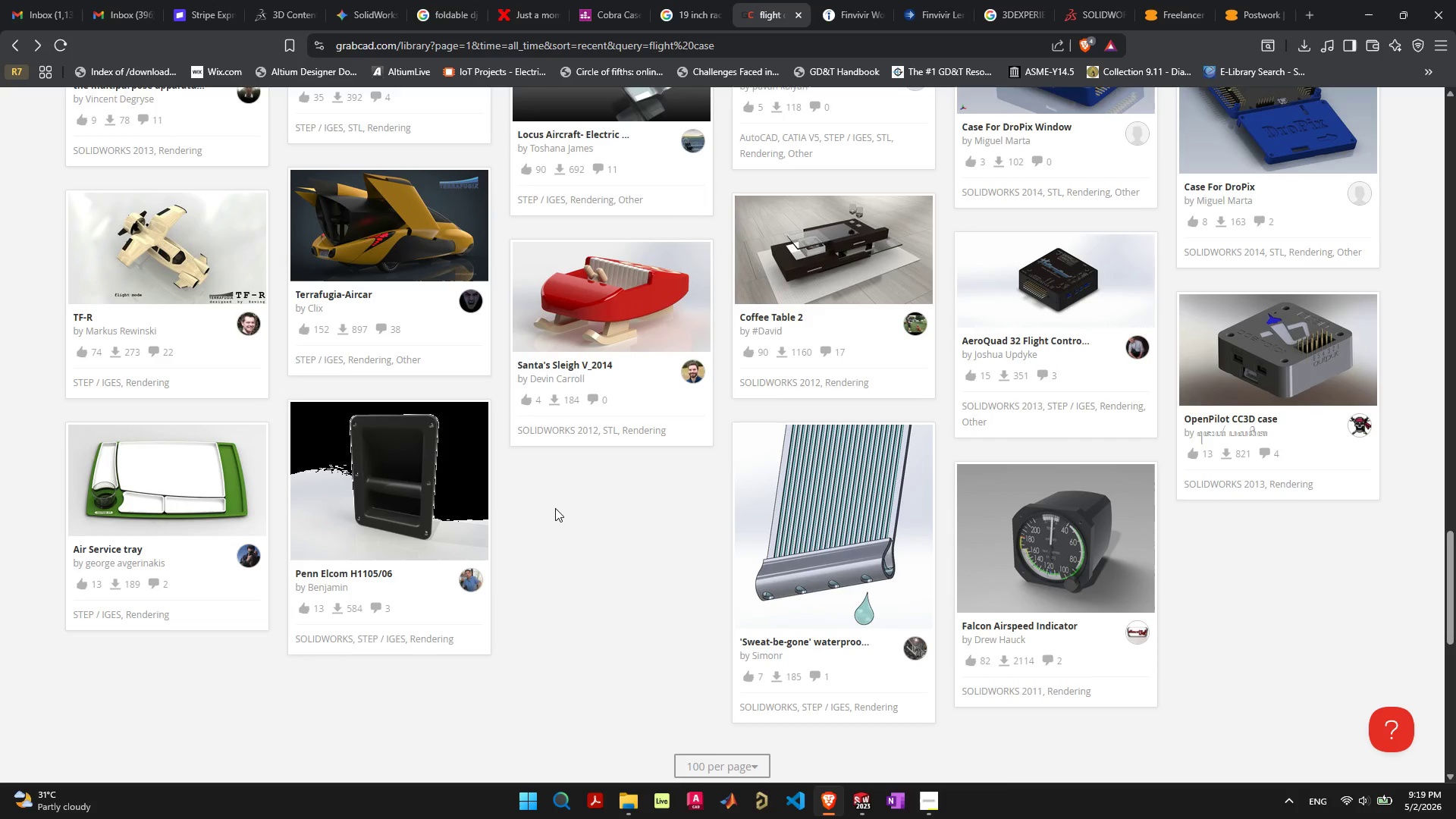 
left_click([427, 495])
 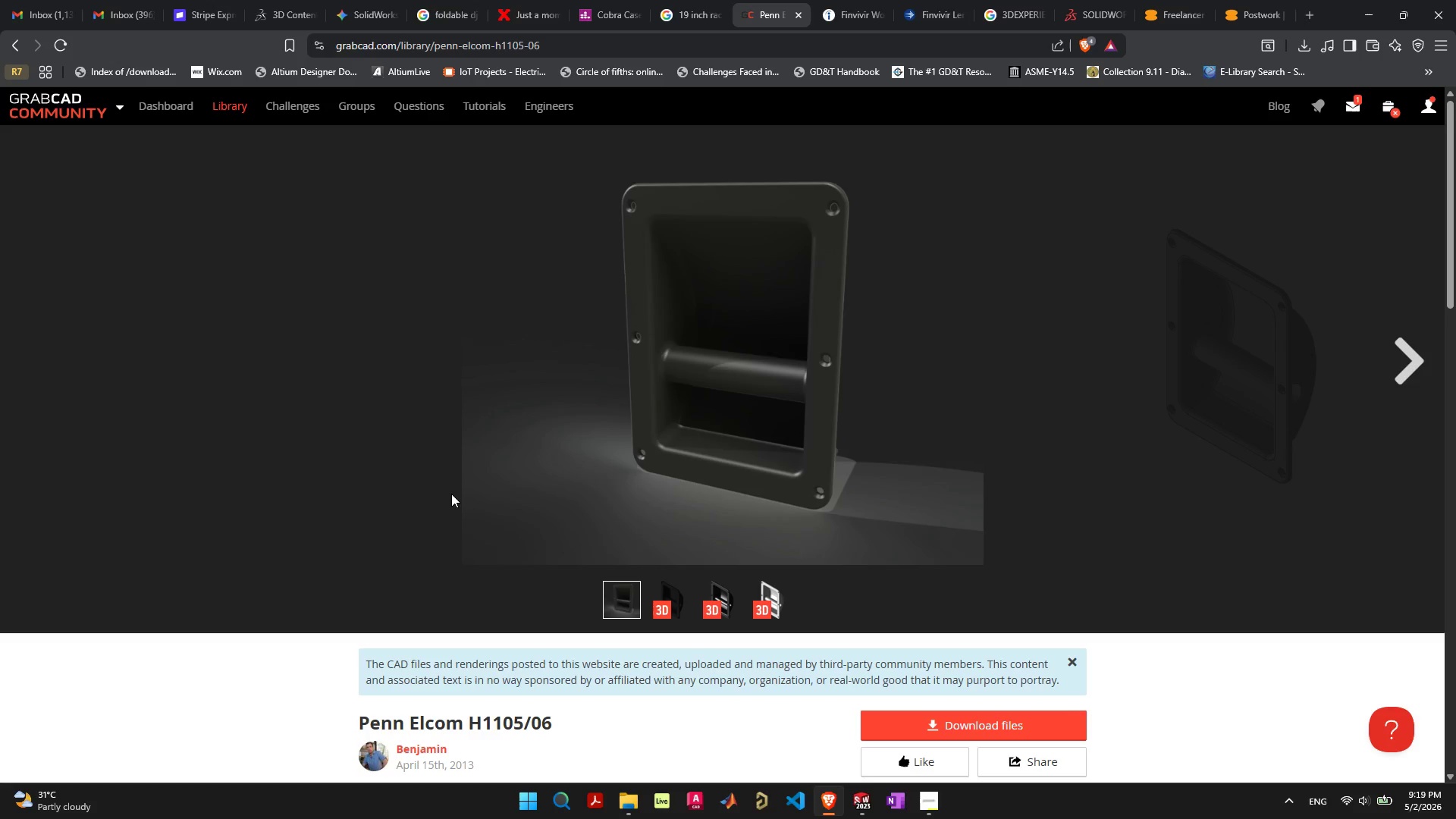 
wait(19.61)
 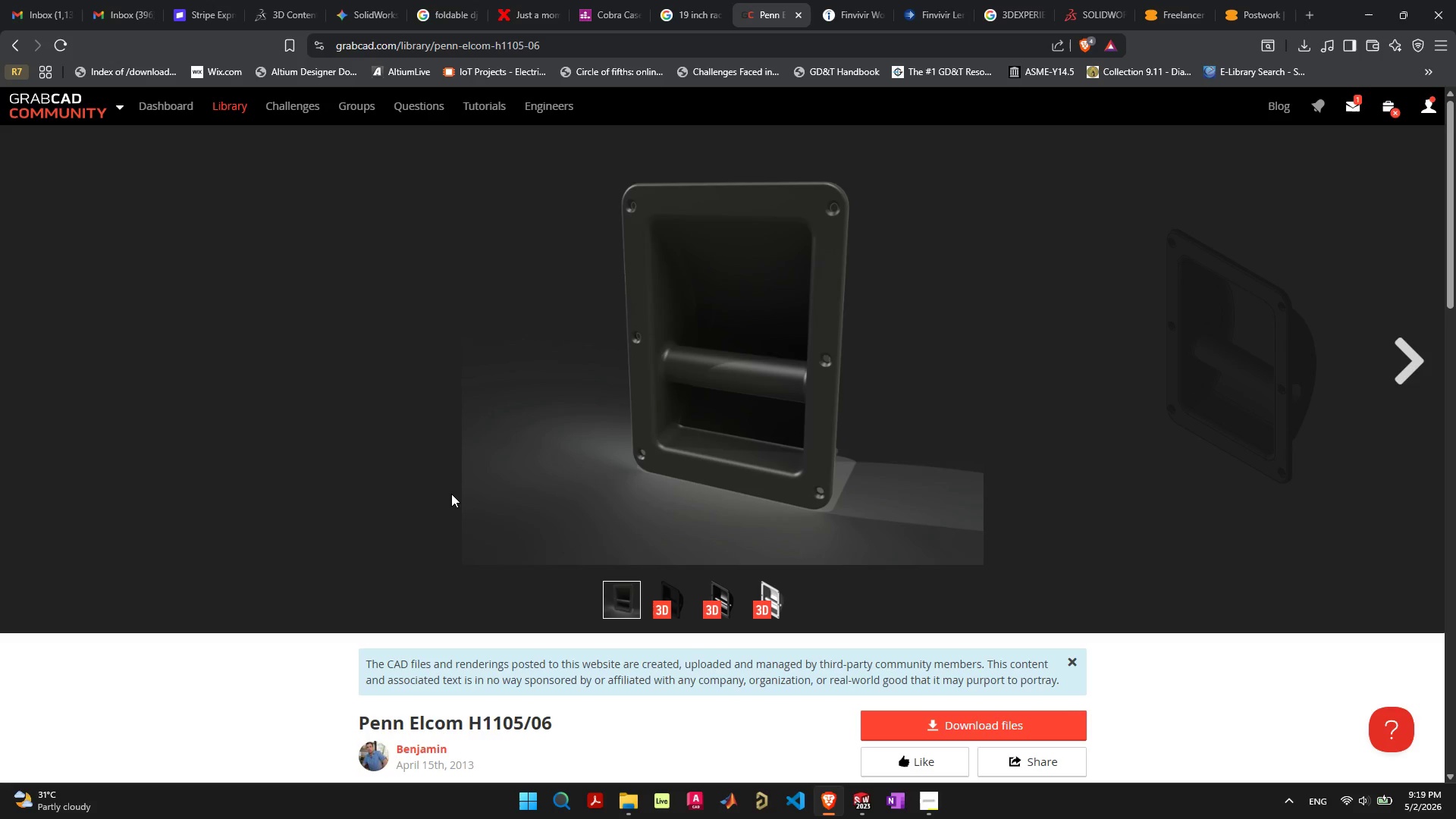 
scroll: coordinate [480, 513], scroll_direction: down, amount: 6.0
 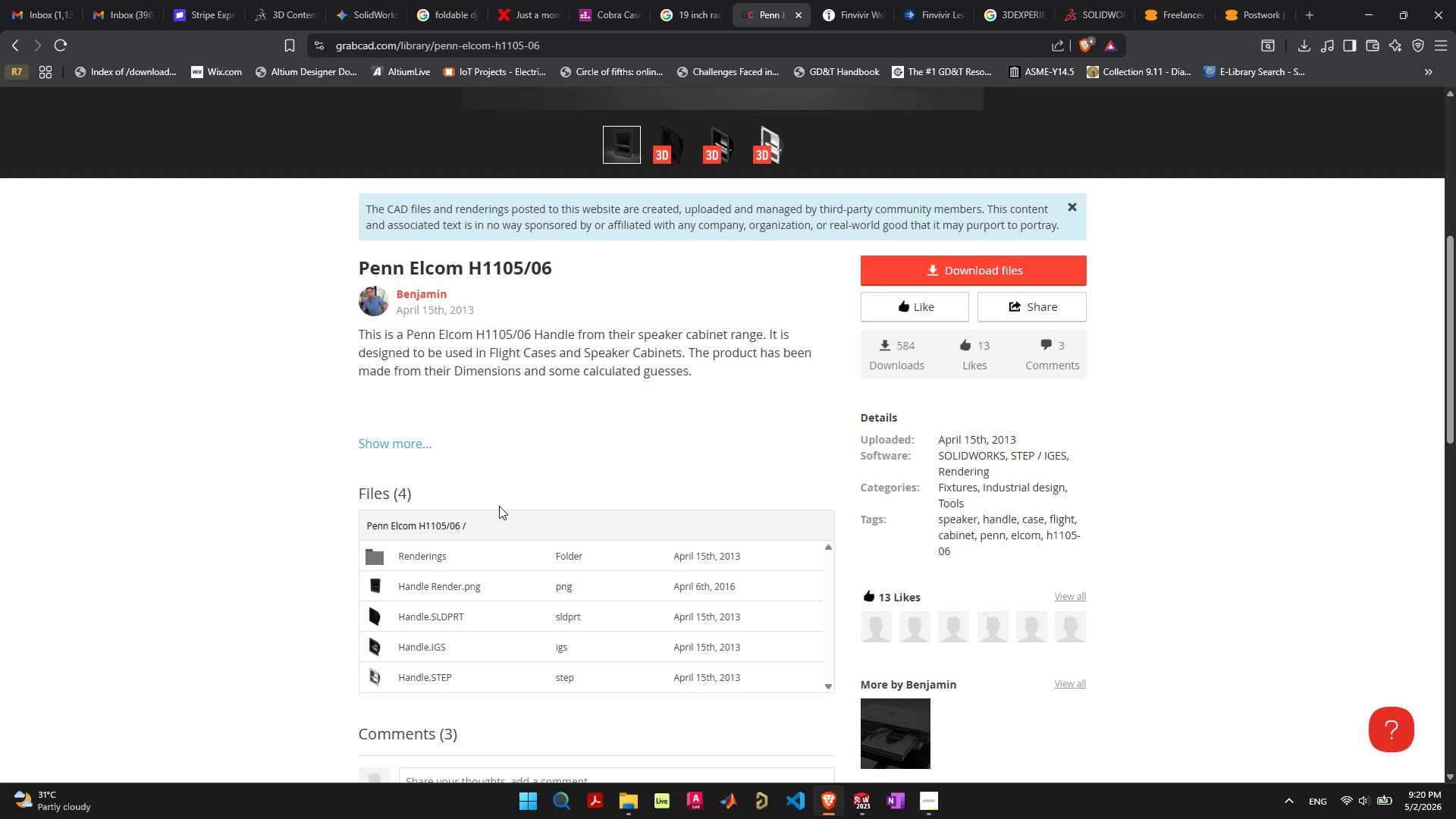 
wait(8.72)
 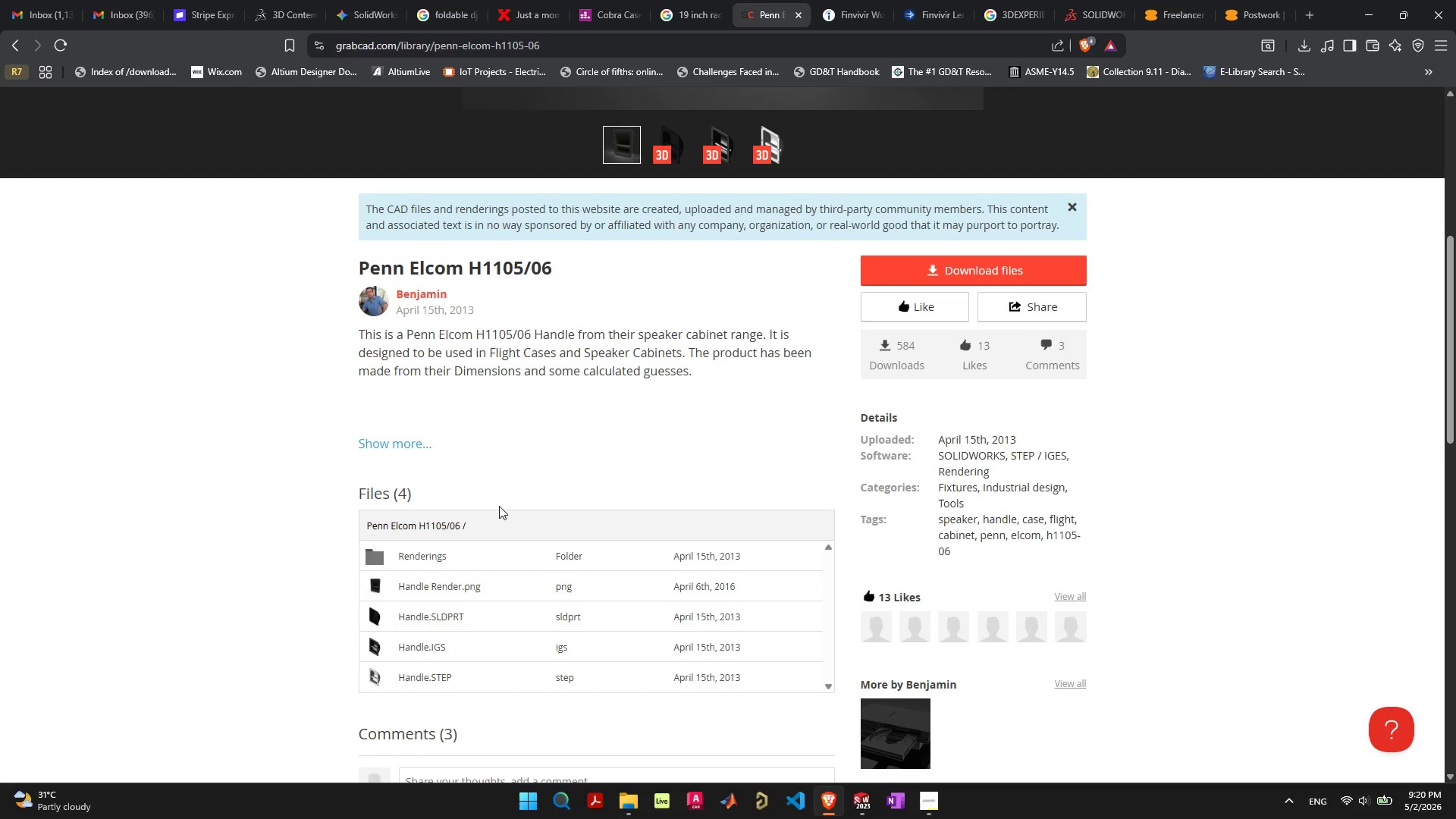 
mouse_move([701, 619])
 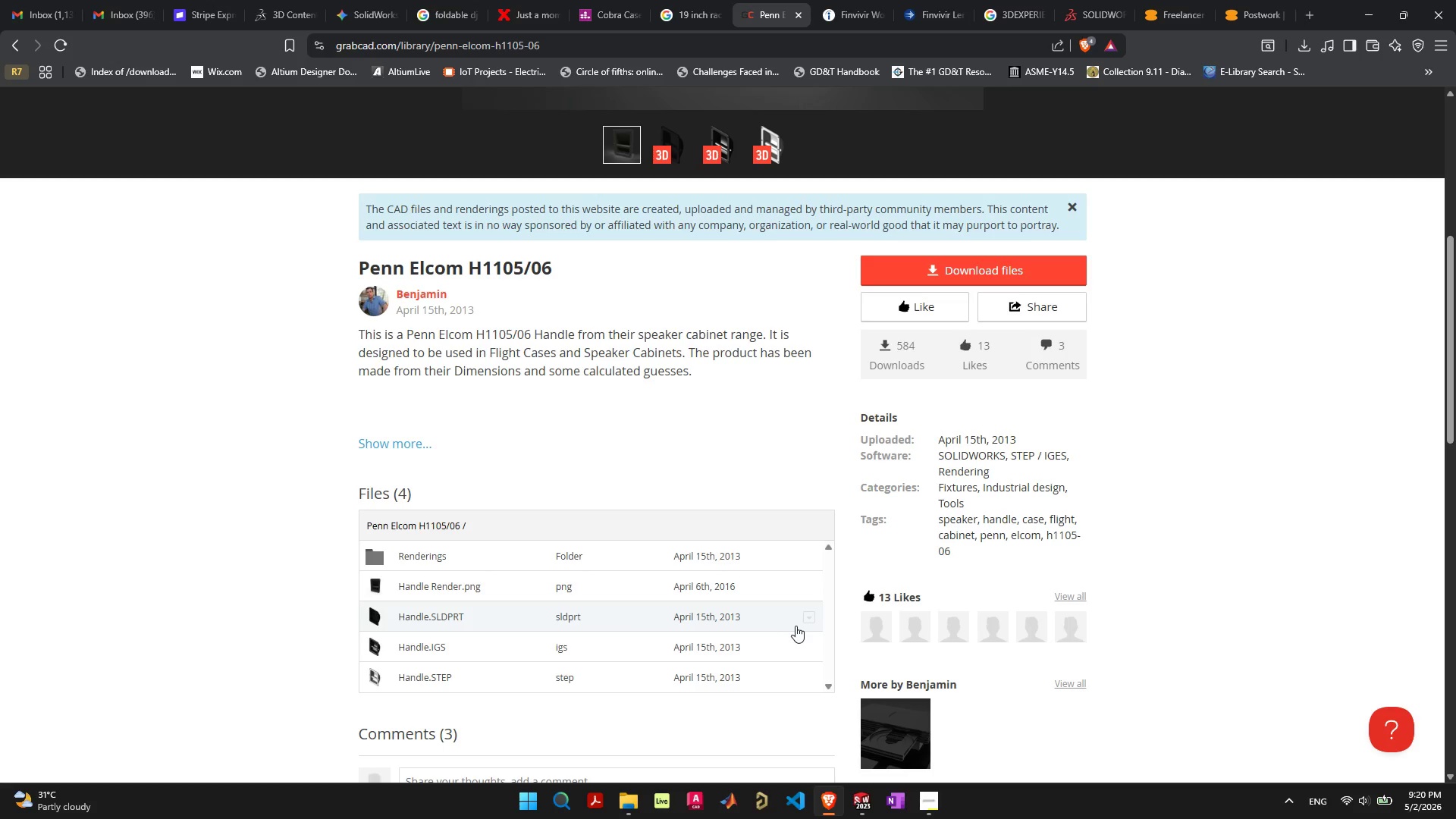 
left_click([806, 617])
 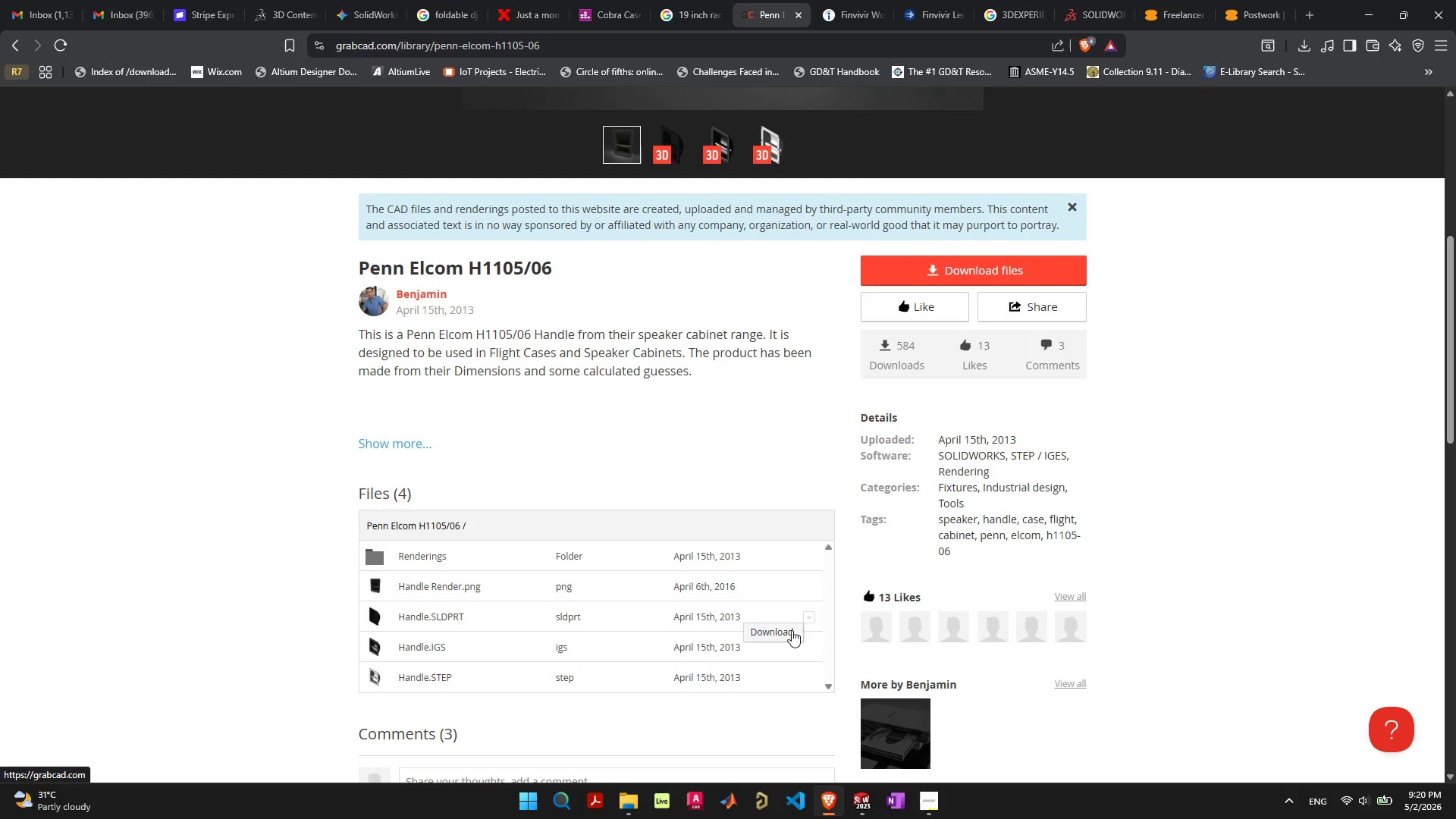 
left_click([792, 631])
 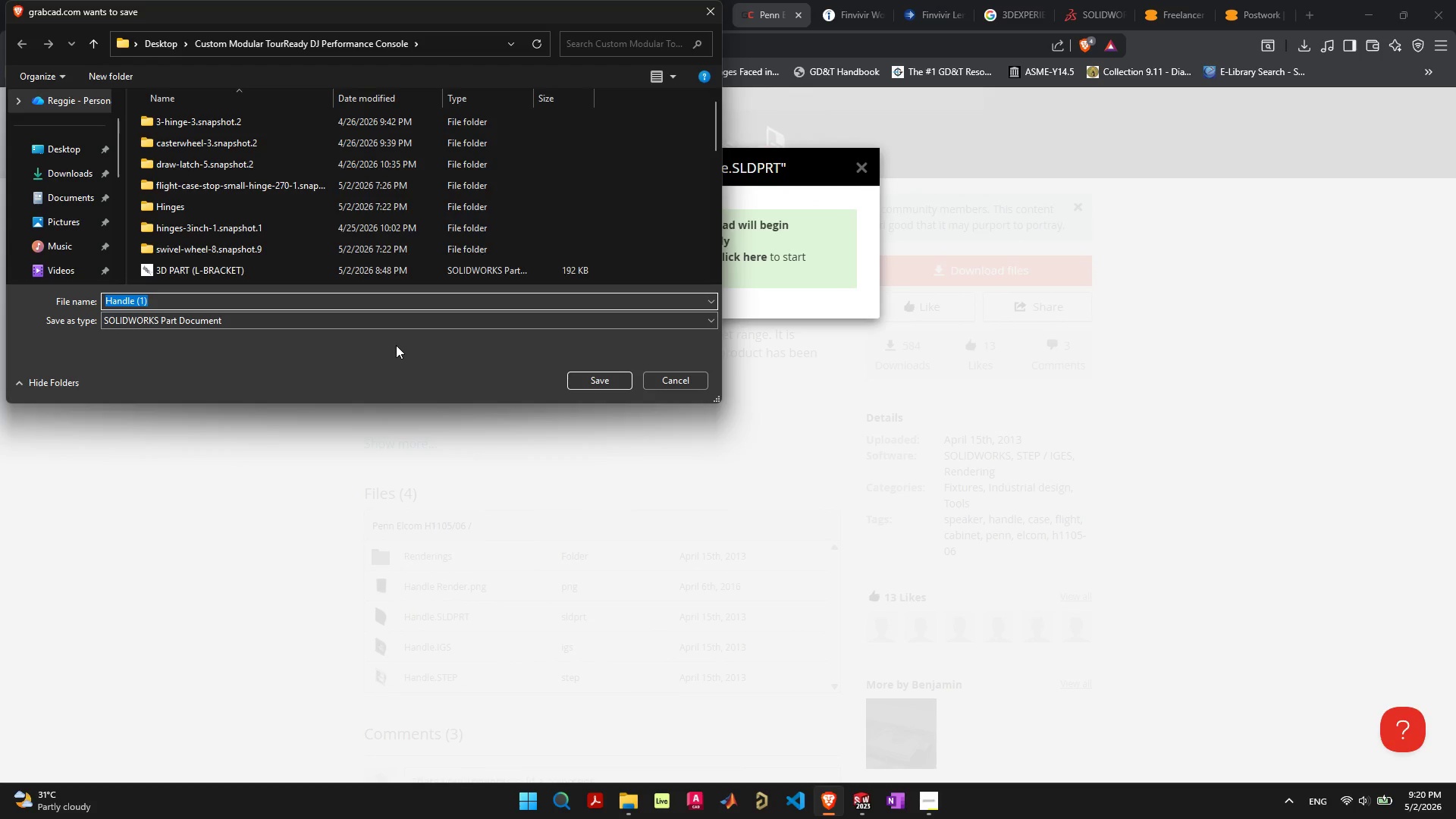 
wait(6.27)
 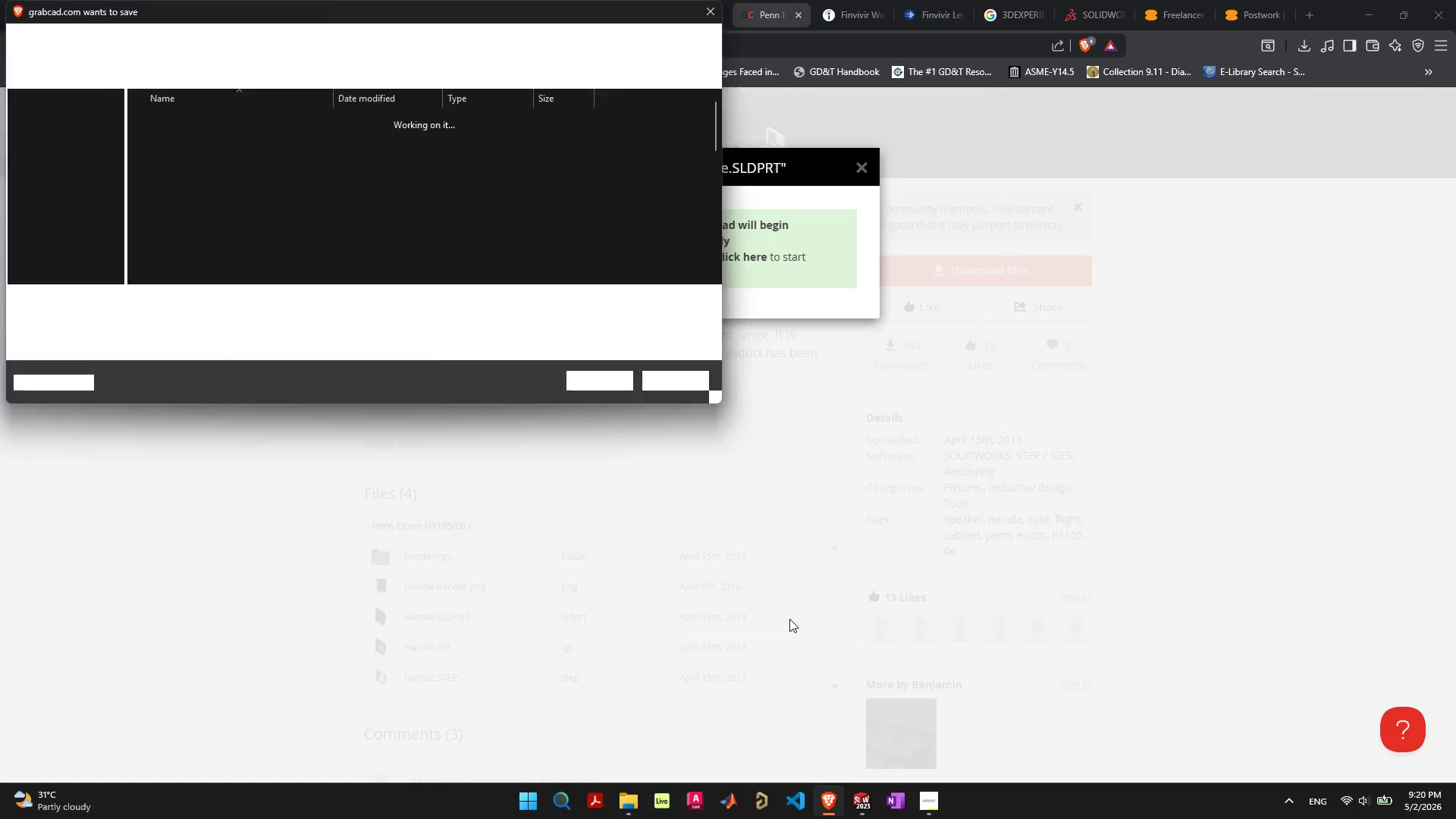 
left_click([605, 388])
 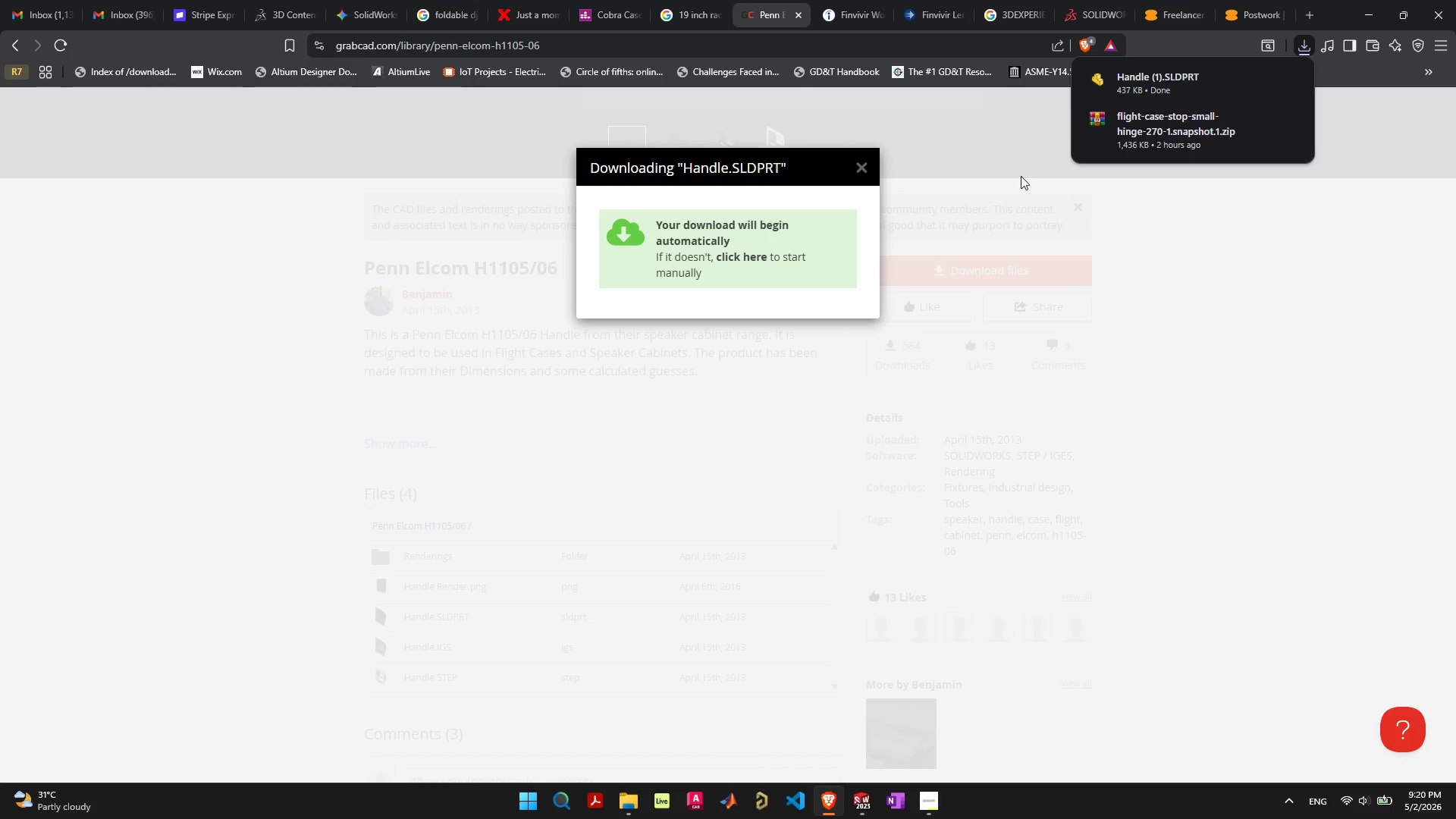 
left_click([857, 799])
 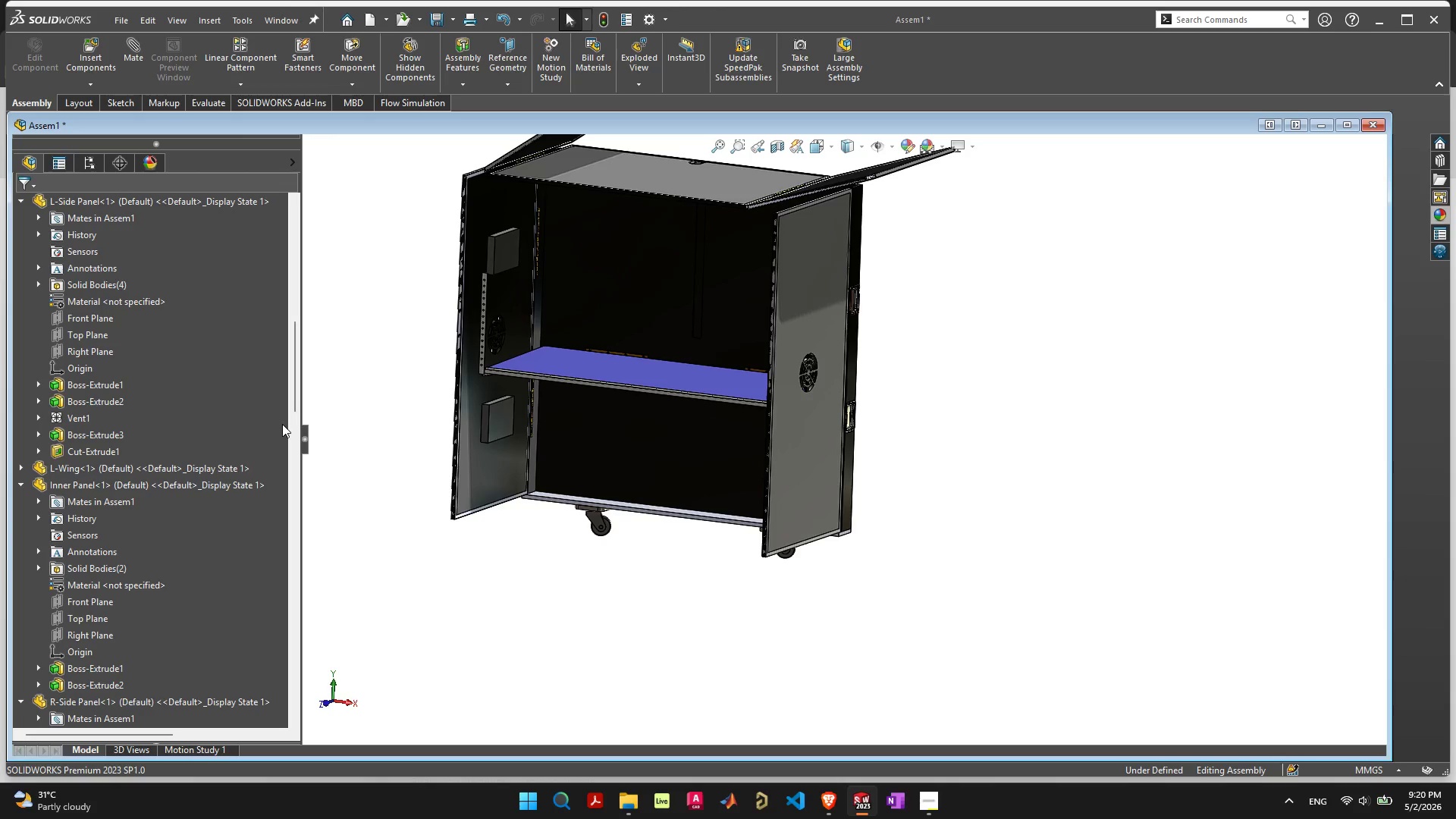 
wait(6.88)
 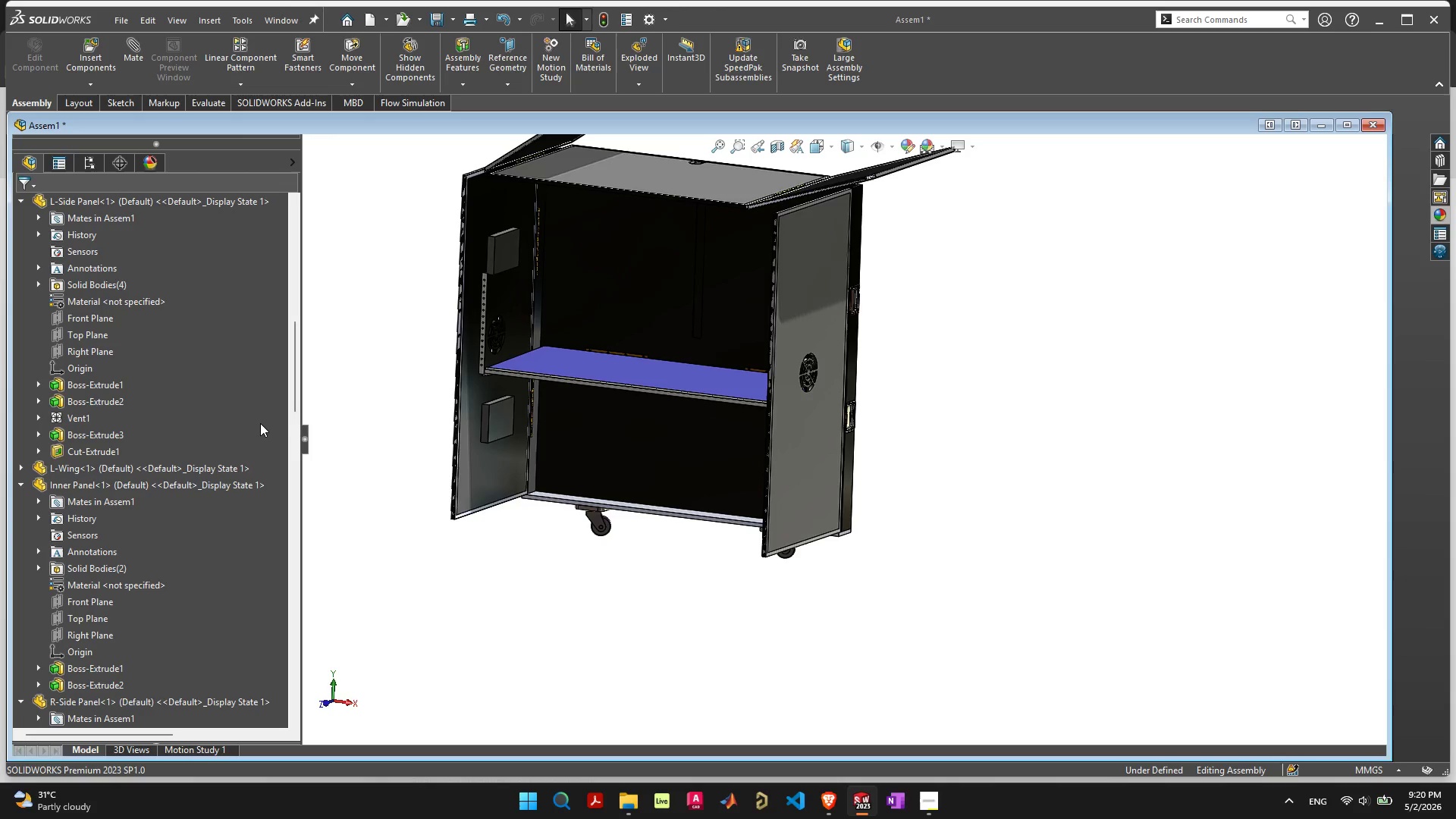 
double_click([86, 53])
 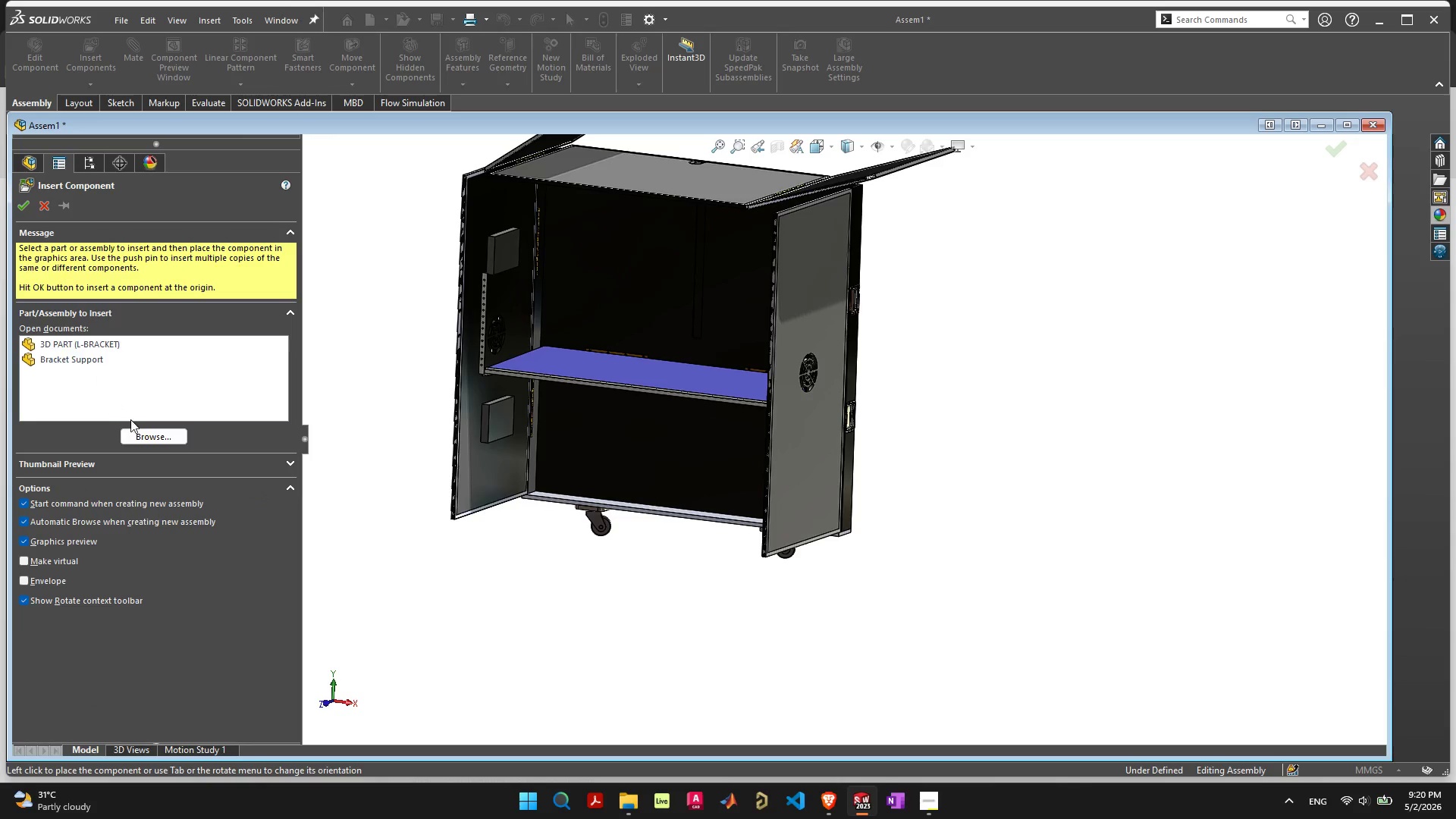 
left_click([149, 438])
 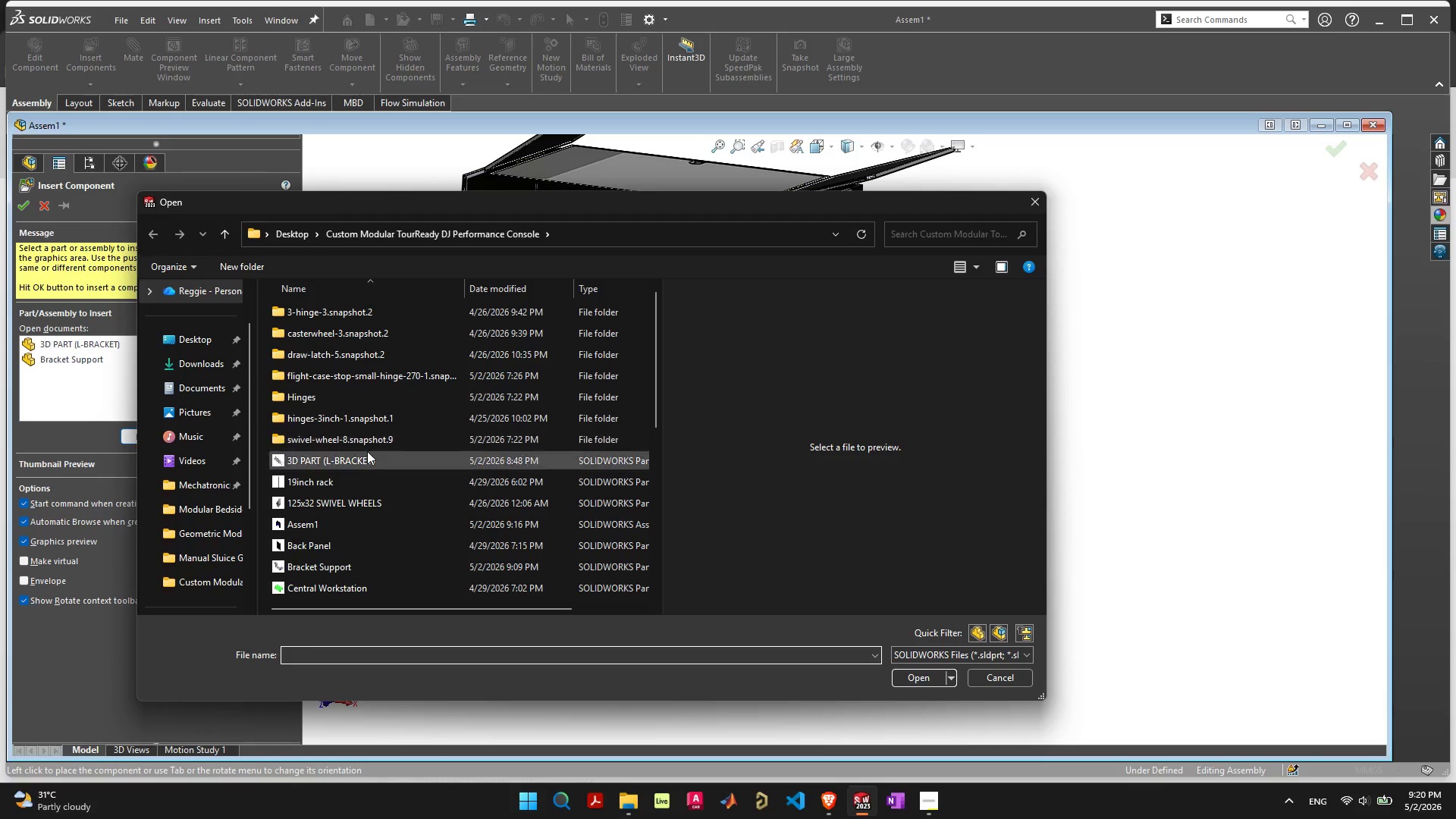 
scroll: coordinate [359, 485], scroll_direction: down, amount: 5.0
 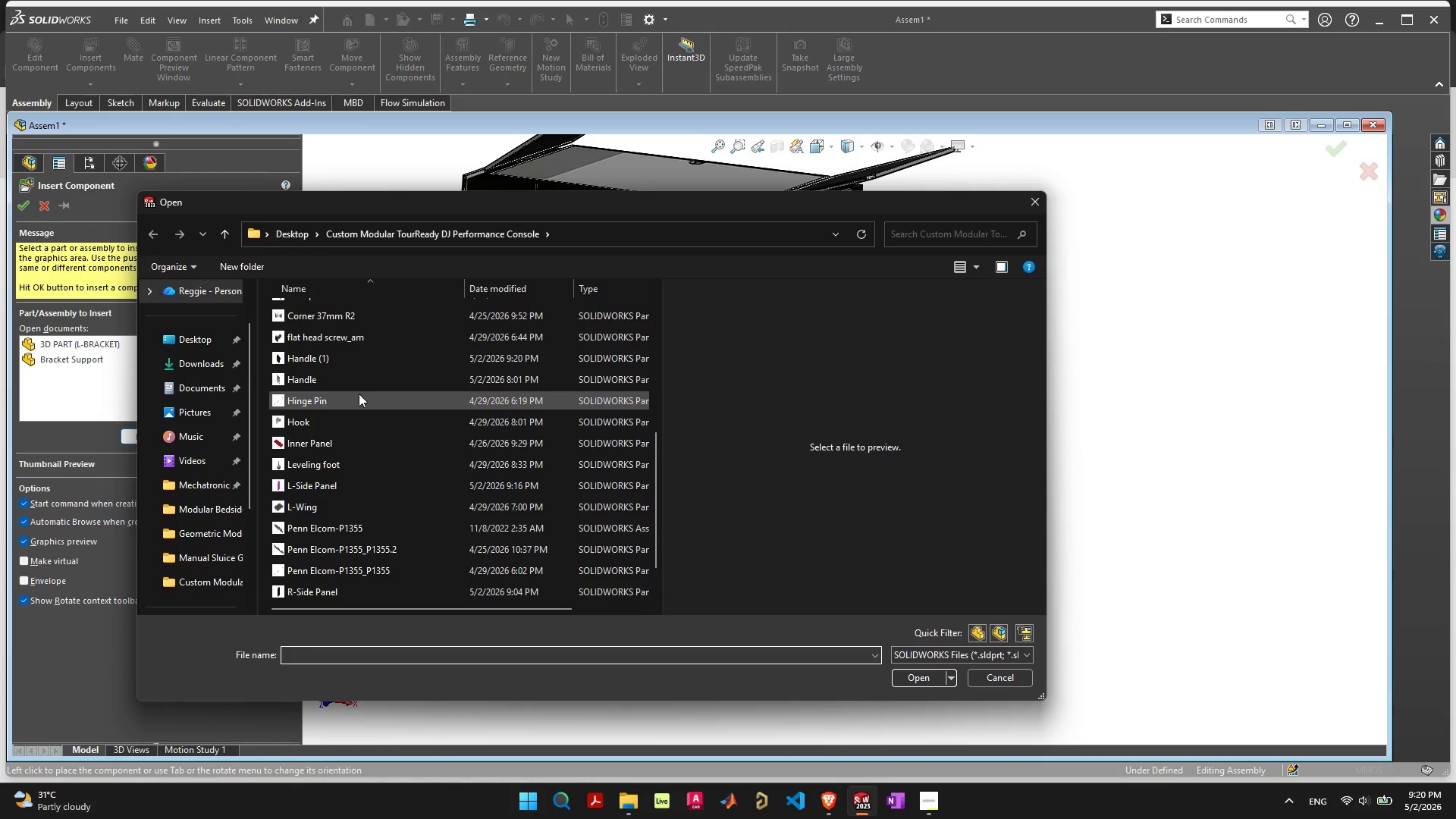 
double_click([361, 360])
 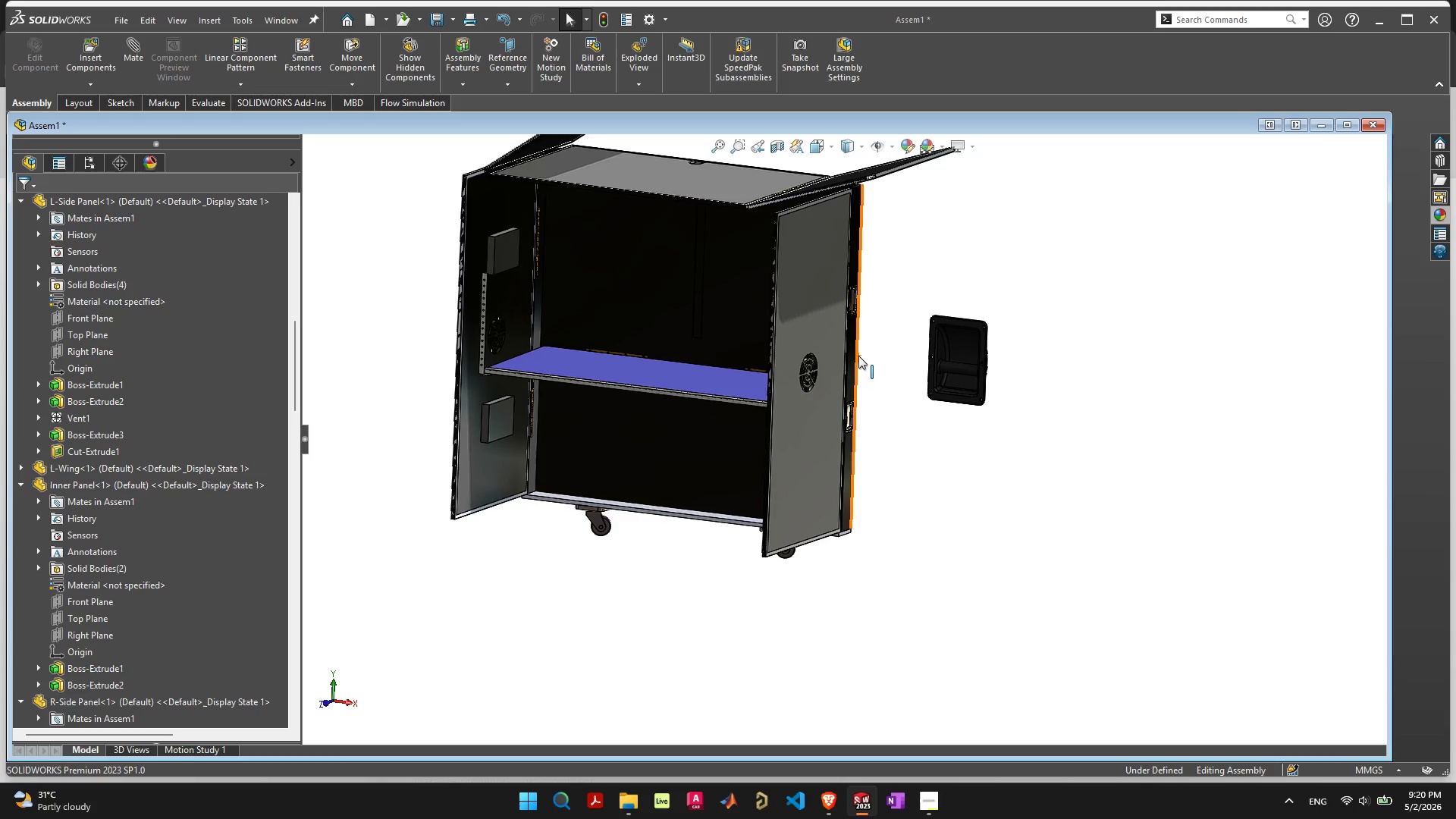 
wait(7.86)
 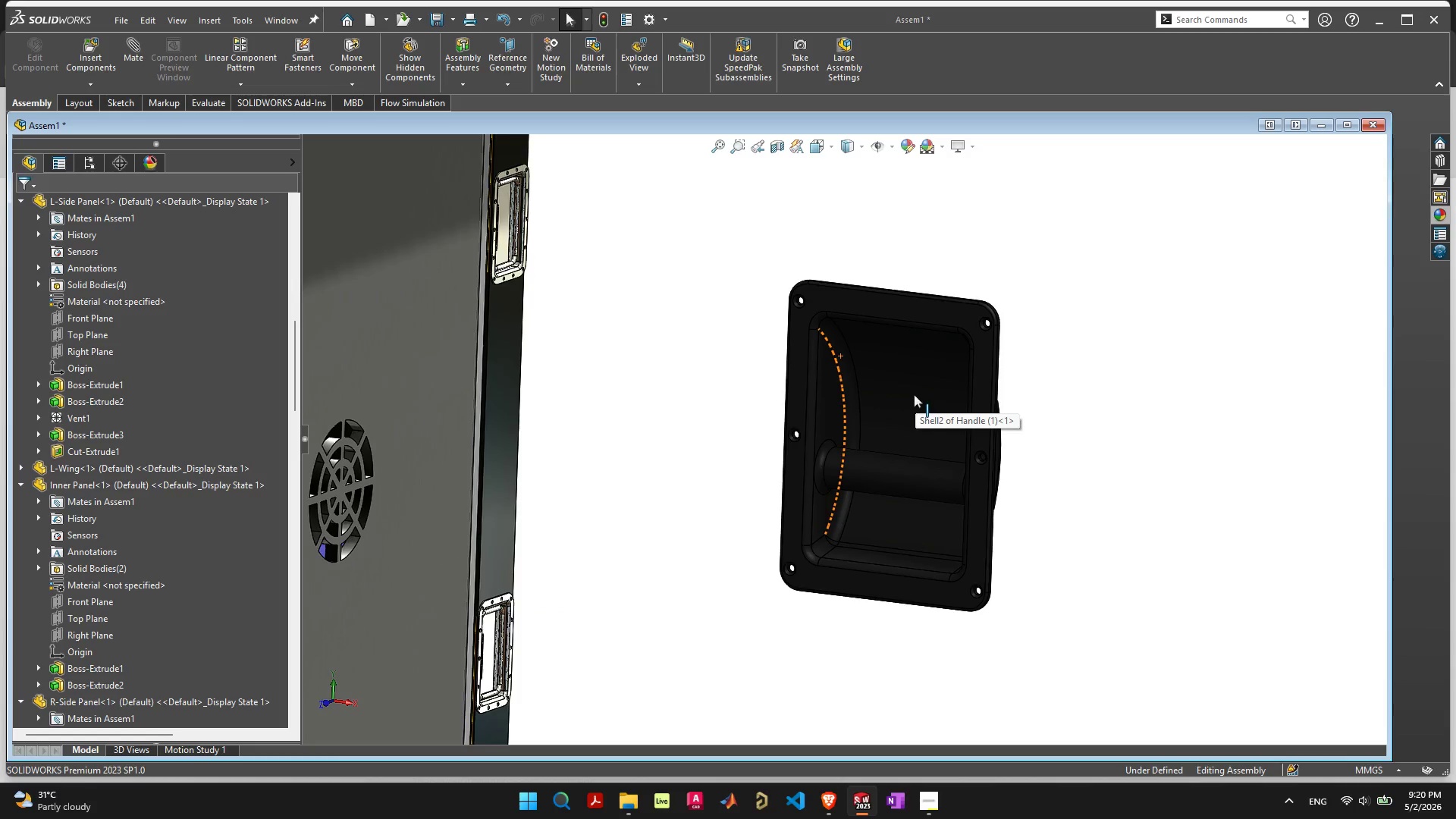 
left_click([914, 394])
 